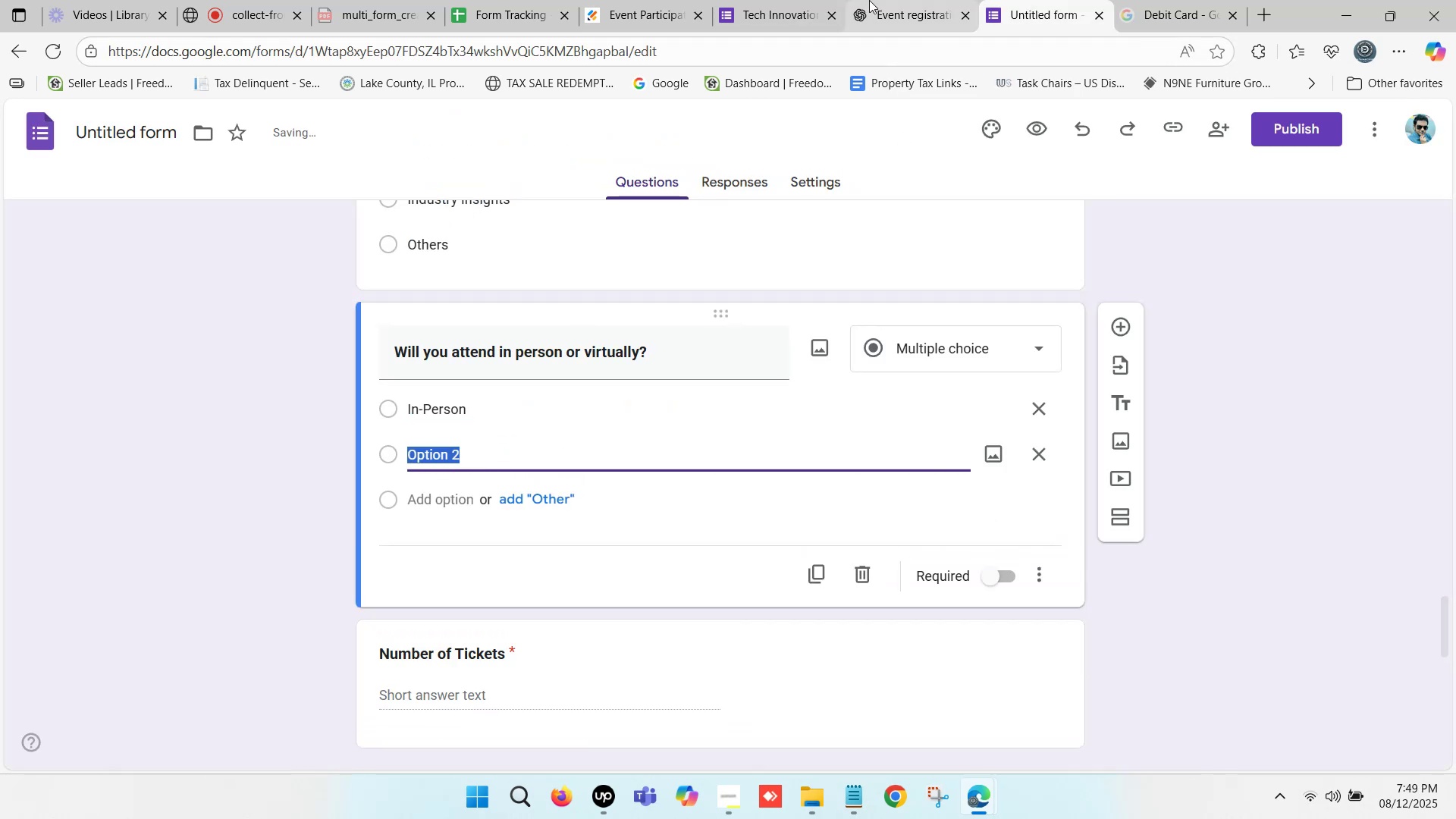 
left_click([888, 0])
 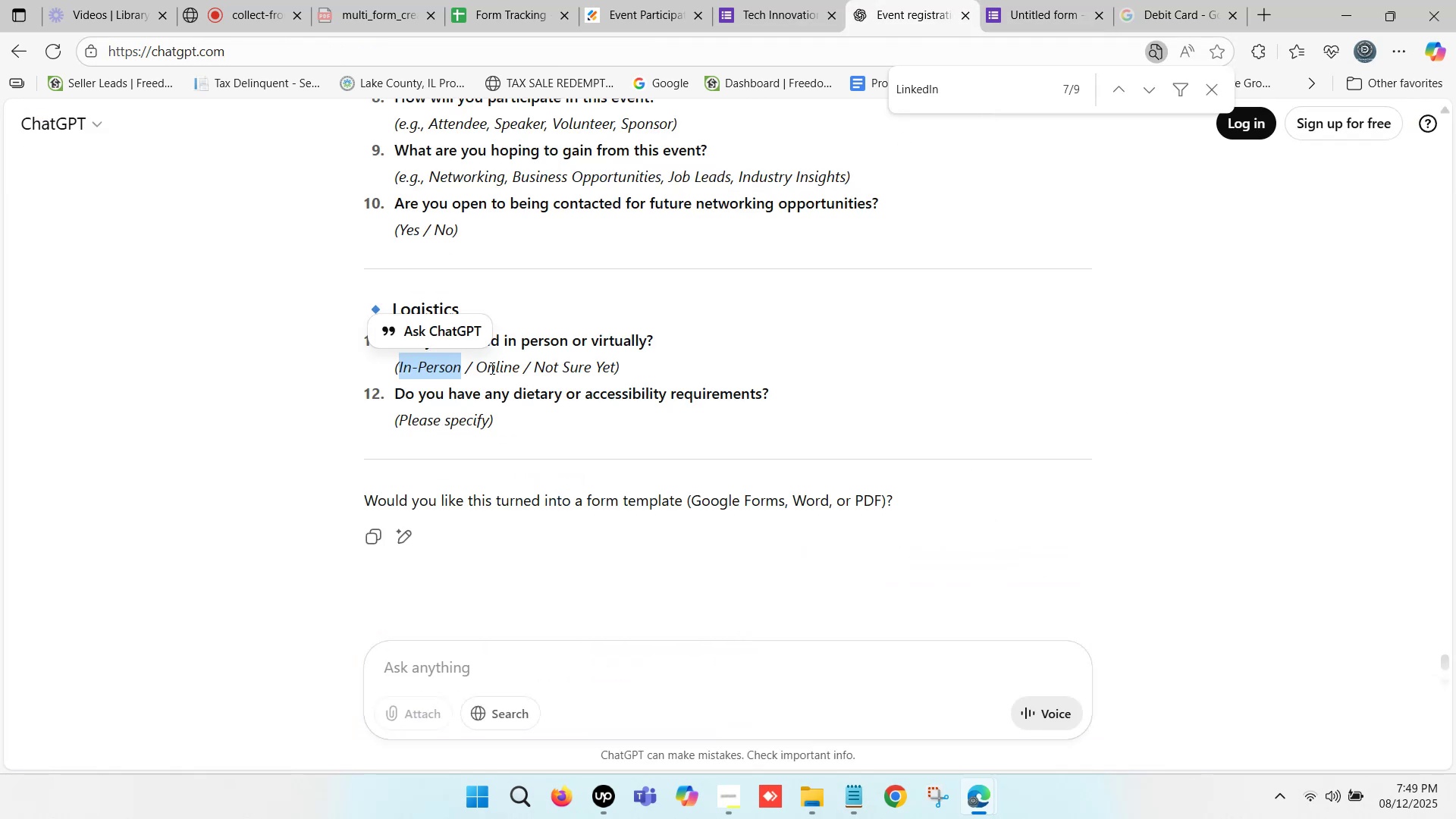 
left_click_drag(start_coordinate=[479, 364], to_coordinate=[519, 368])
 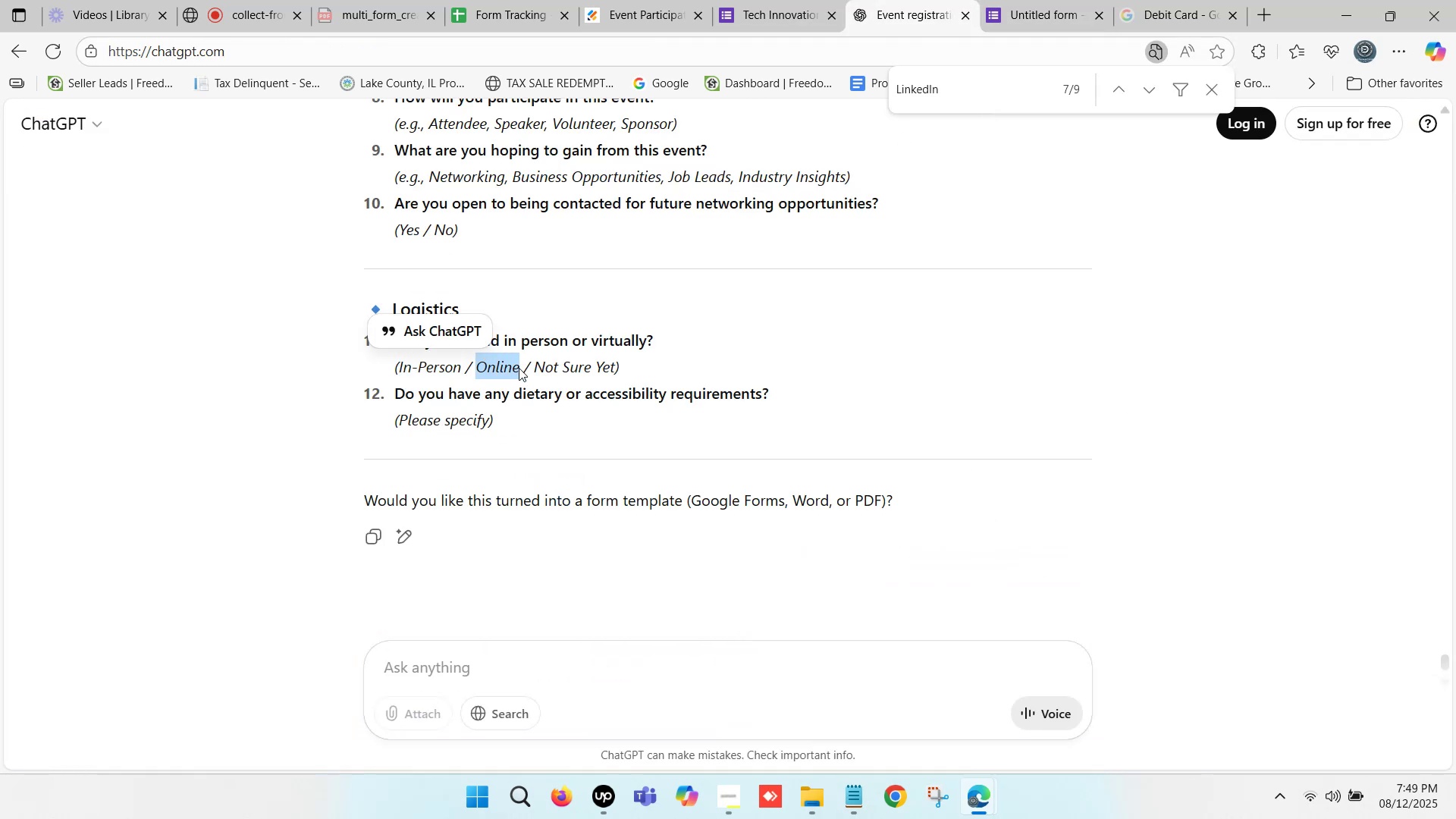 
key(Control+C)
 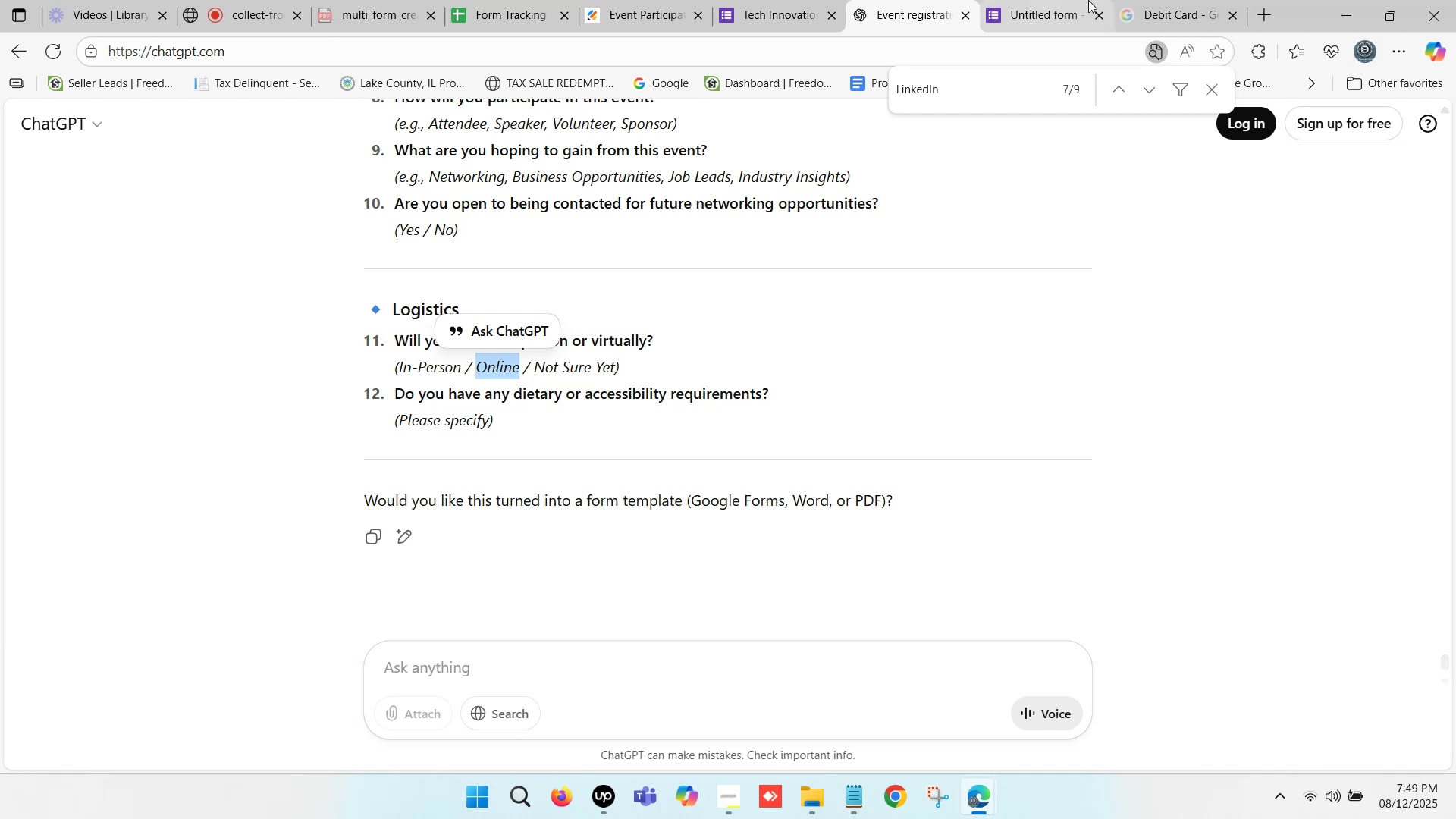 
left_click([1058, 0])
 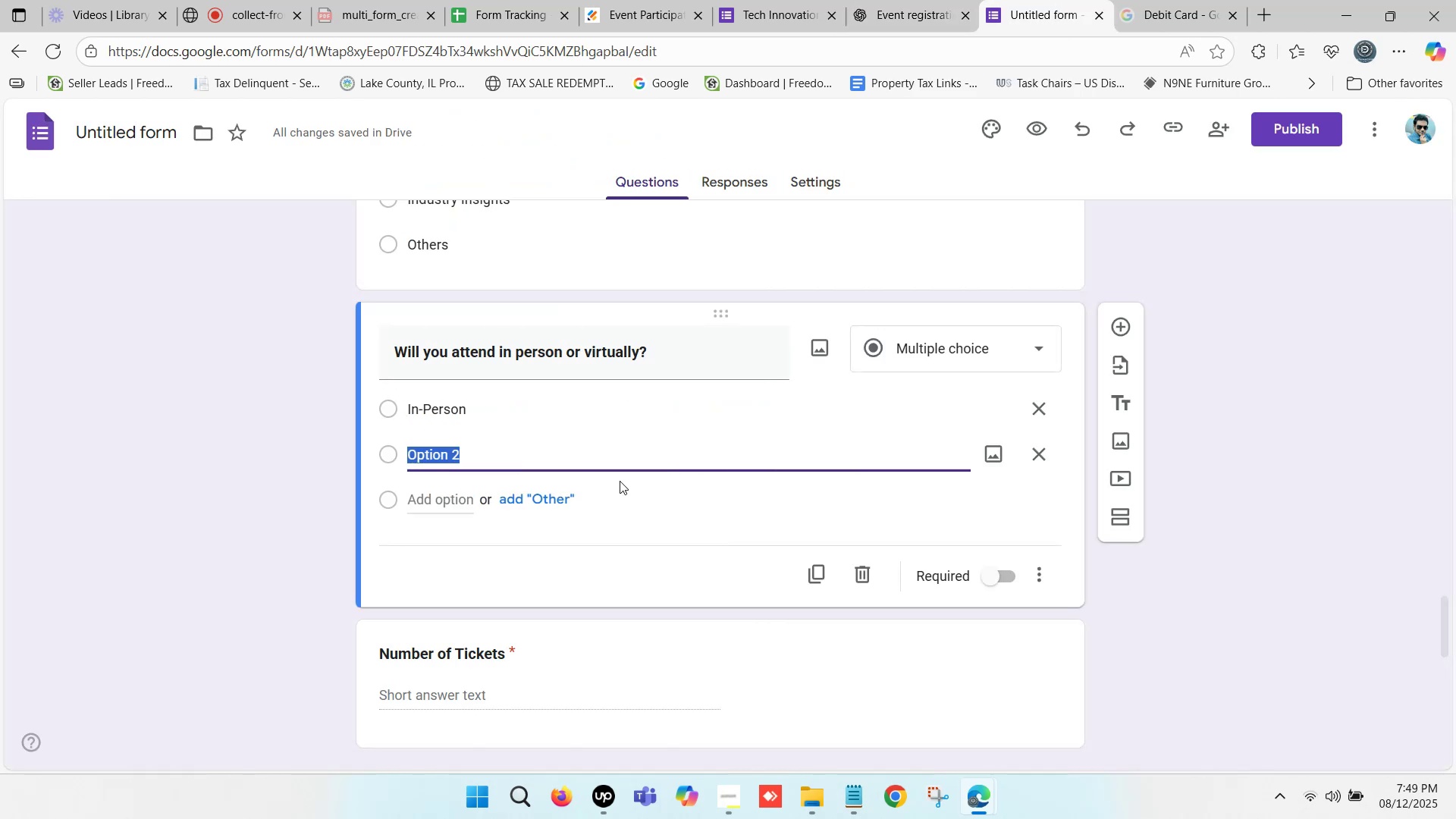 
key(Control+V)
 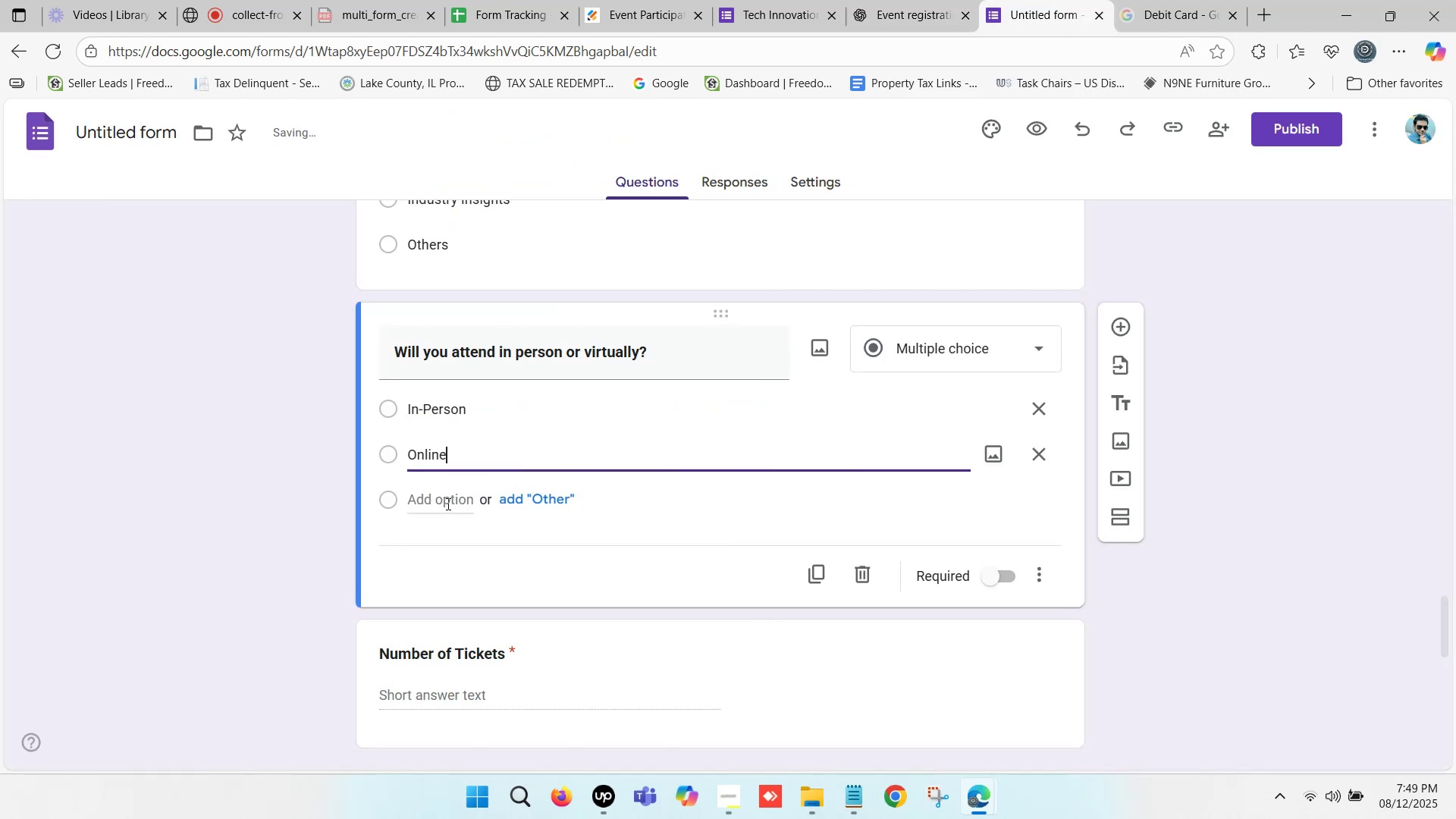 
left_click([446, 504])
 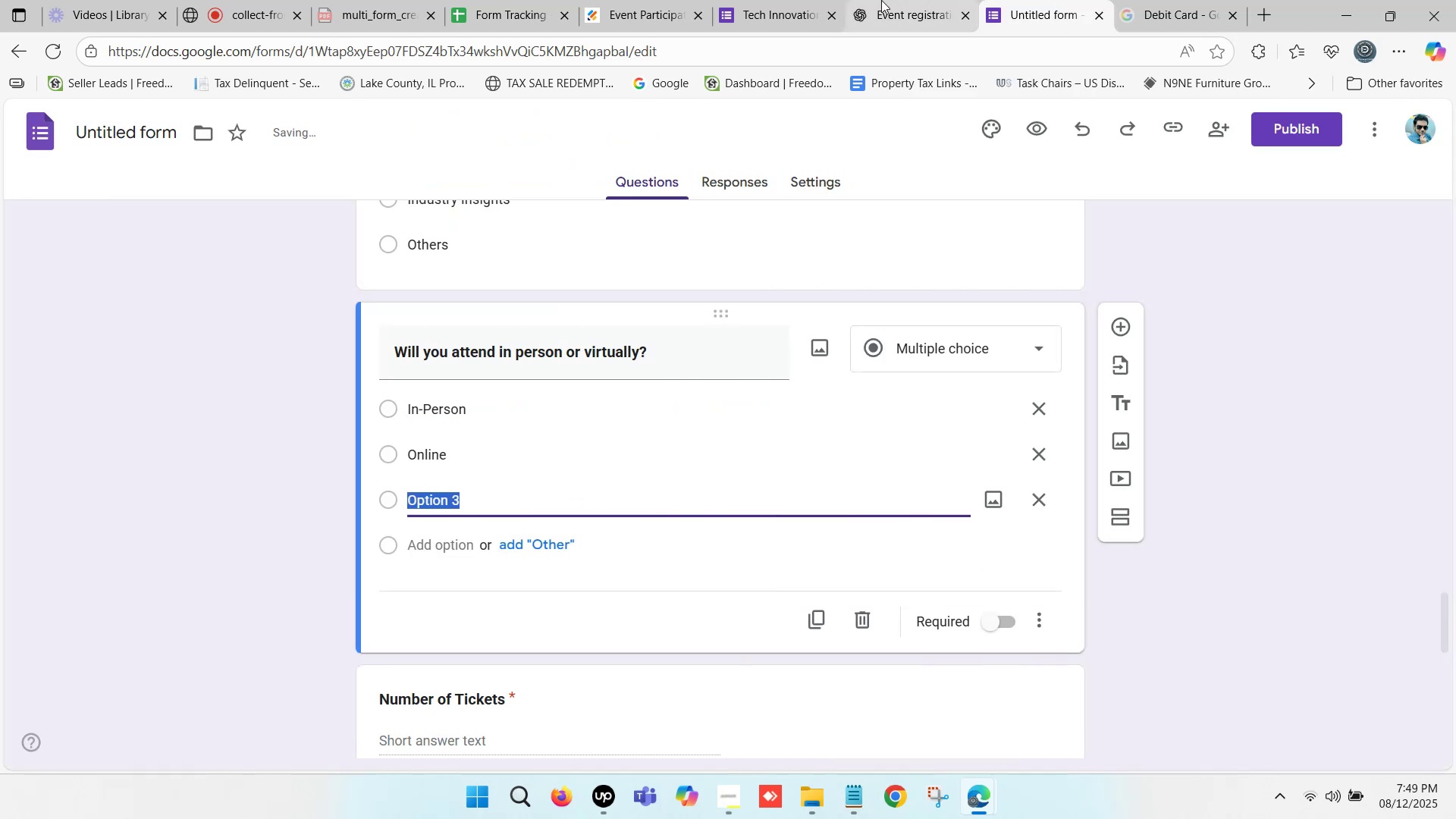 
left_click([883, 0])
 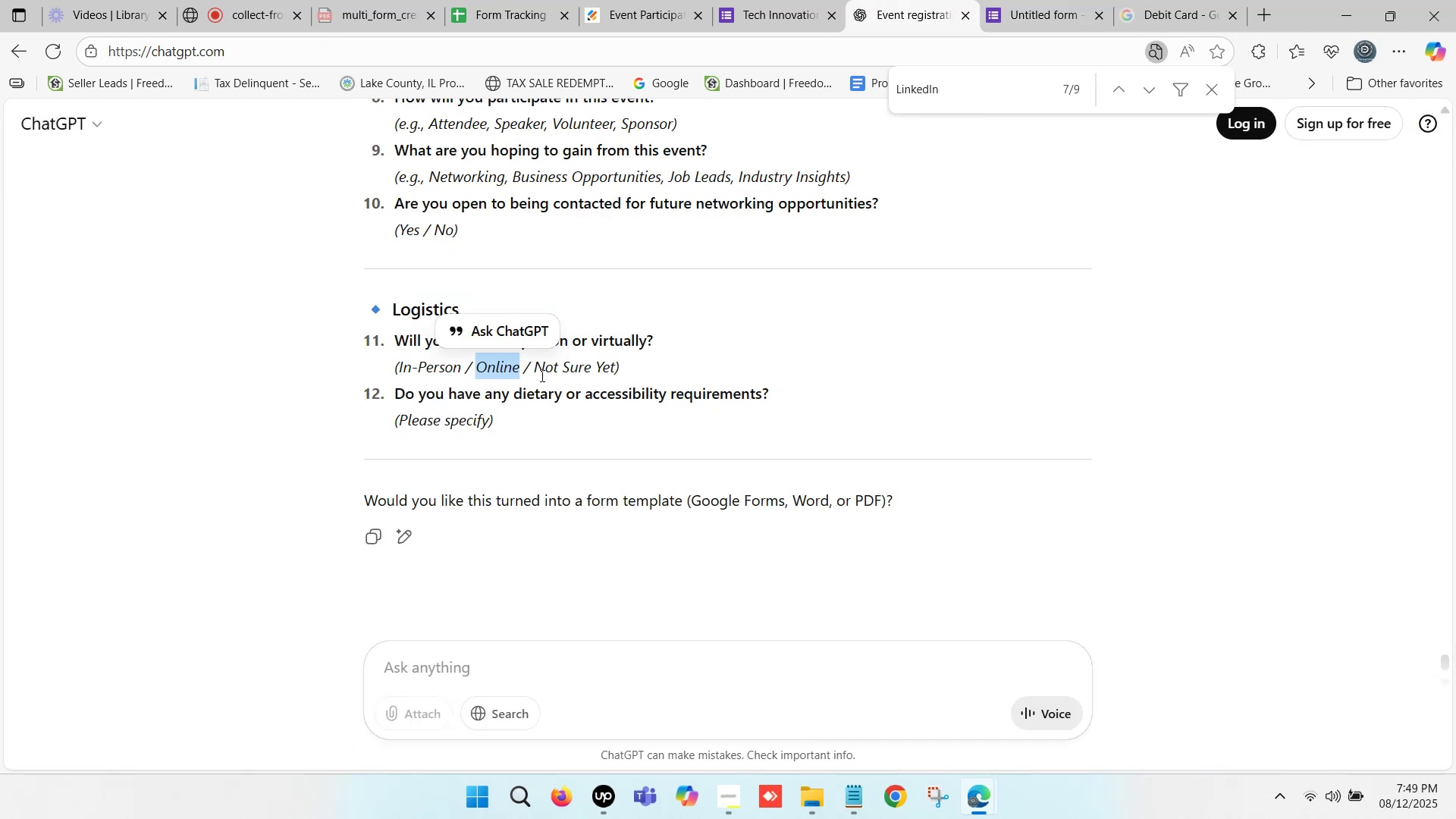 
left_click_drag(start_coordinate=[537, 369], to_coordinate=[615, 373])
 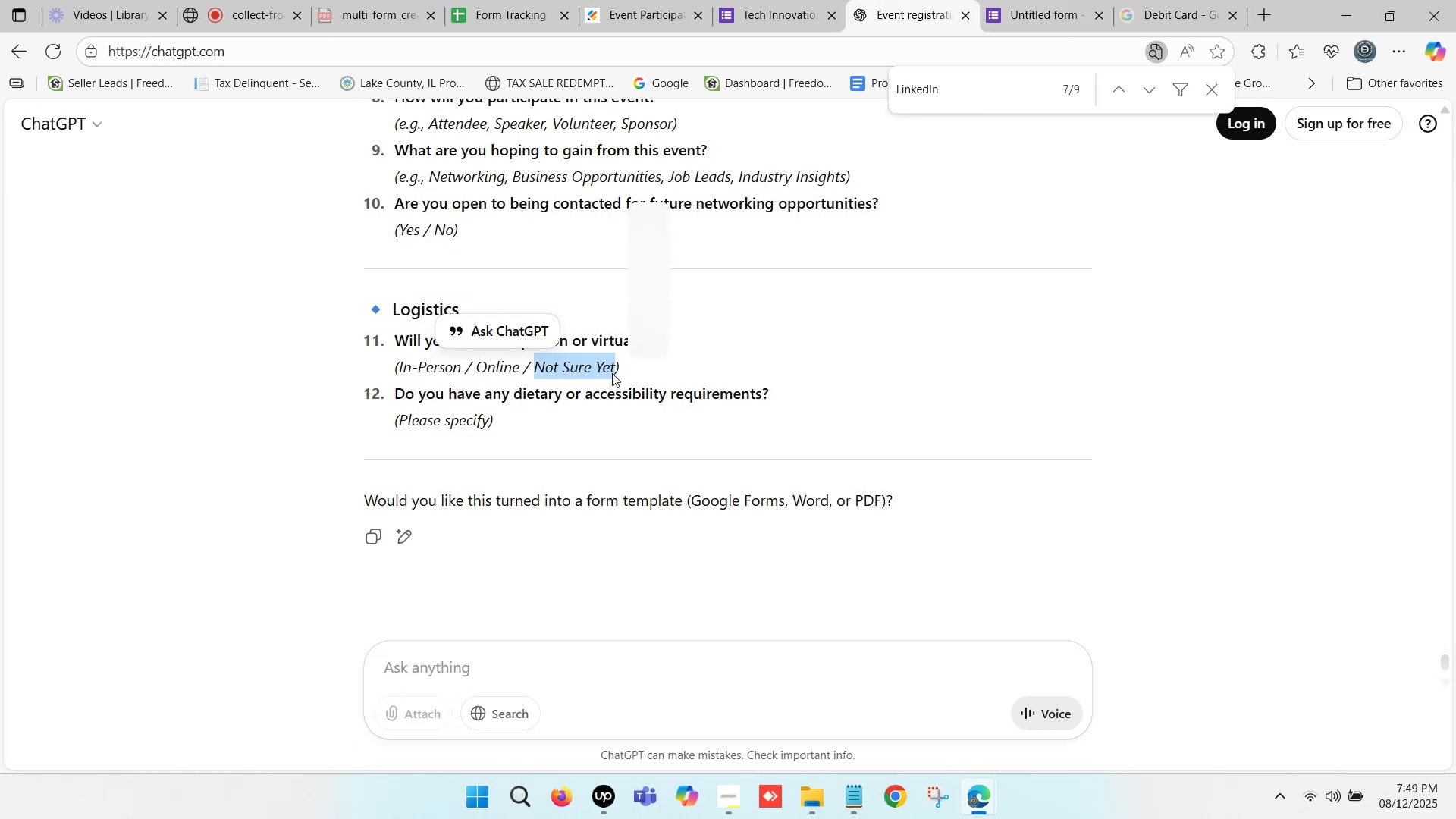 
key(Control+ControlLeft)
 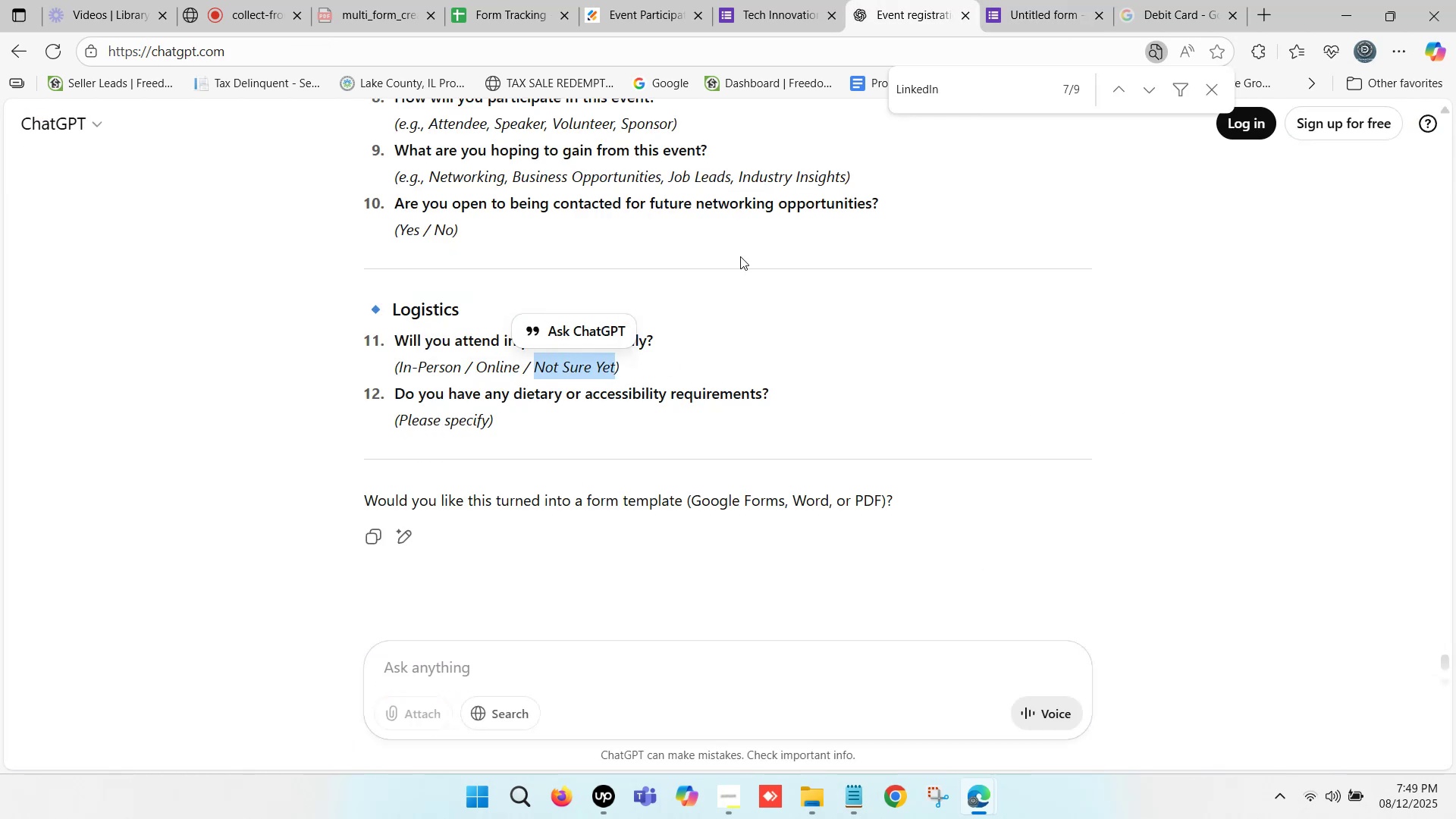 
key(Control+C)
 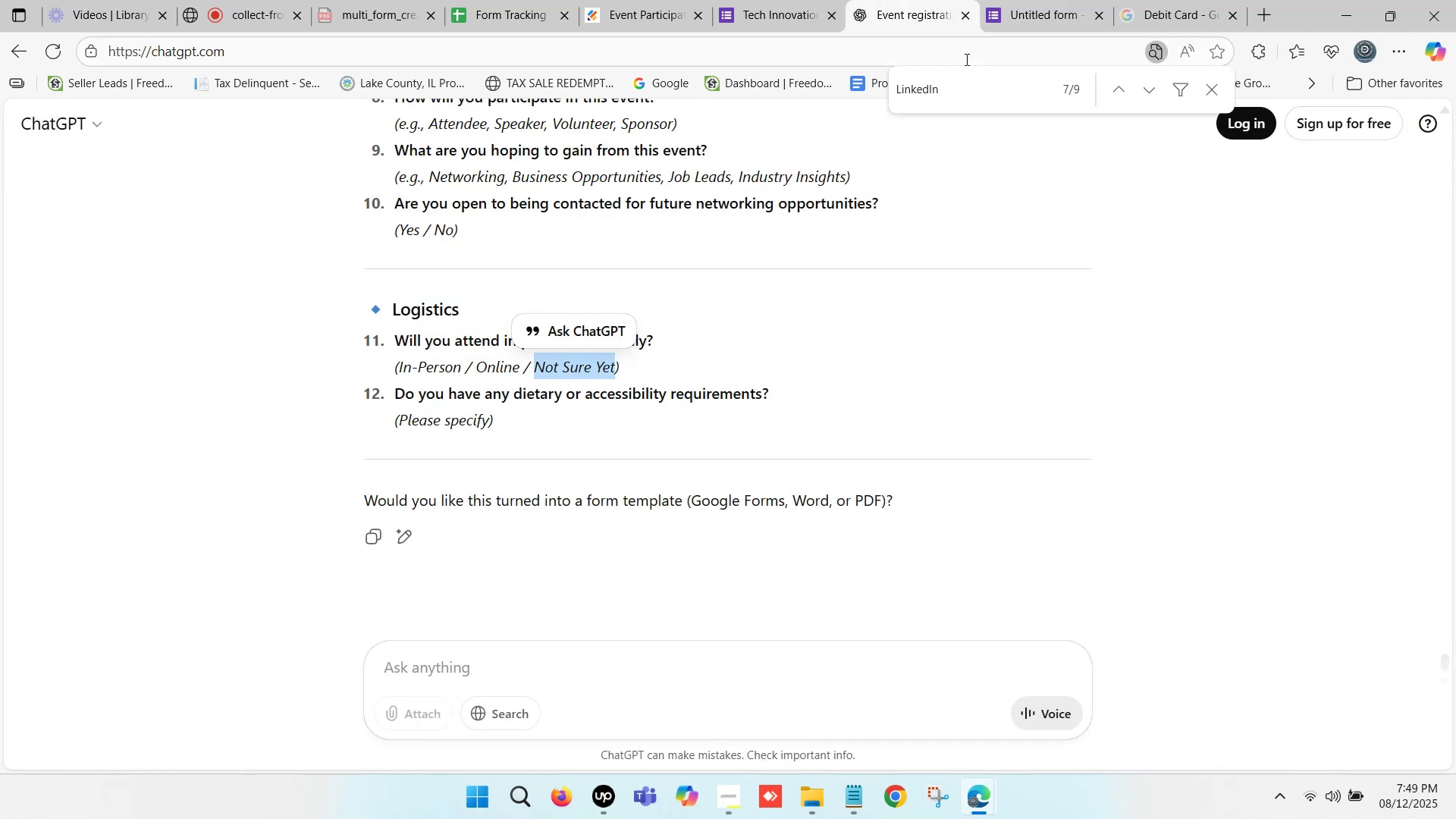 
key(Control+ControlLeft)
 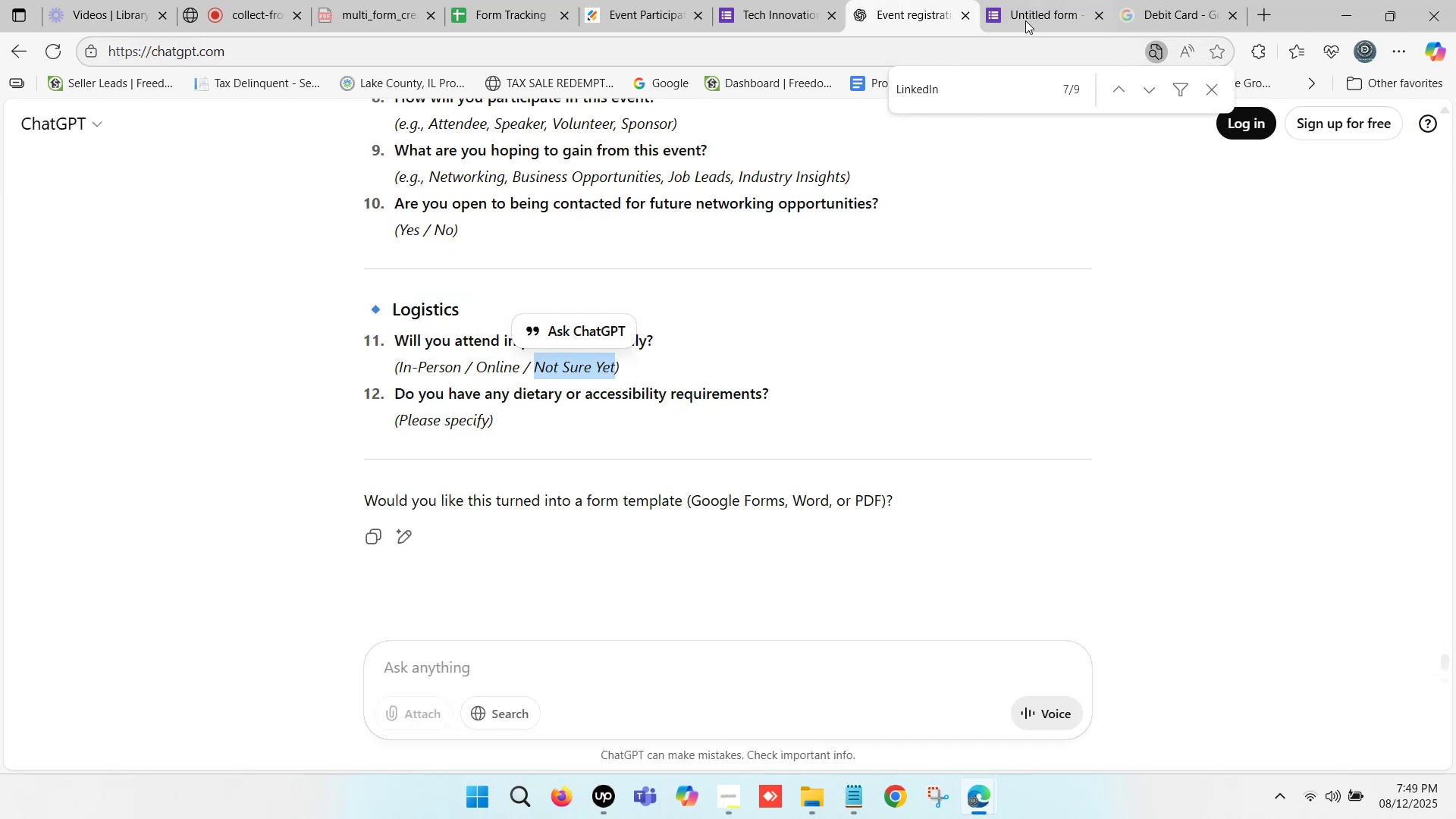 
left_click([1089, 0])
 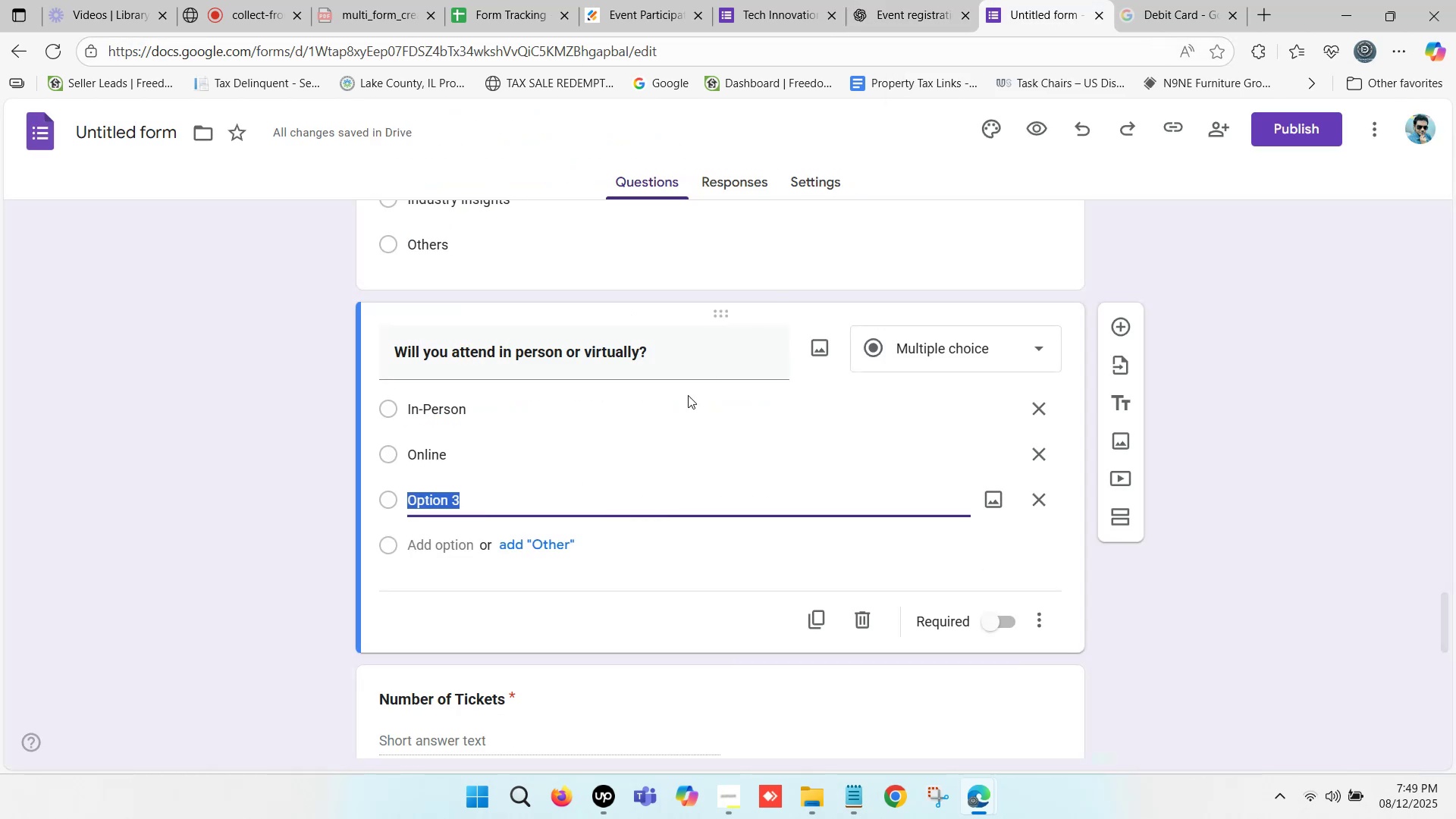 
key(Control+V)
 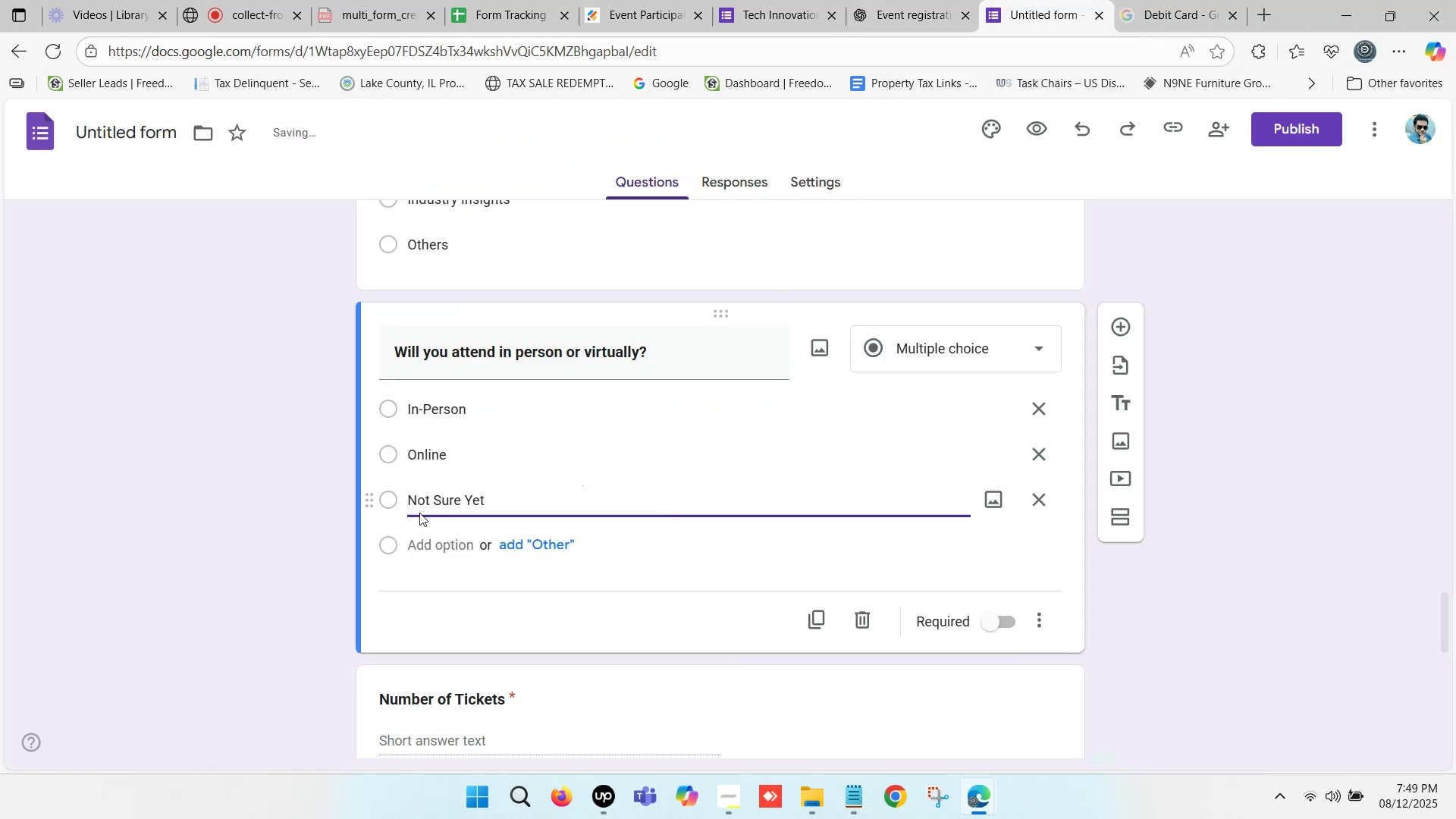 
left_click_drag(start_coordinate=[410, 496], to_coordinate=[394, 495])
 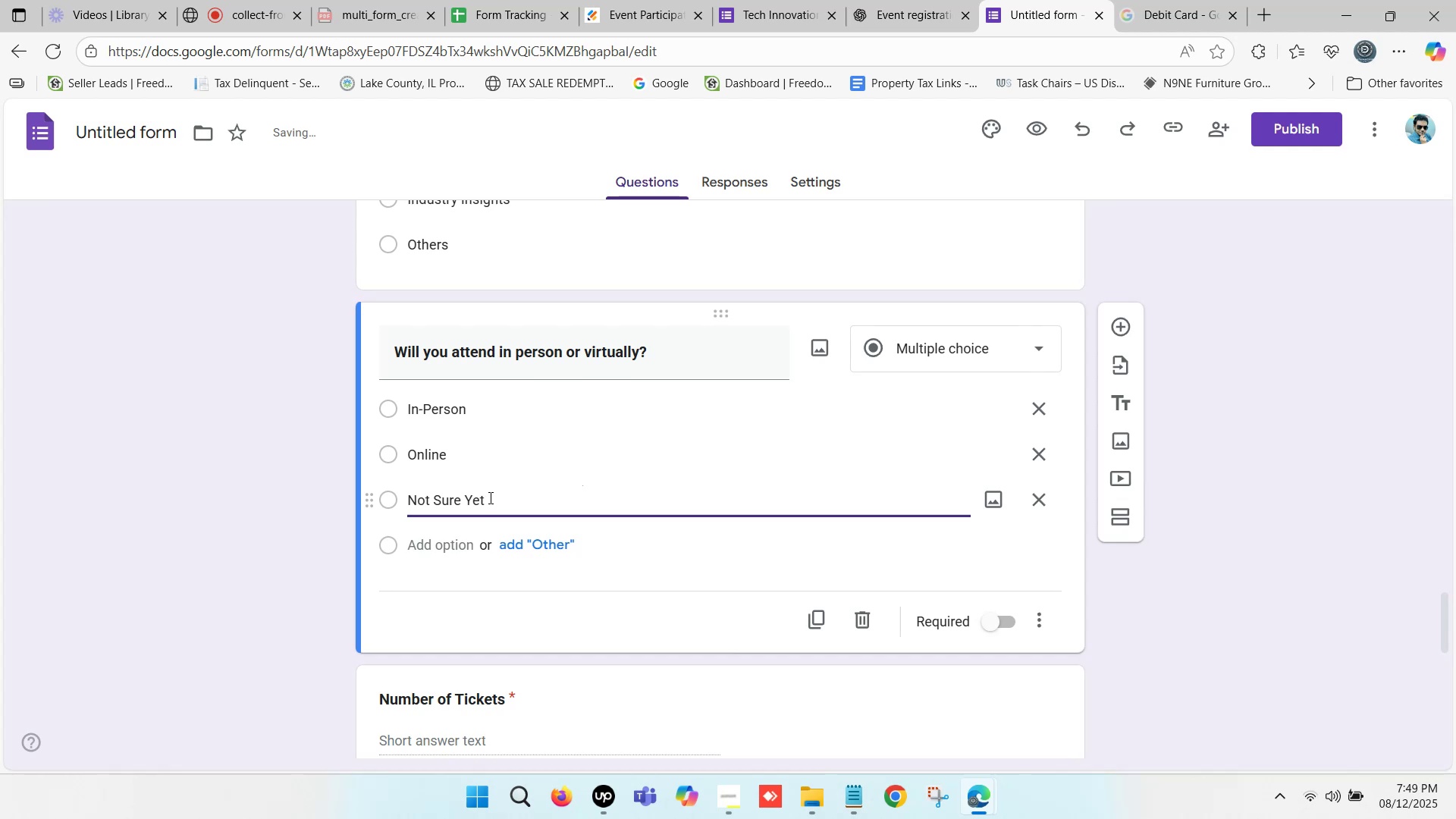 
left_click_drag(start_coordinate=[516, 492], to_coordinate=[568, 492])
 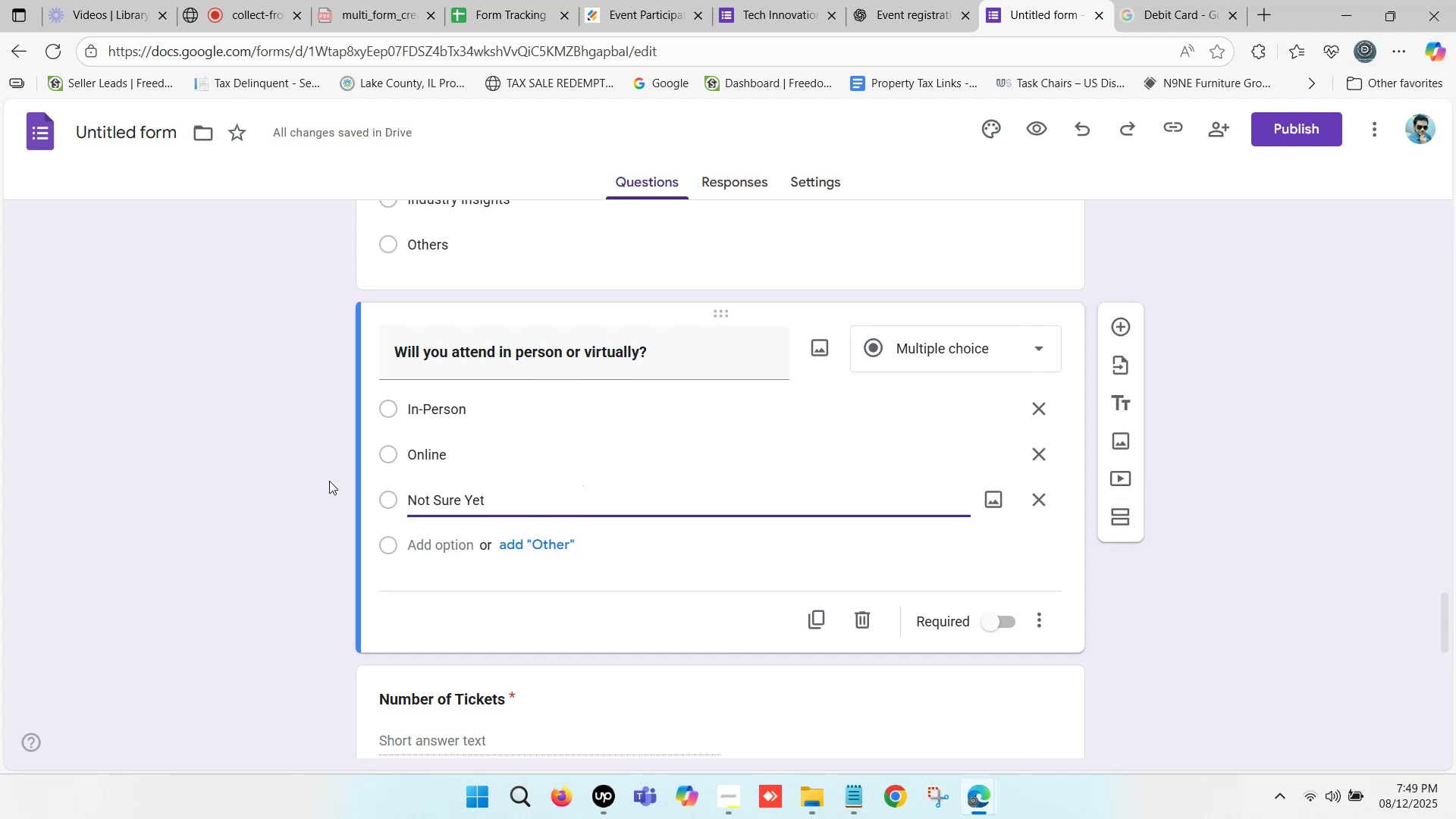 
left_click([298, 469])
 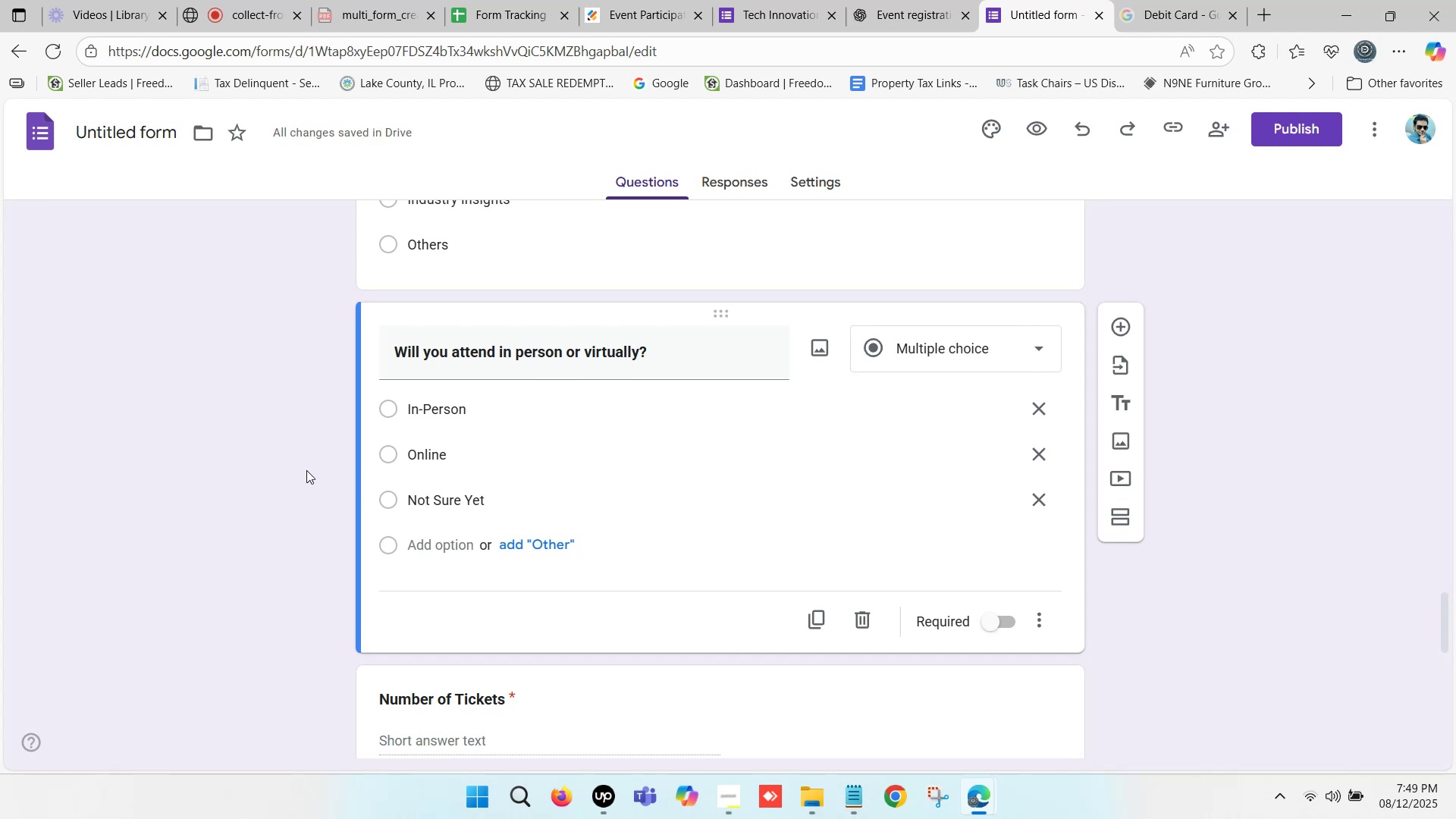 
scroll: coordinate [431, 466], scroll_direction: up, amount: 4.0
 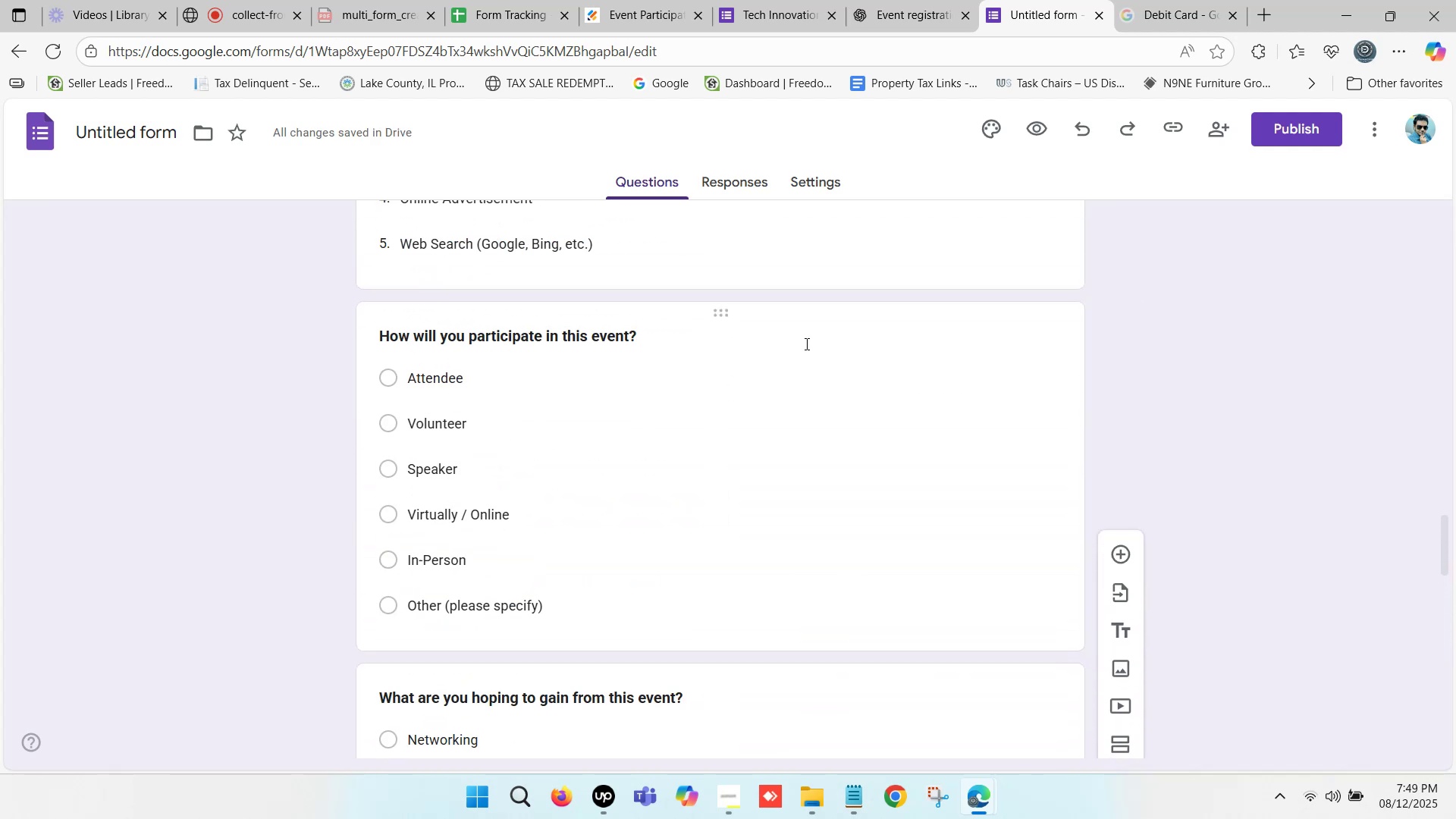 
left_click([655, 418])
 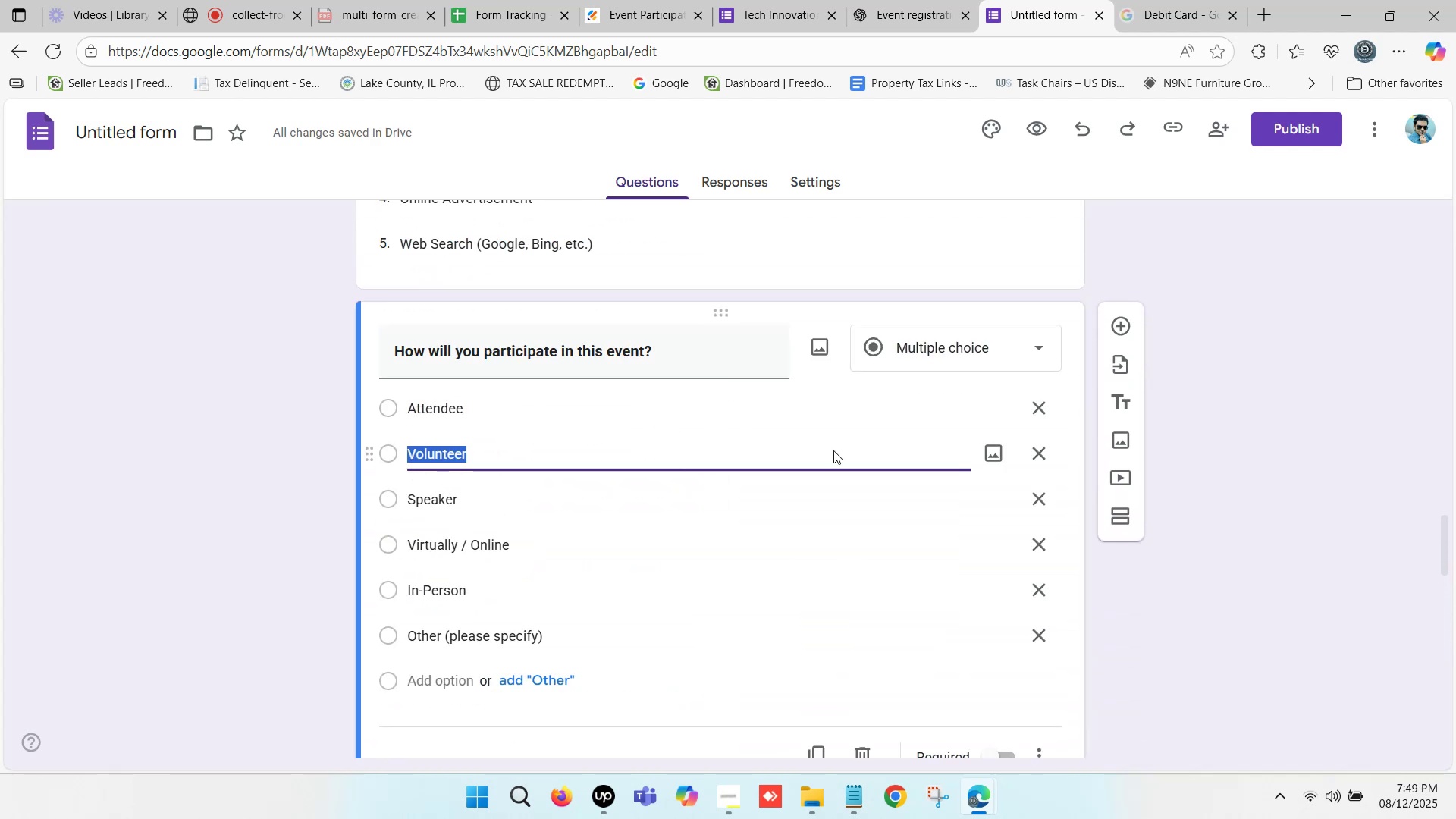 
scroll: coordinate [907, 484], scroll_direction: down, amount: 2.0
 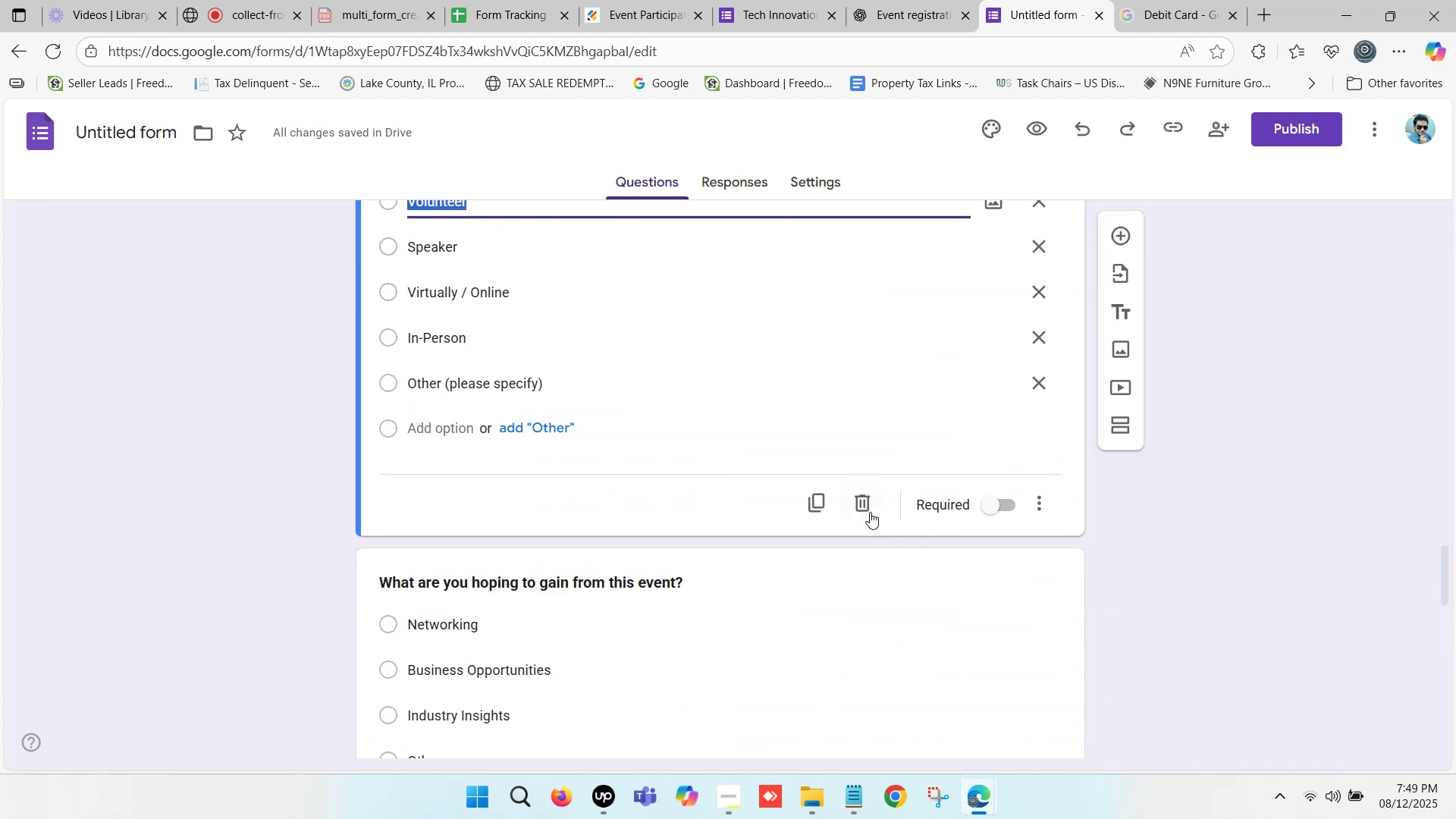 
left_click([861, 502])
 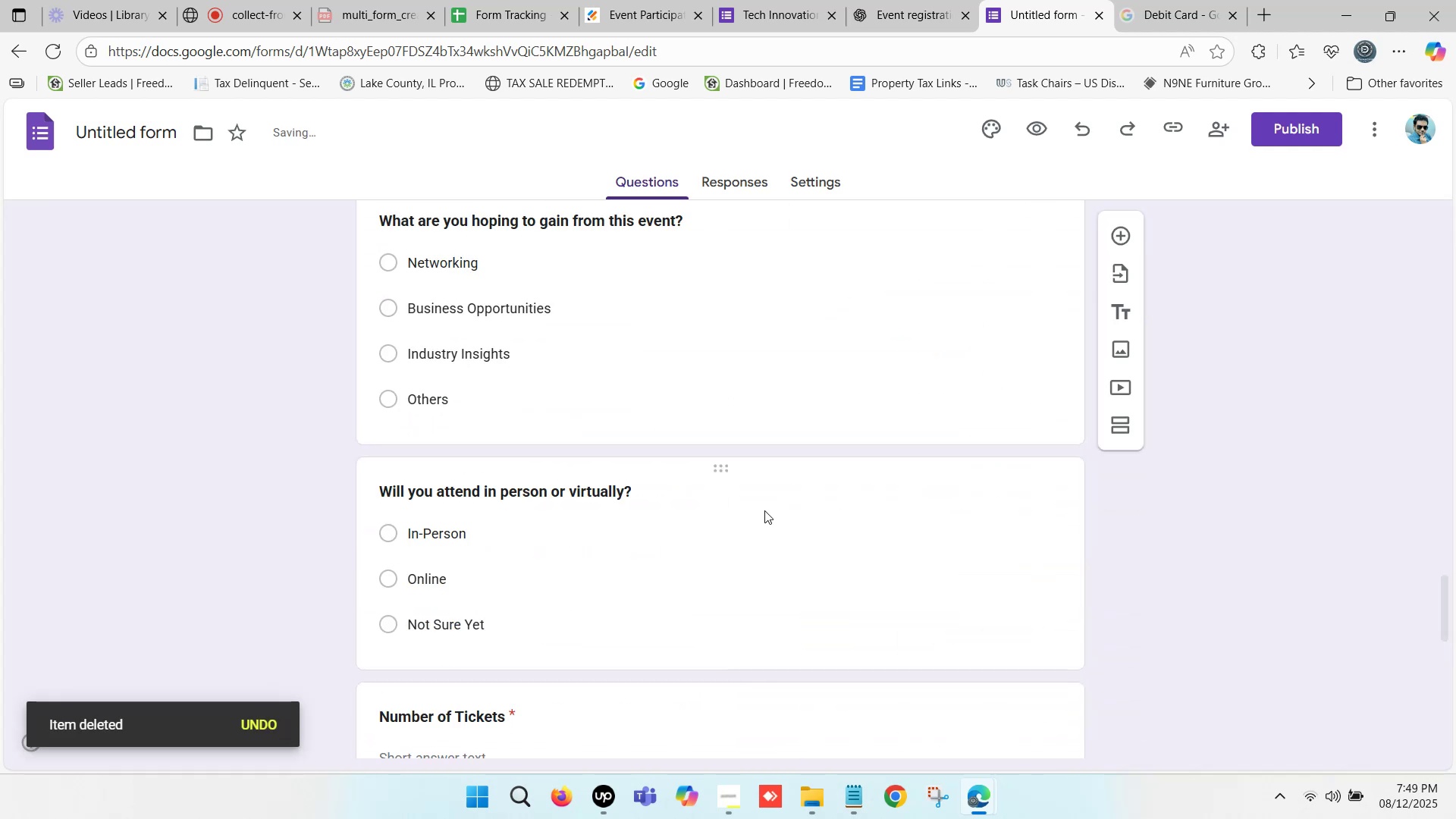 
scroll: coordinate [679, 503], scroll_direction: up, amount: 1.0
 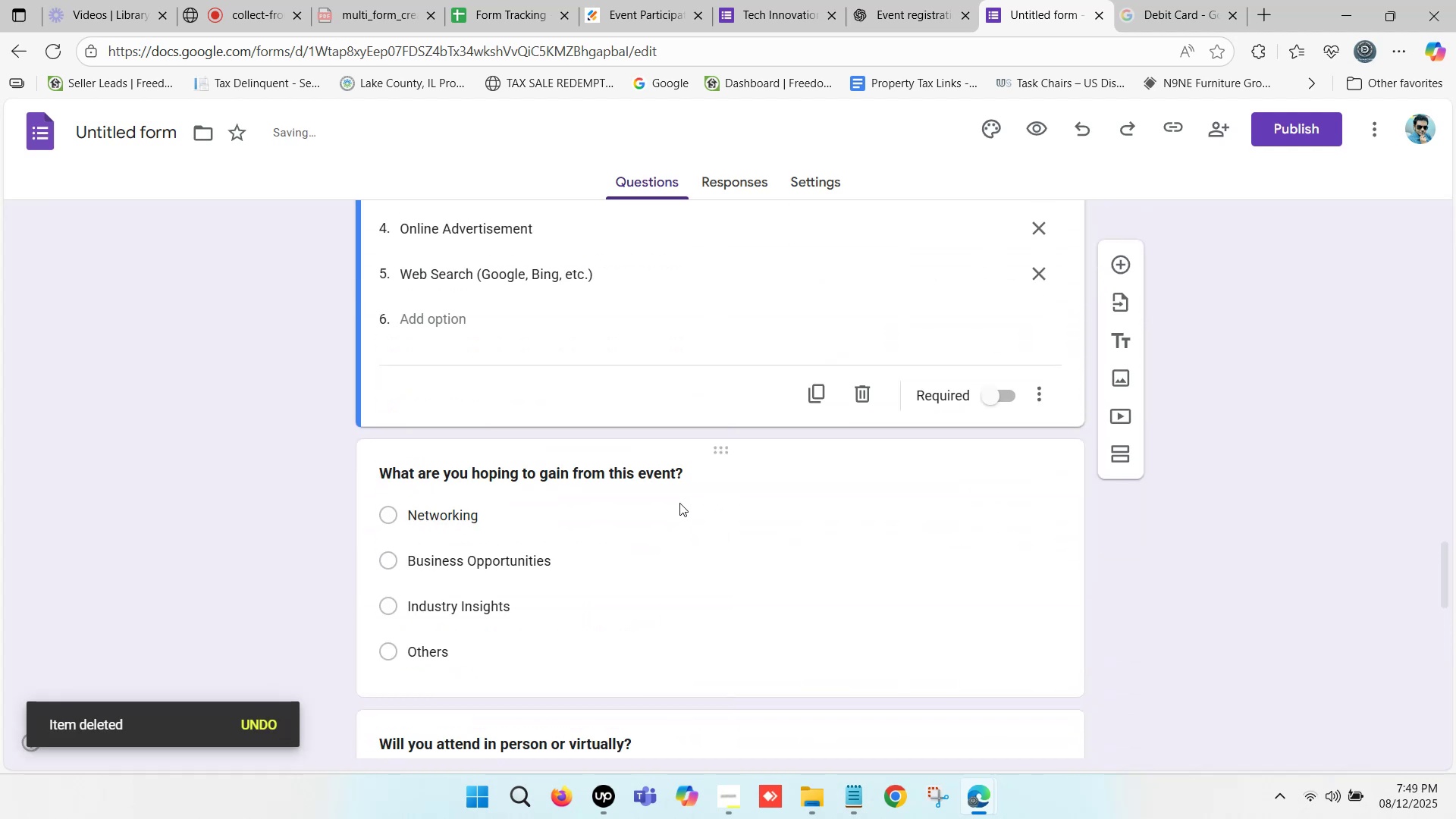 
scroll: coordinate [649, 416], scroll_direction: down, amount: 5.0
 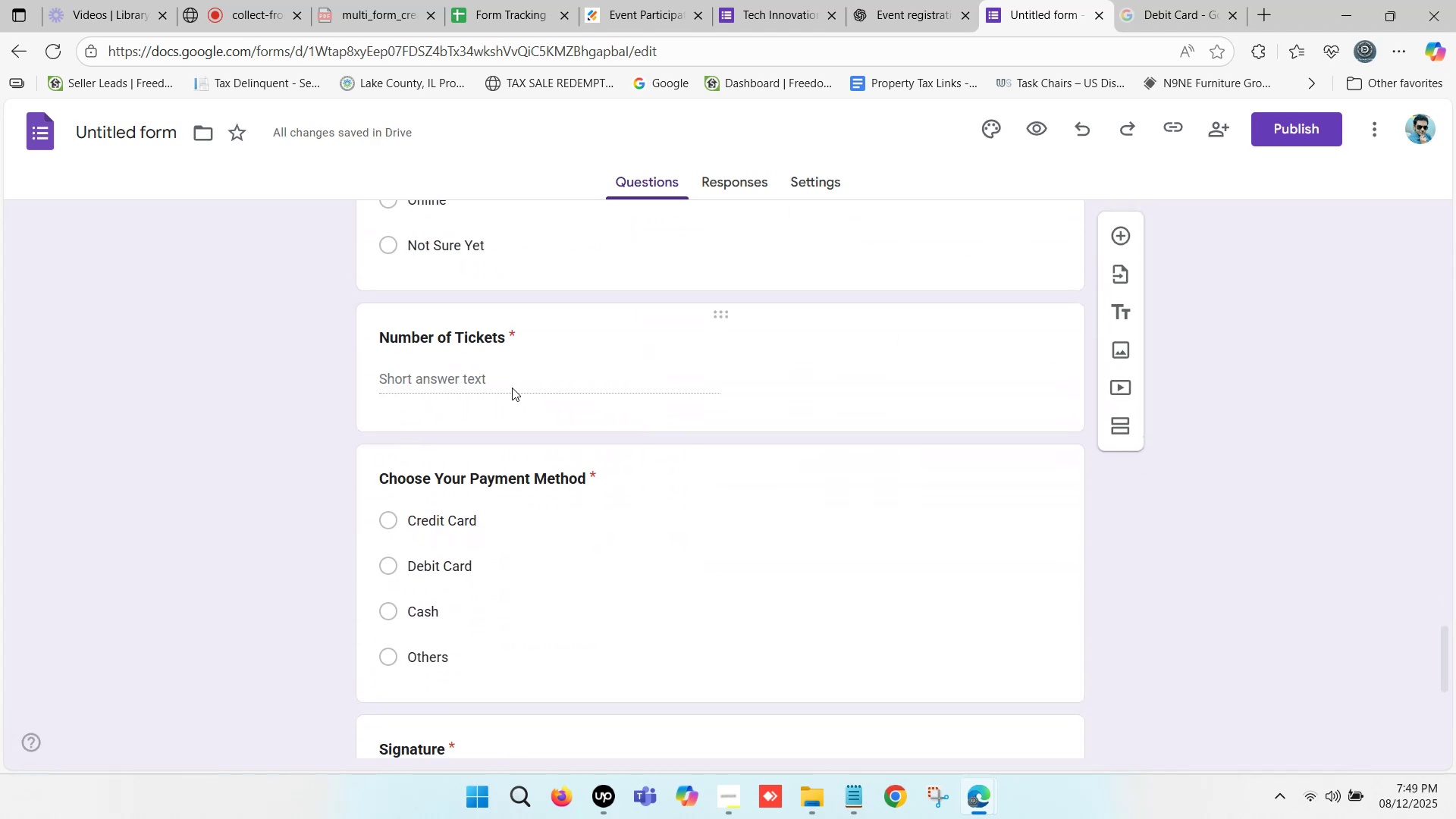 
scroll: coordinate [517, 368], scroll_direction: up, amount: 1.0
 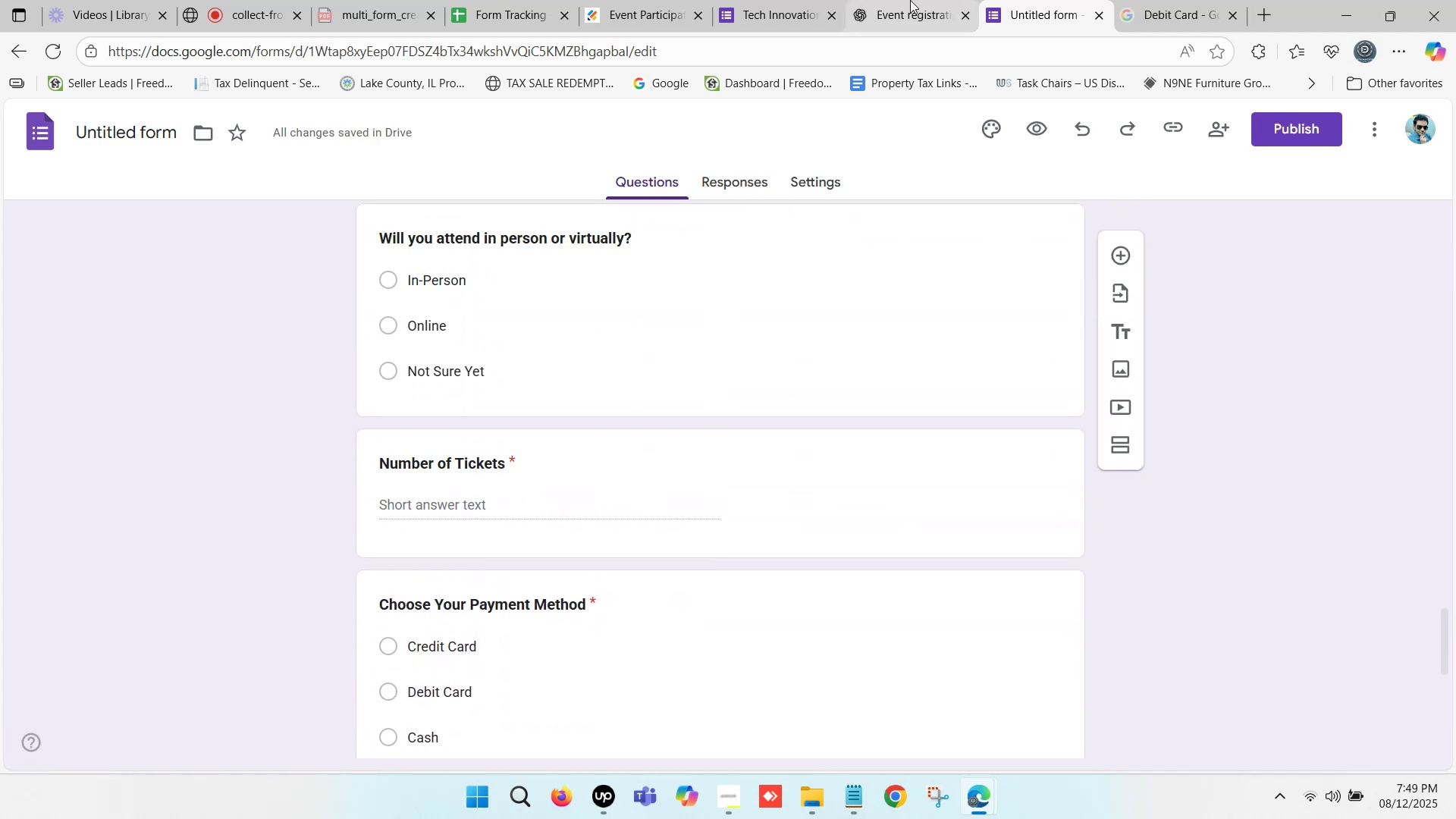 
left_click([903, 0])
 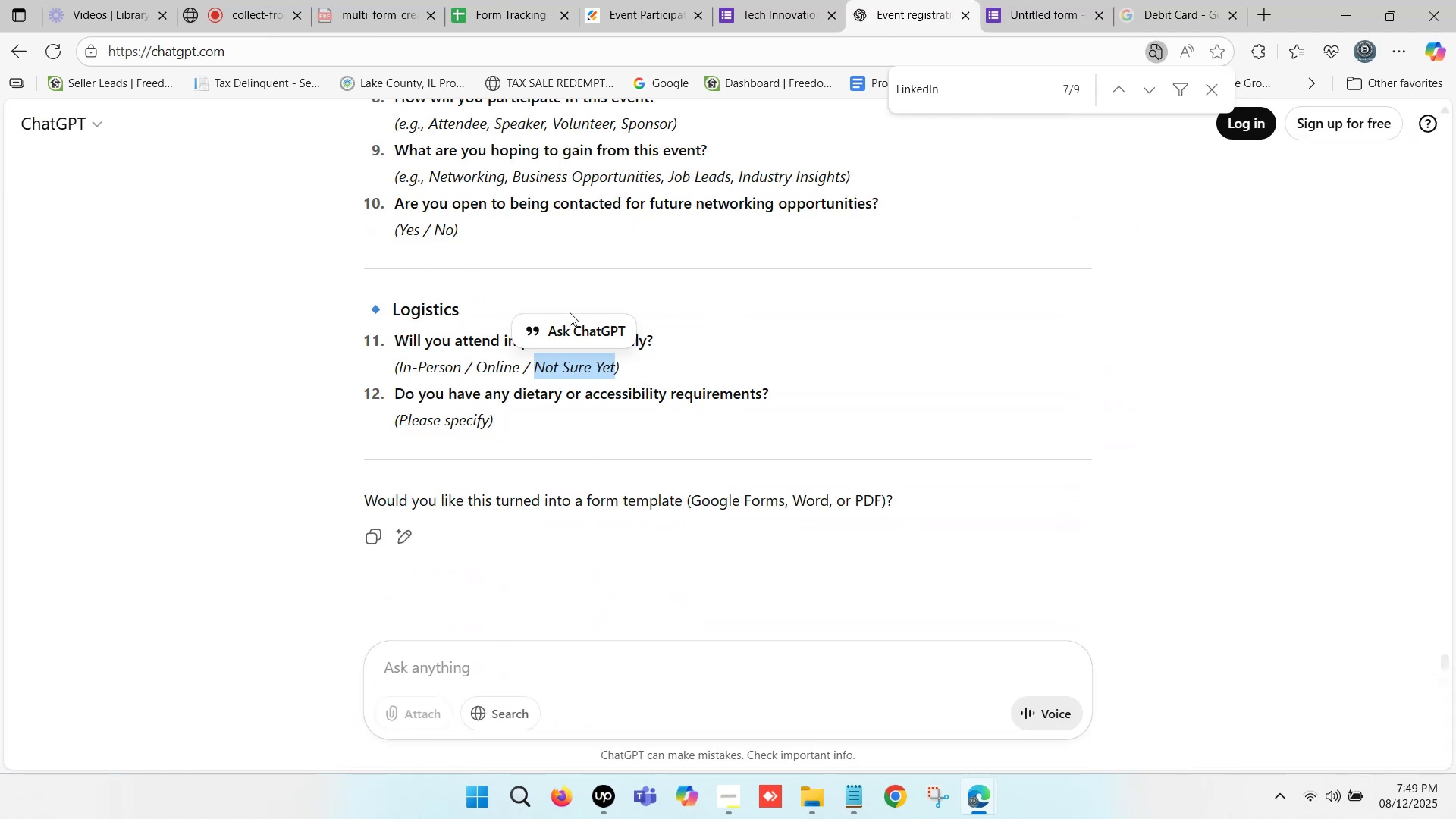 
scroll: coordinate [583, 304], scroll_direction: down, amount: 2.0
 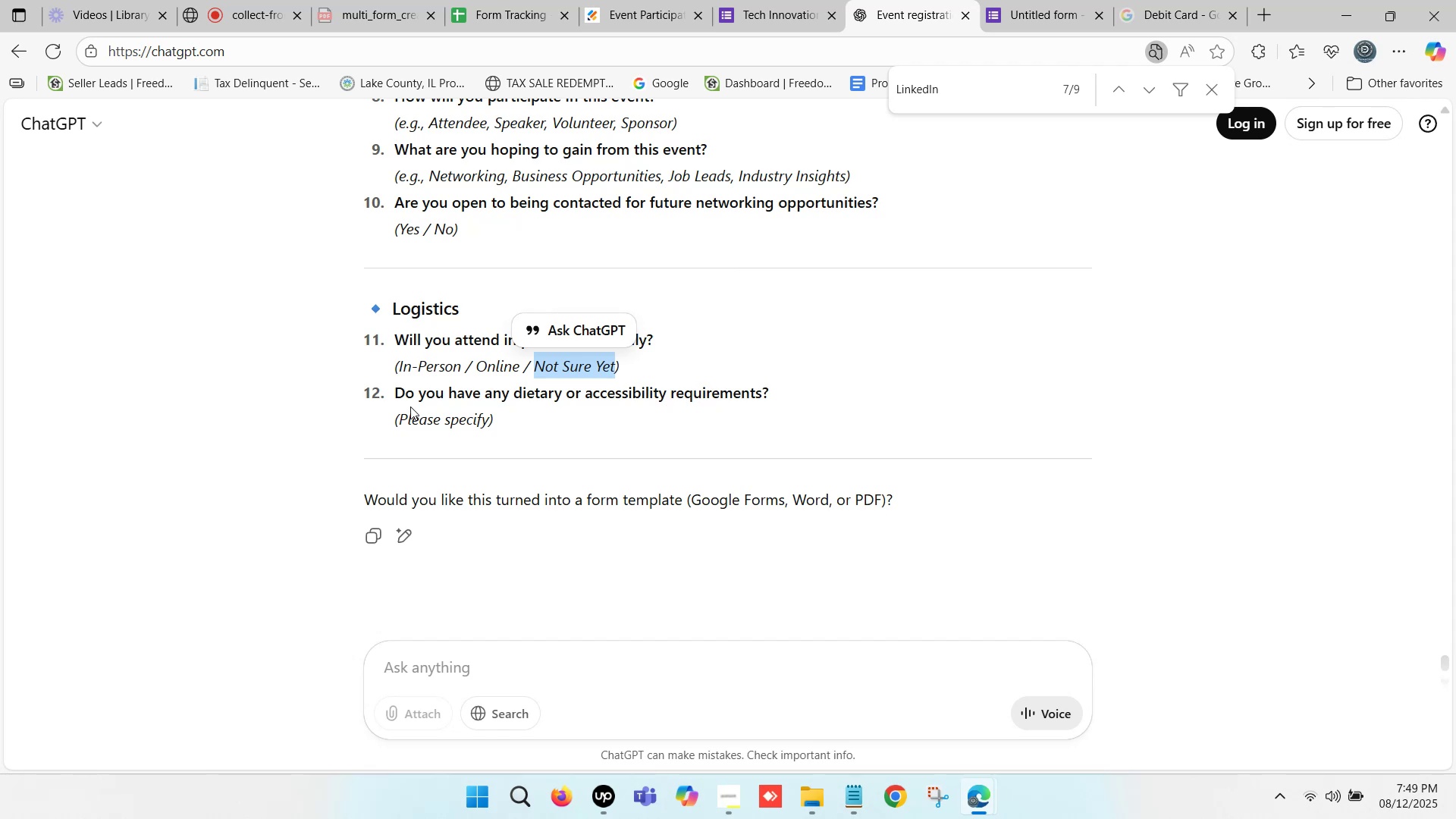 
left_click_drag(start_coordinate=[398, 393], to_coordinate=[494, 425])
 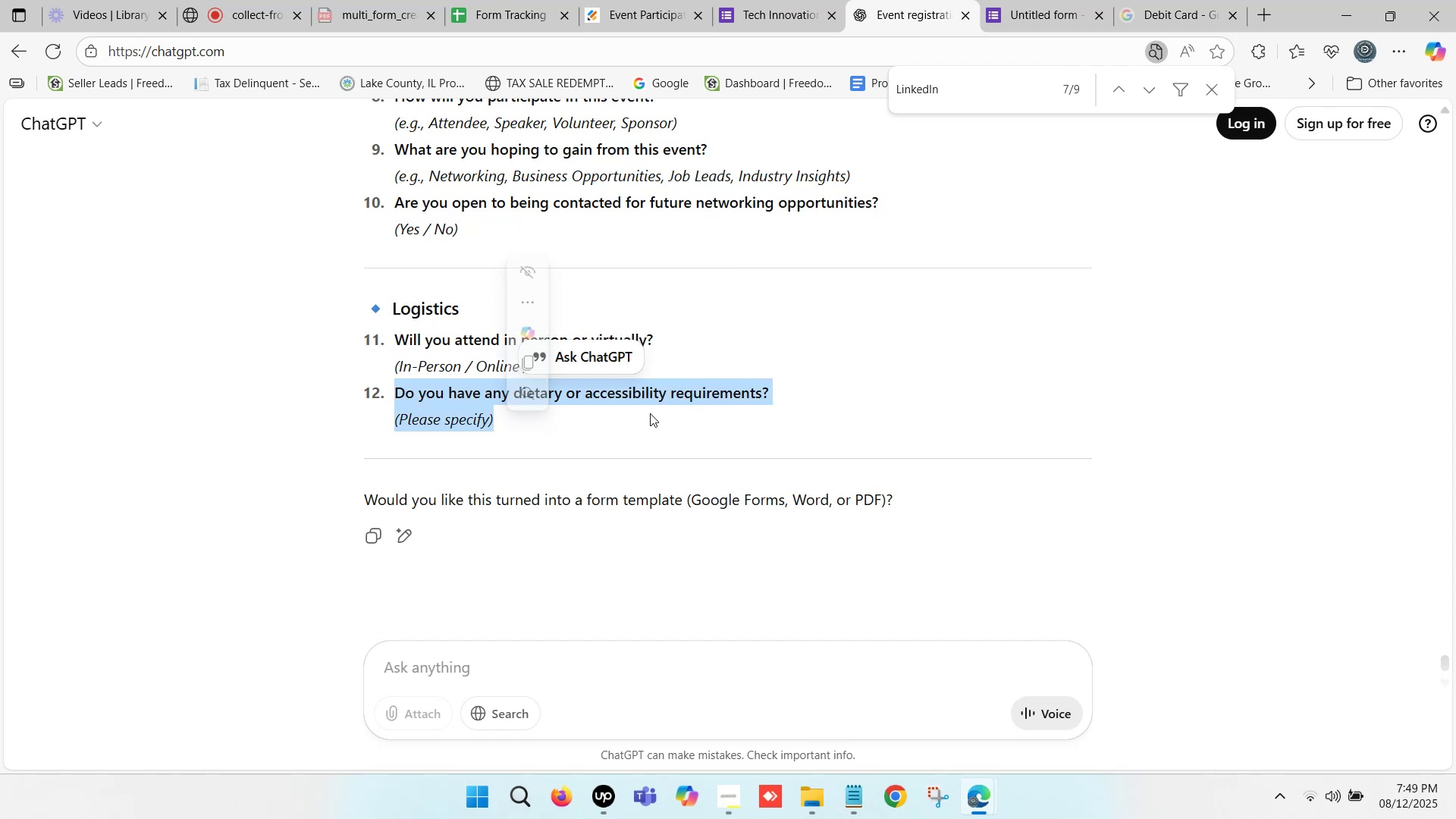 
key(Control+C)
 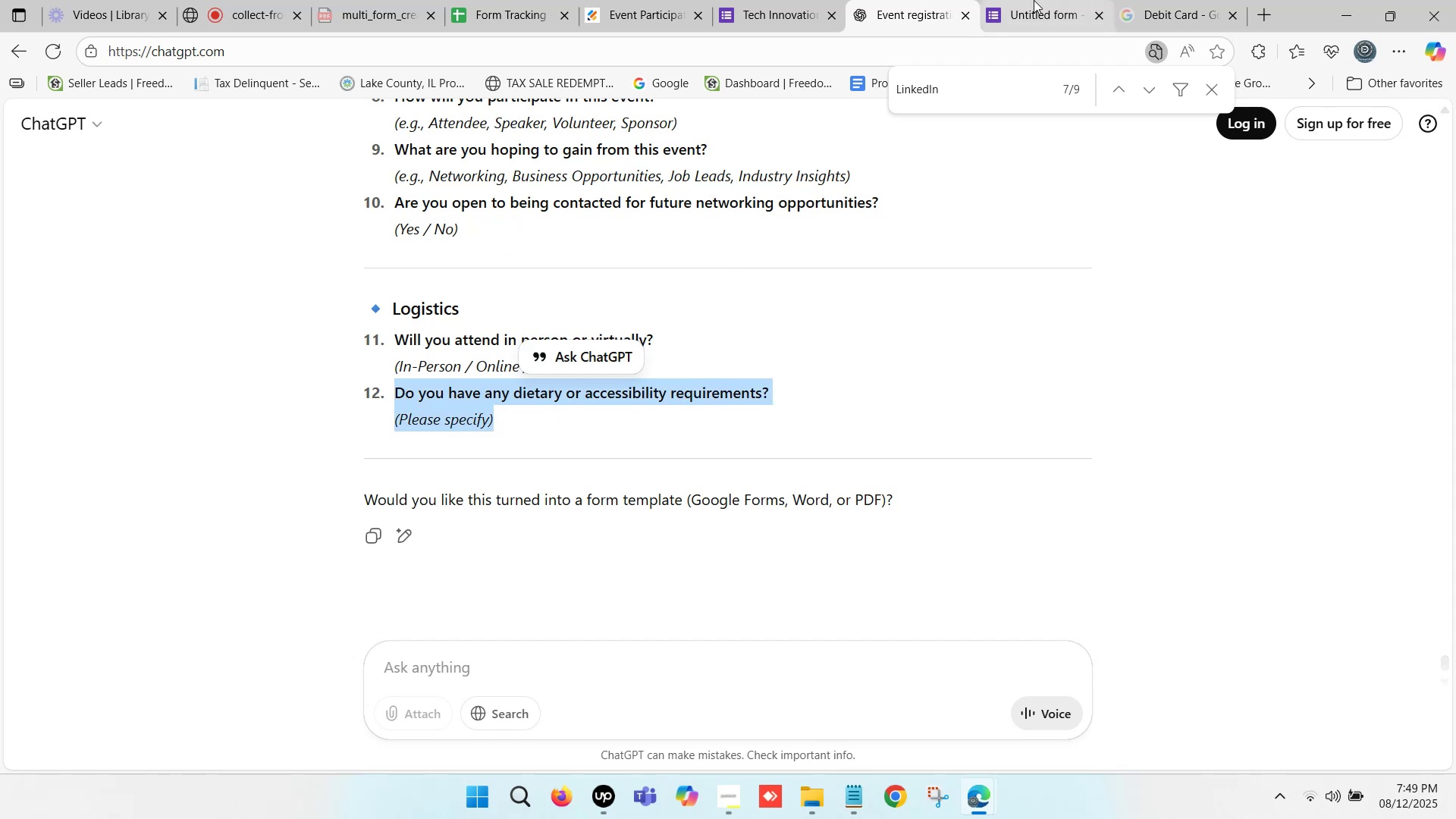 
left_click([1034, 0])
 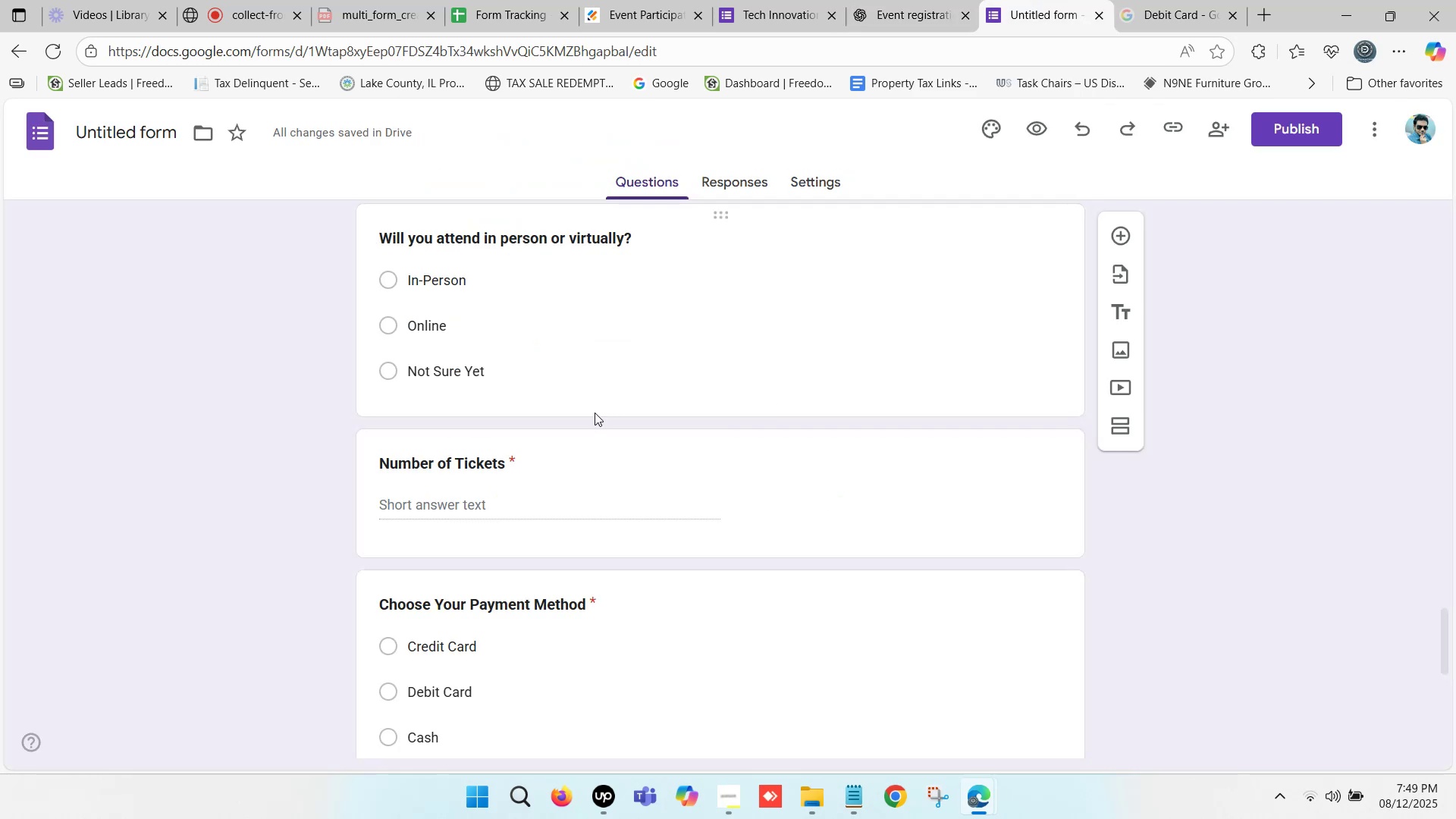 
scroll: coordinate [582, 415], scroll_direction: none, amount: 0.0
 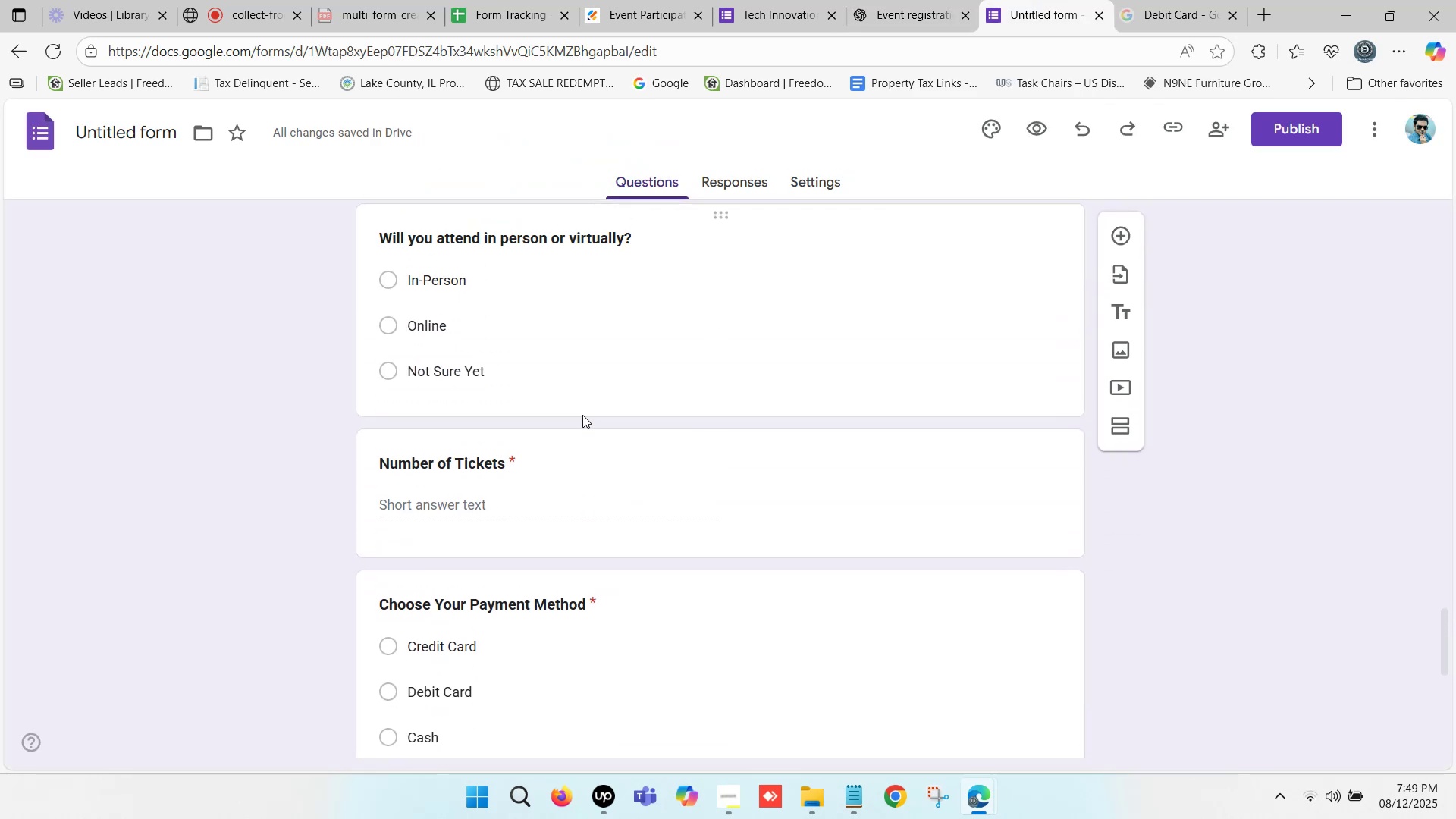 
scroll: coordinate [582, 415], scroll_direction: down, amount: 2.0
 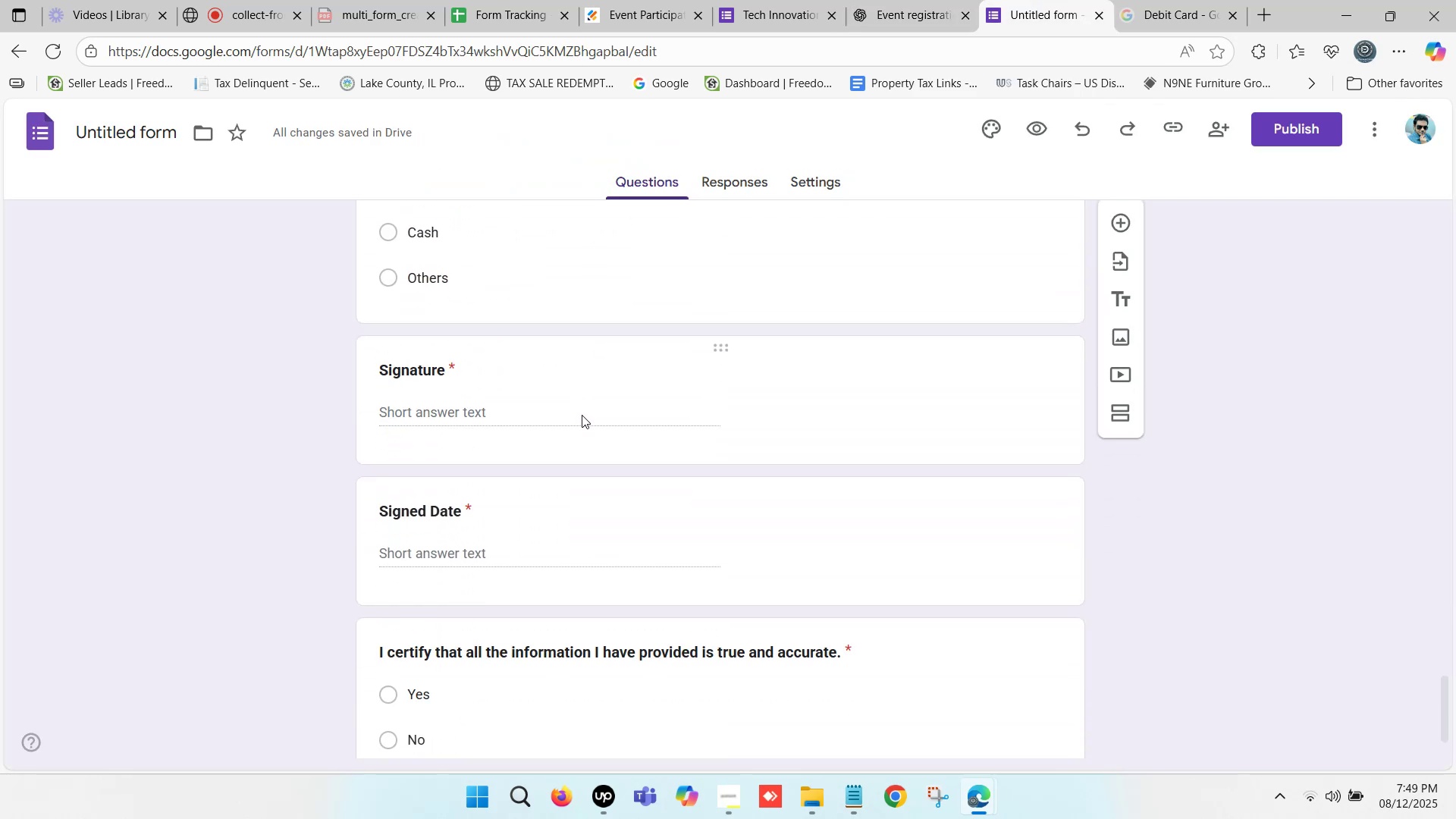 
scroll: coordinate [581, 426], scroll_direction: up, amount: 2.0
 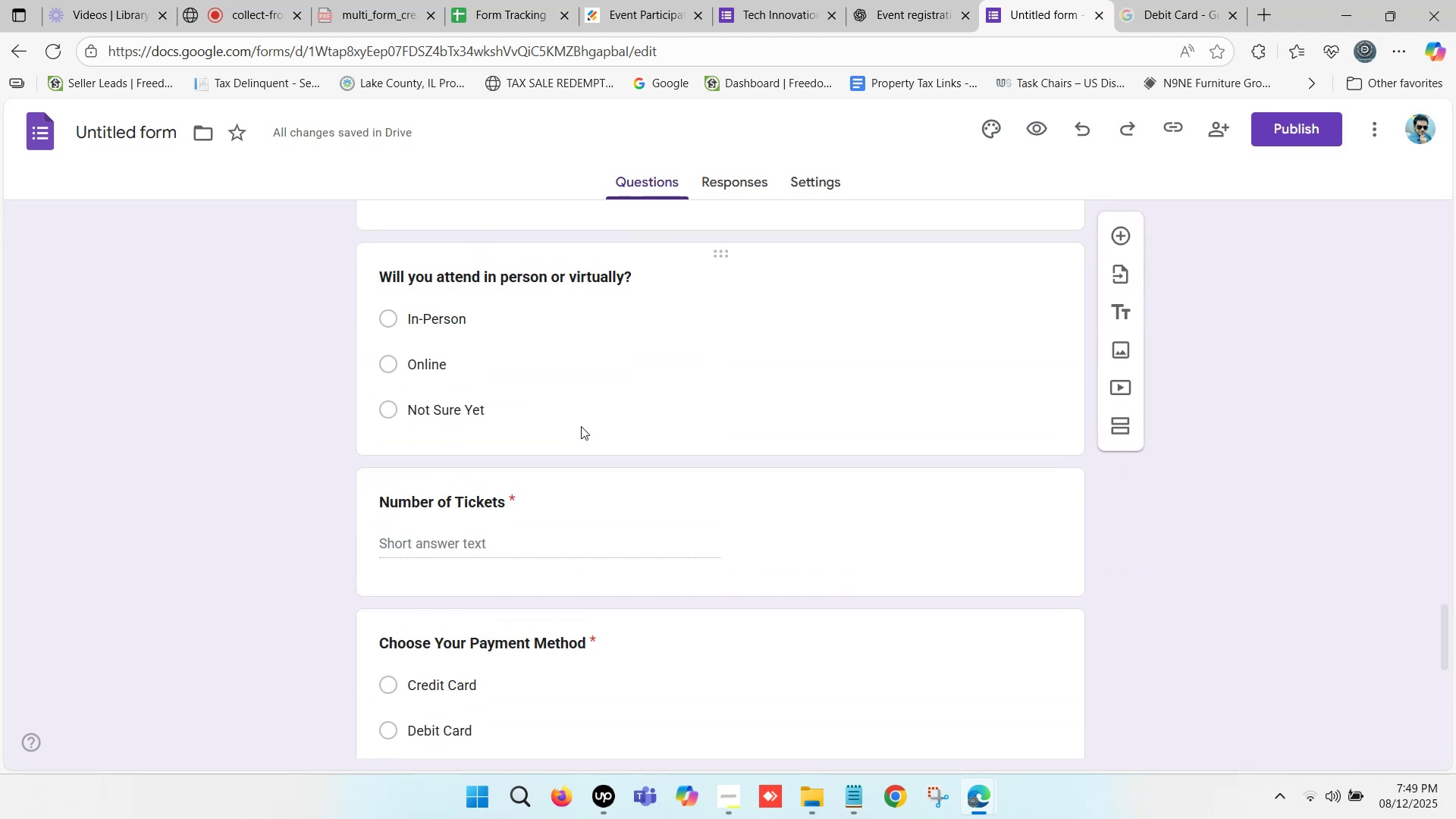 
scroll: coordinate [581, 426], scroll_direction: down, amount: 1.0
 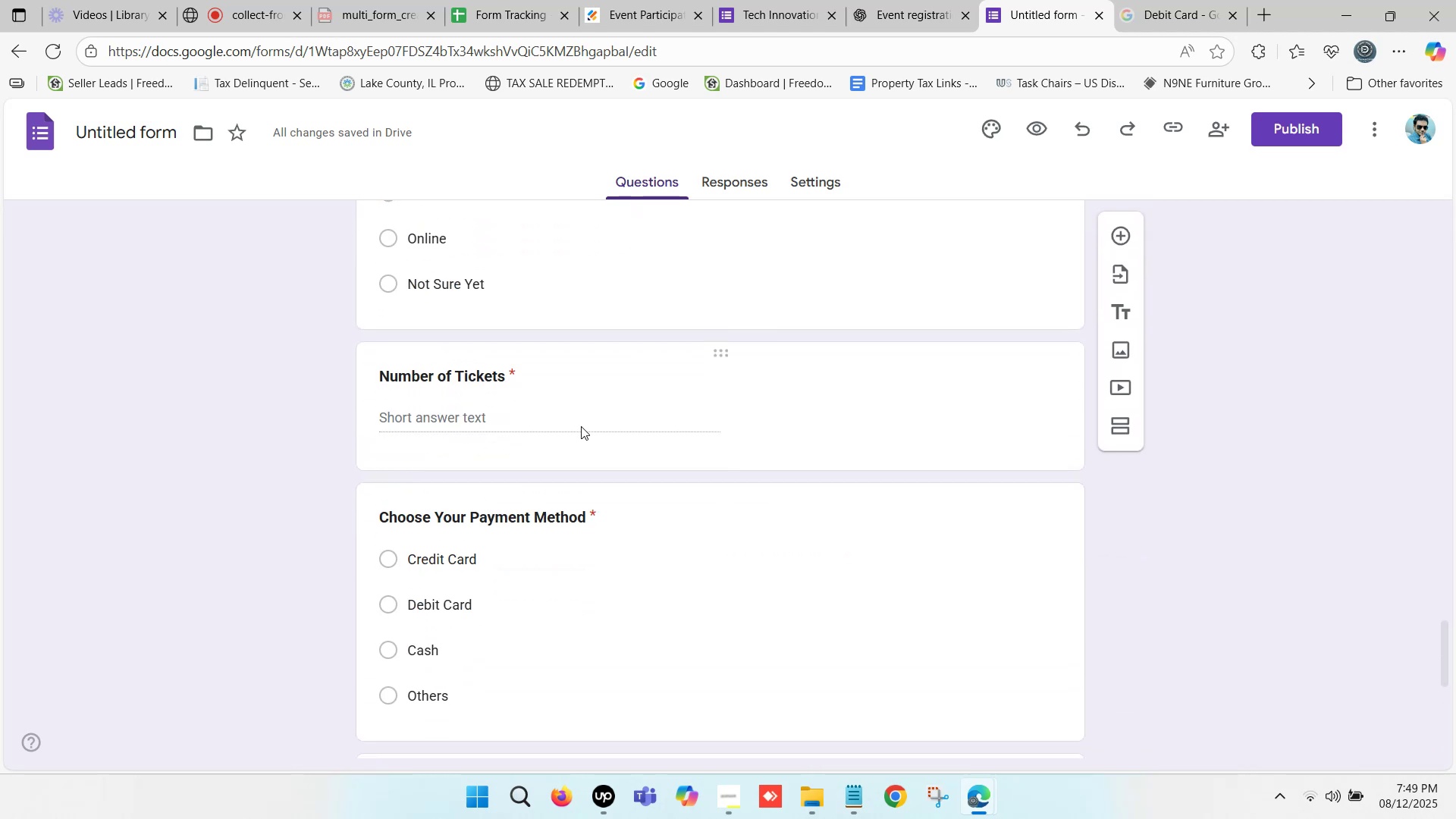 
scroll: coordinate [581, 426], scroll_direction: up, amount: 1.0
 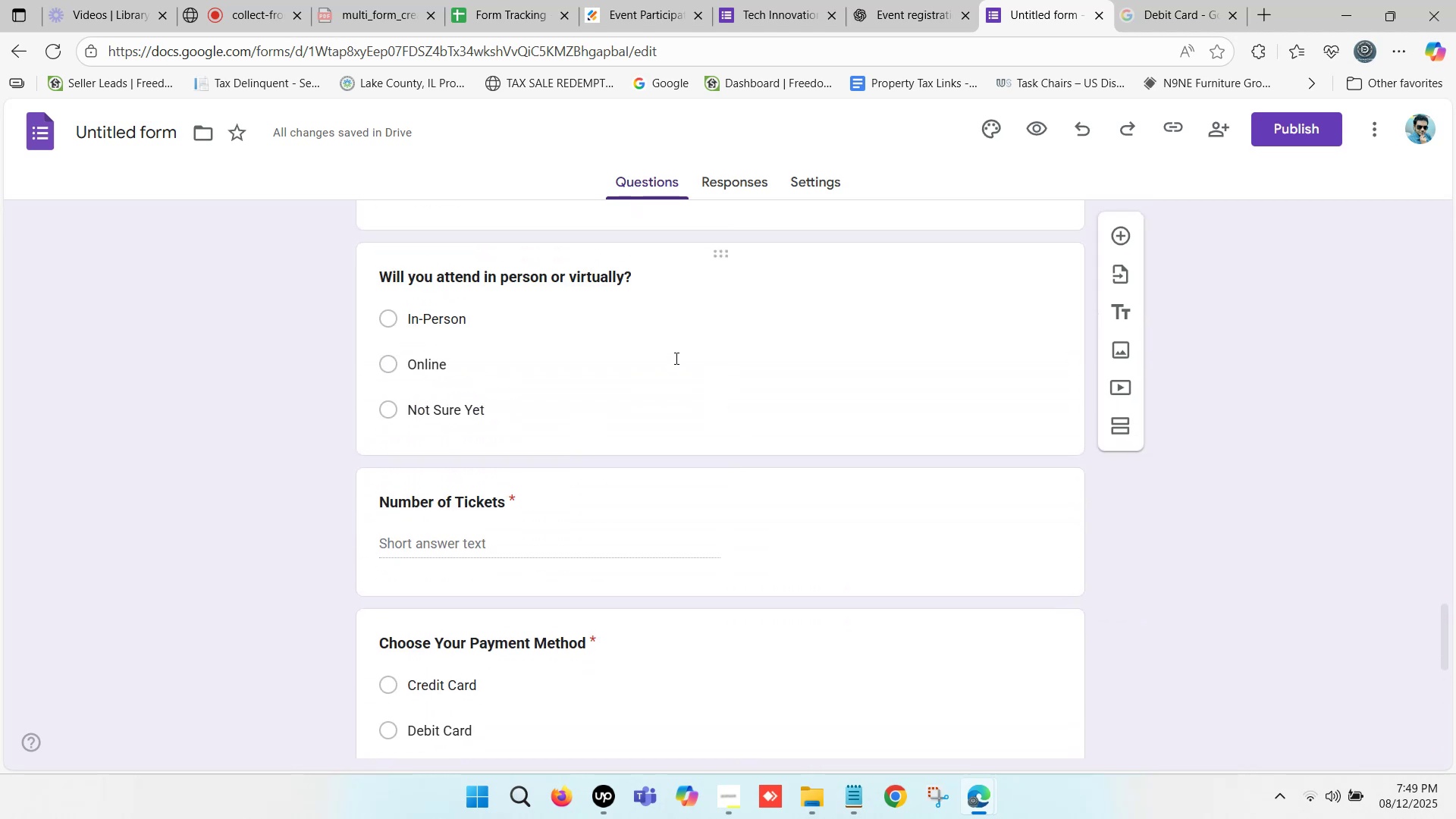 
left_click([675, 358])
 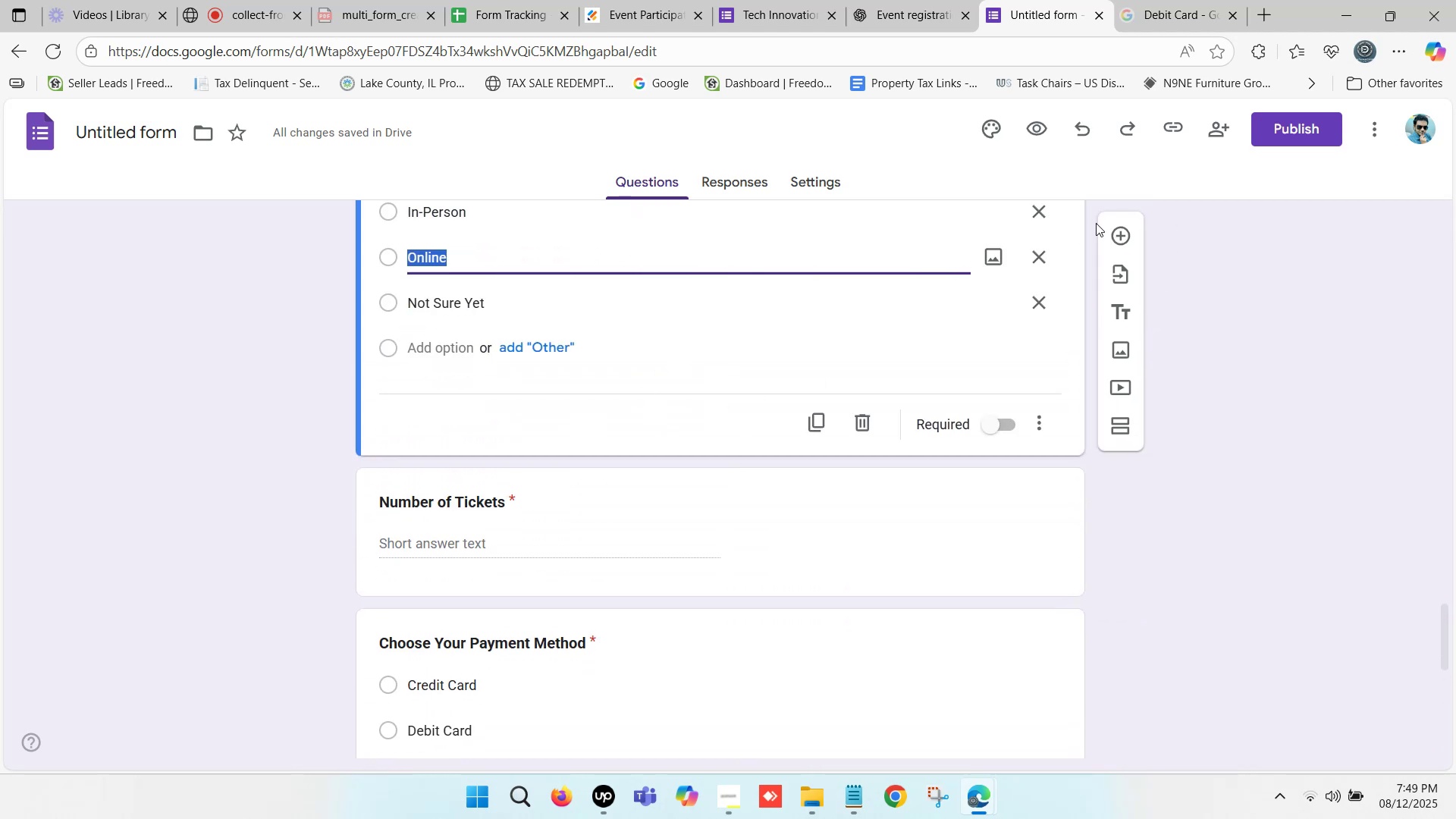 
left_click([1127, 237])
 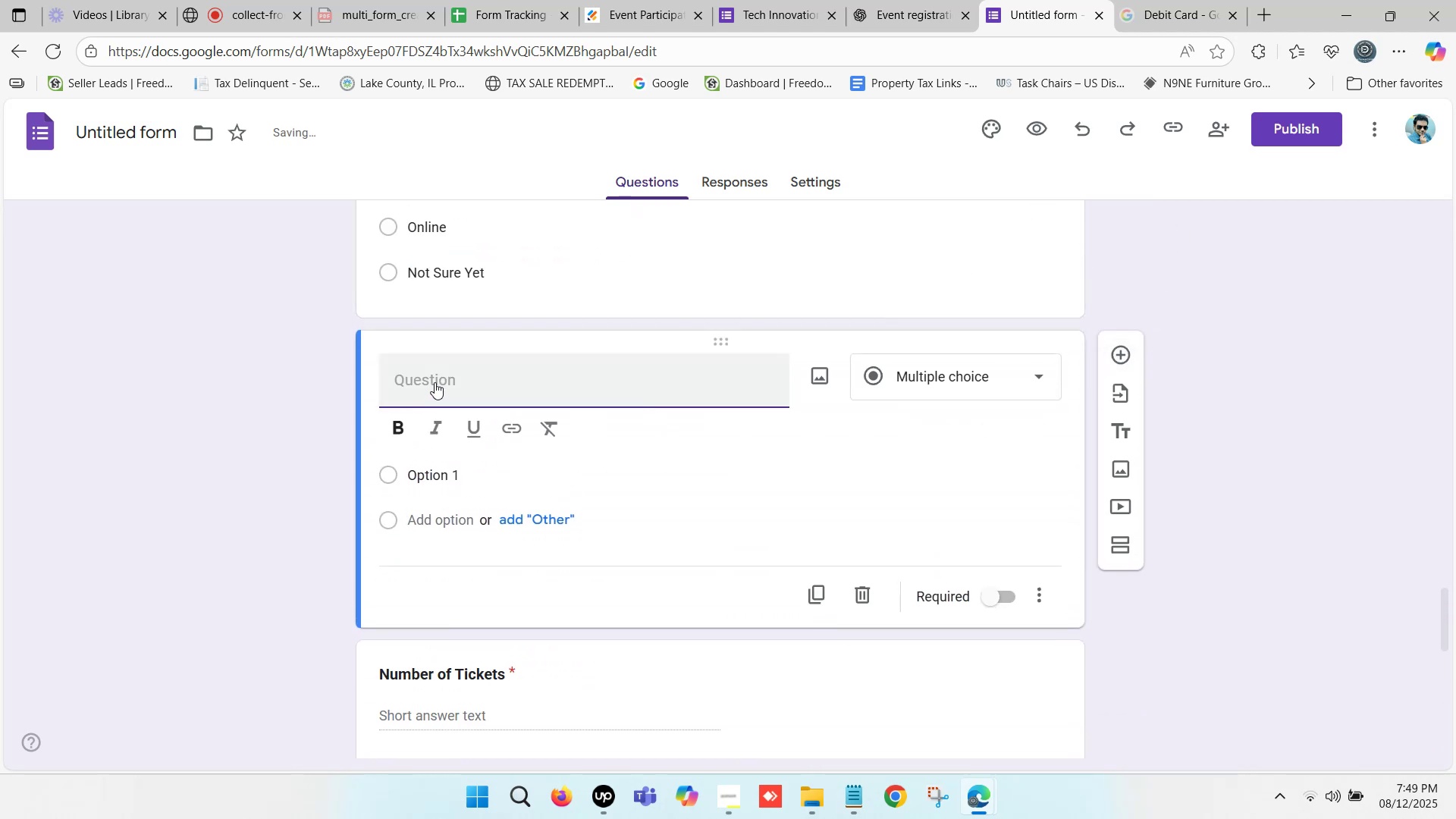 
key(Control+V)
 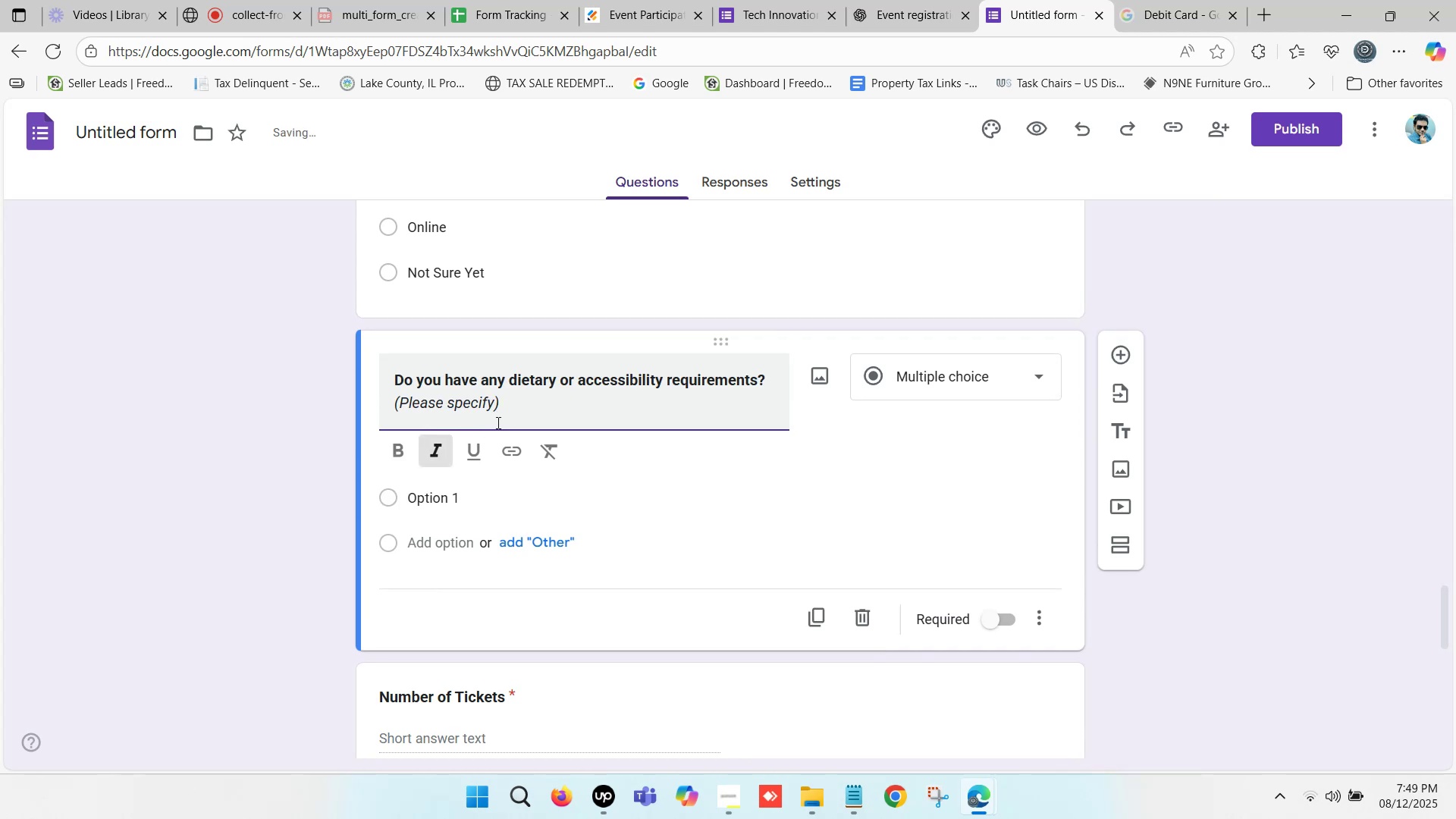 
left_click_drag(start_coordinate=[516, 407], to_coordinate=[388, 410])
 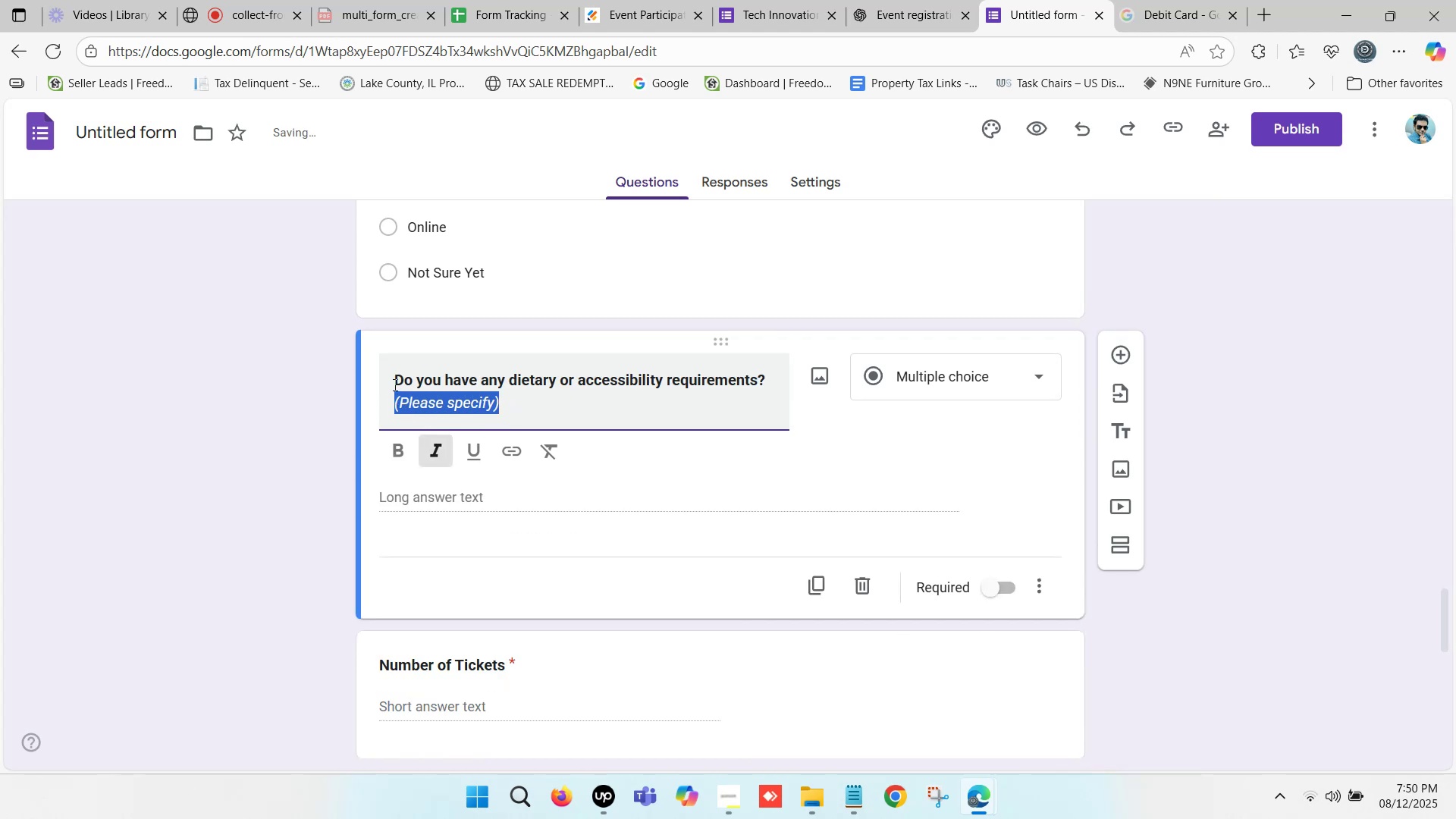 
left_click_drag(start_coordinate=[398, 376], to_coordinate=[349, 376])
 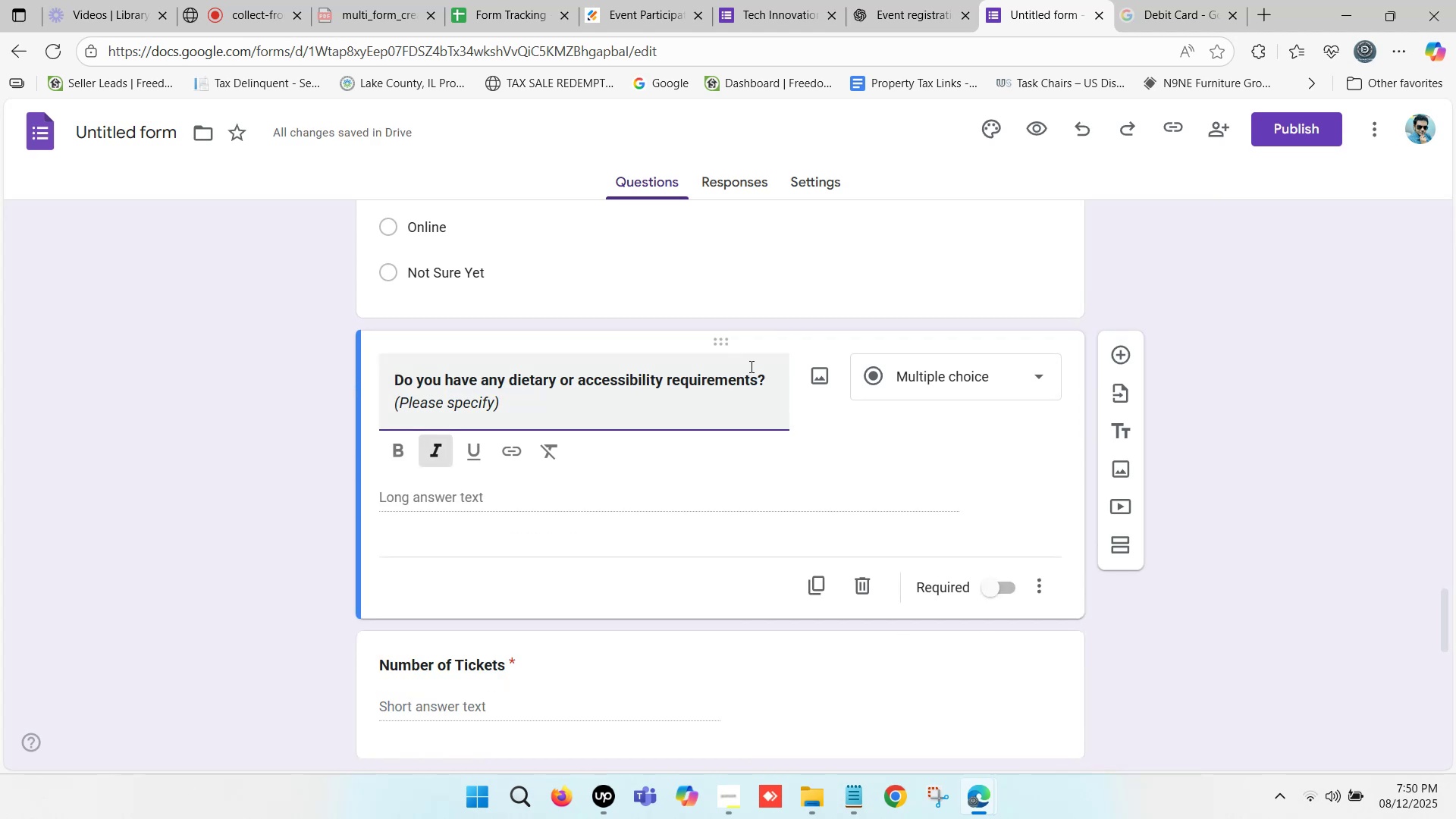 
left_click_drag(start_coordinate=[764, 379], to_coordinate=[805, 382])
 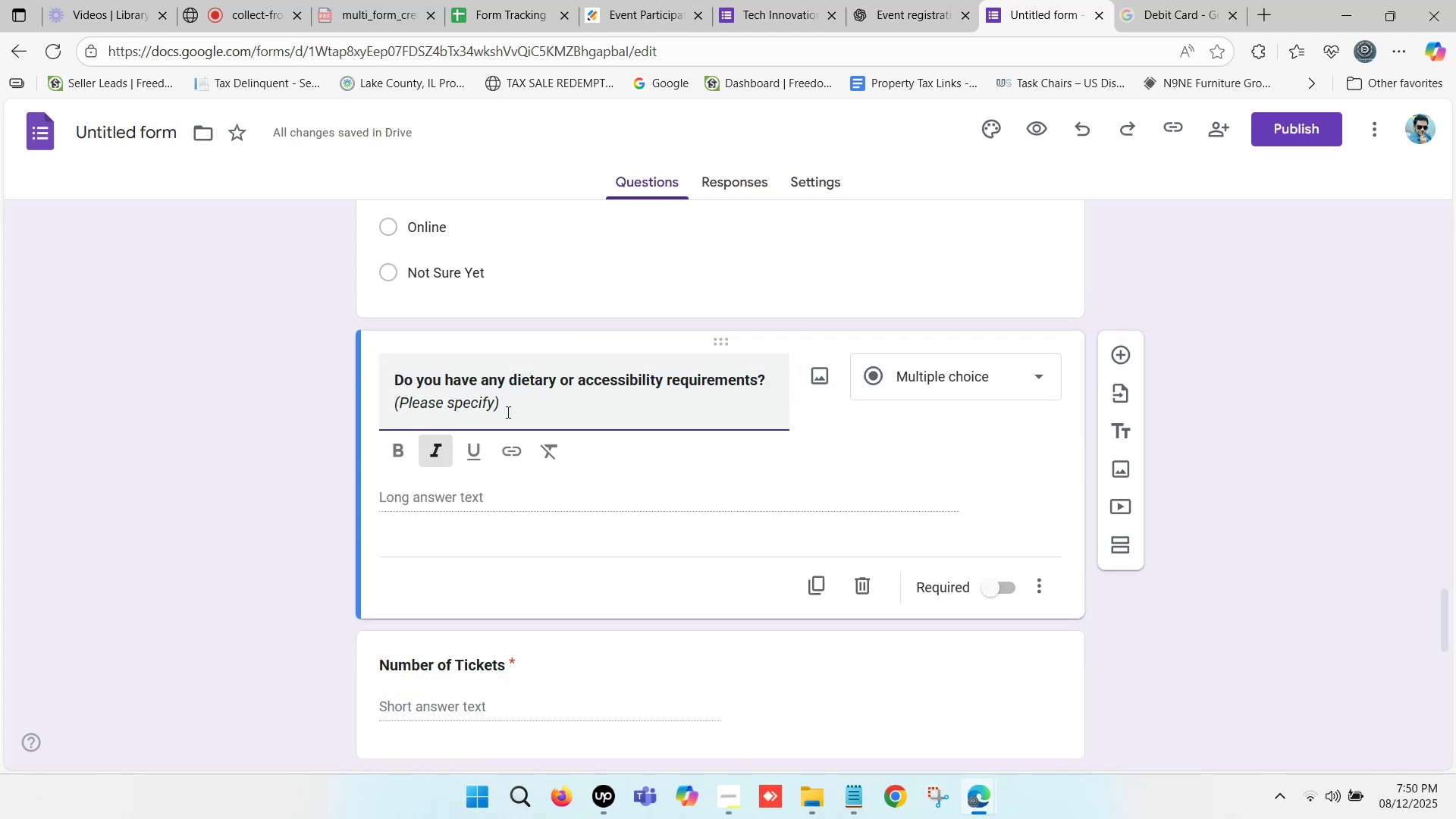 
left_click([518, 405])
 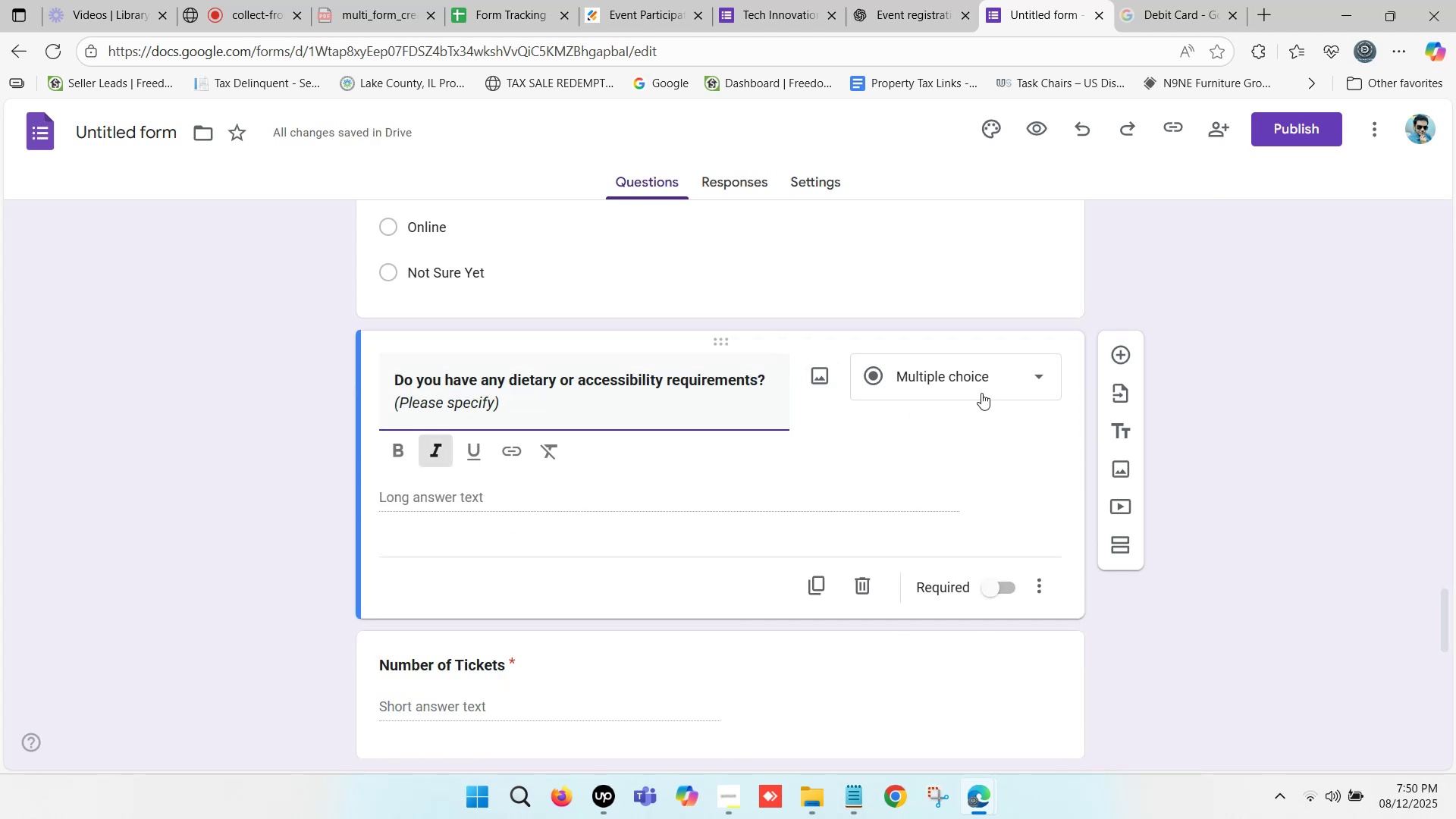 
left_click([1000, 378])
 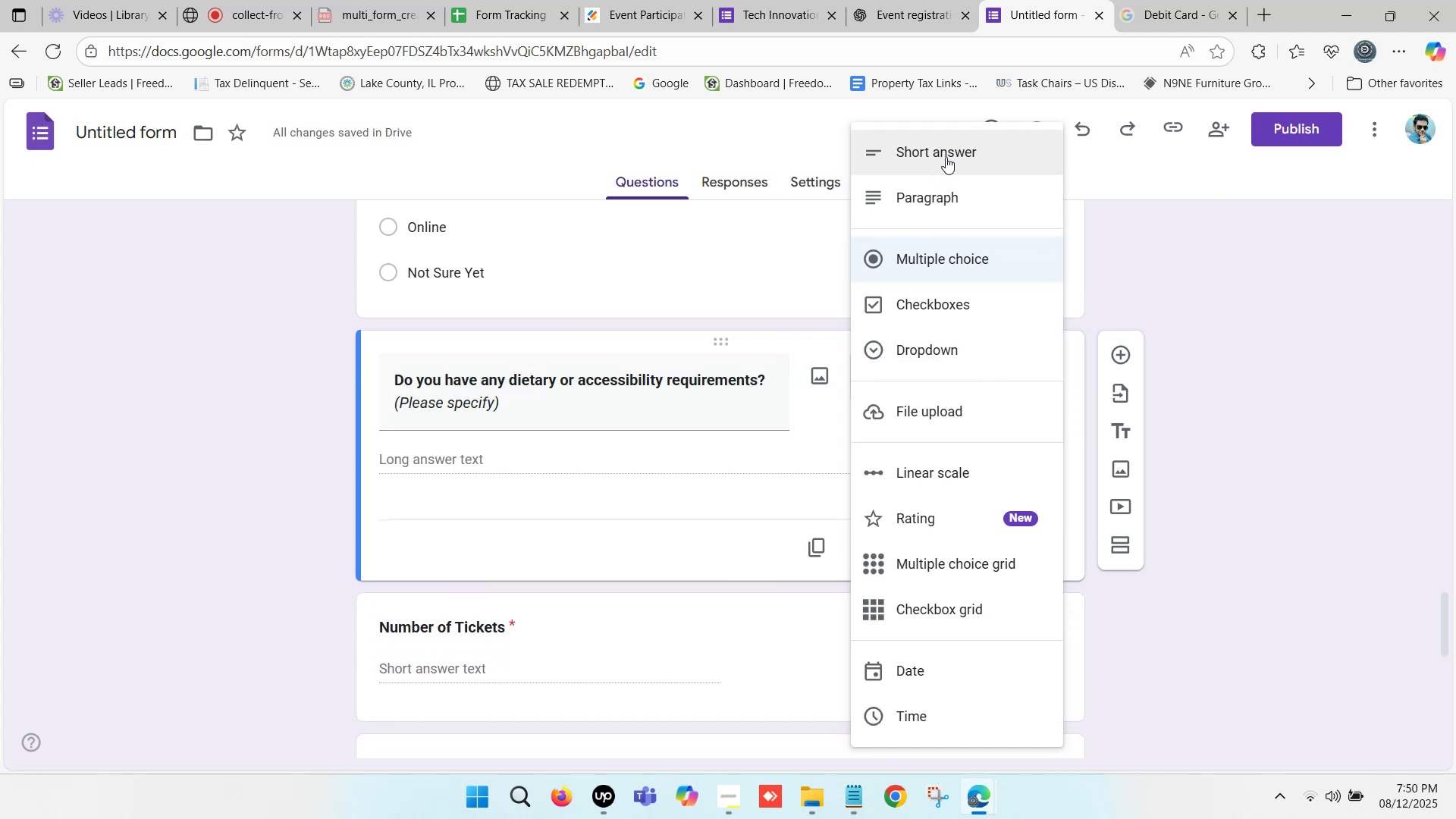 
left_click([953, 147])
 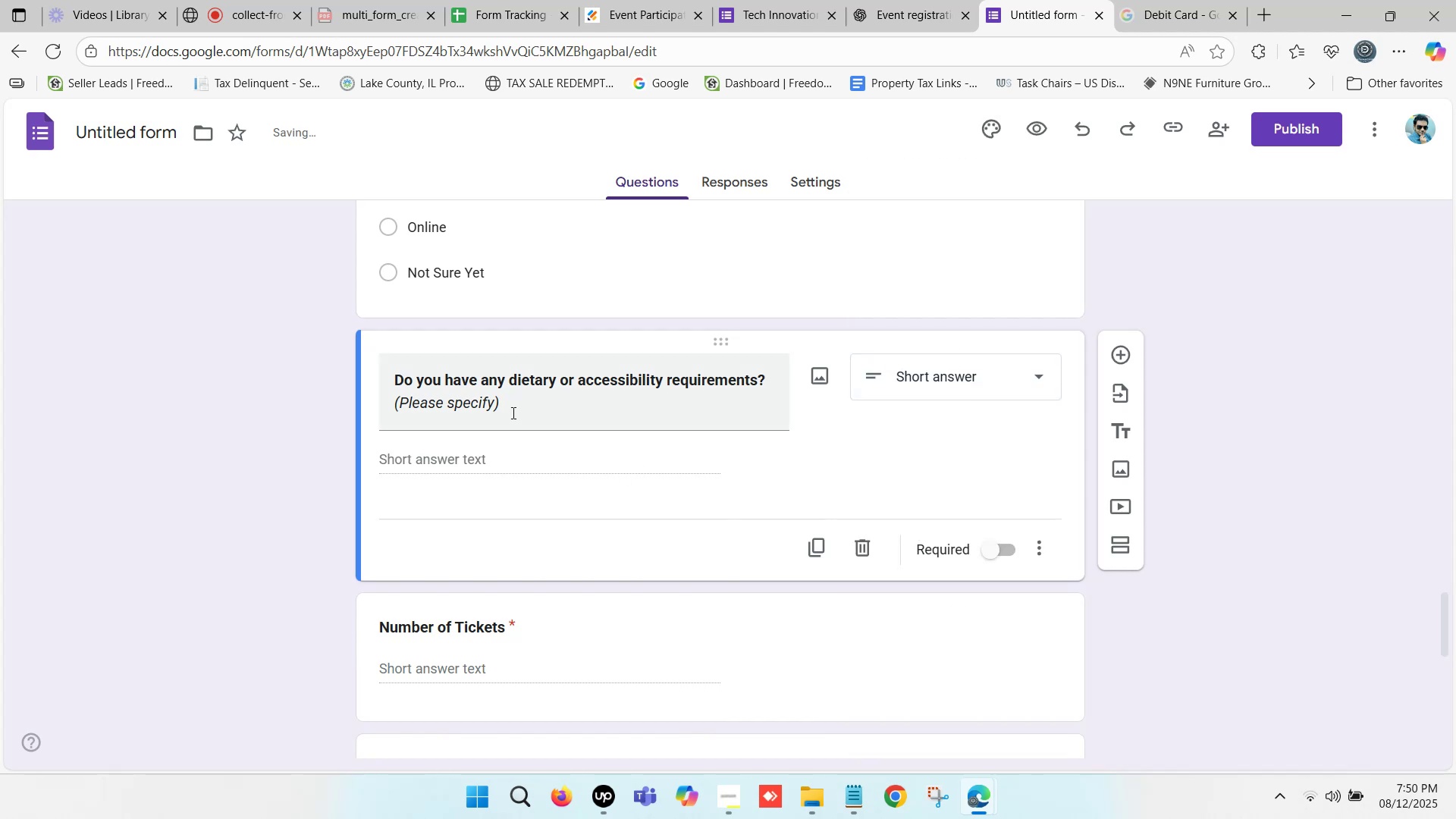 
left_click([508, 409])
 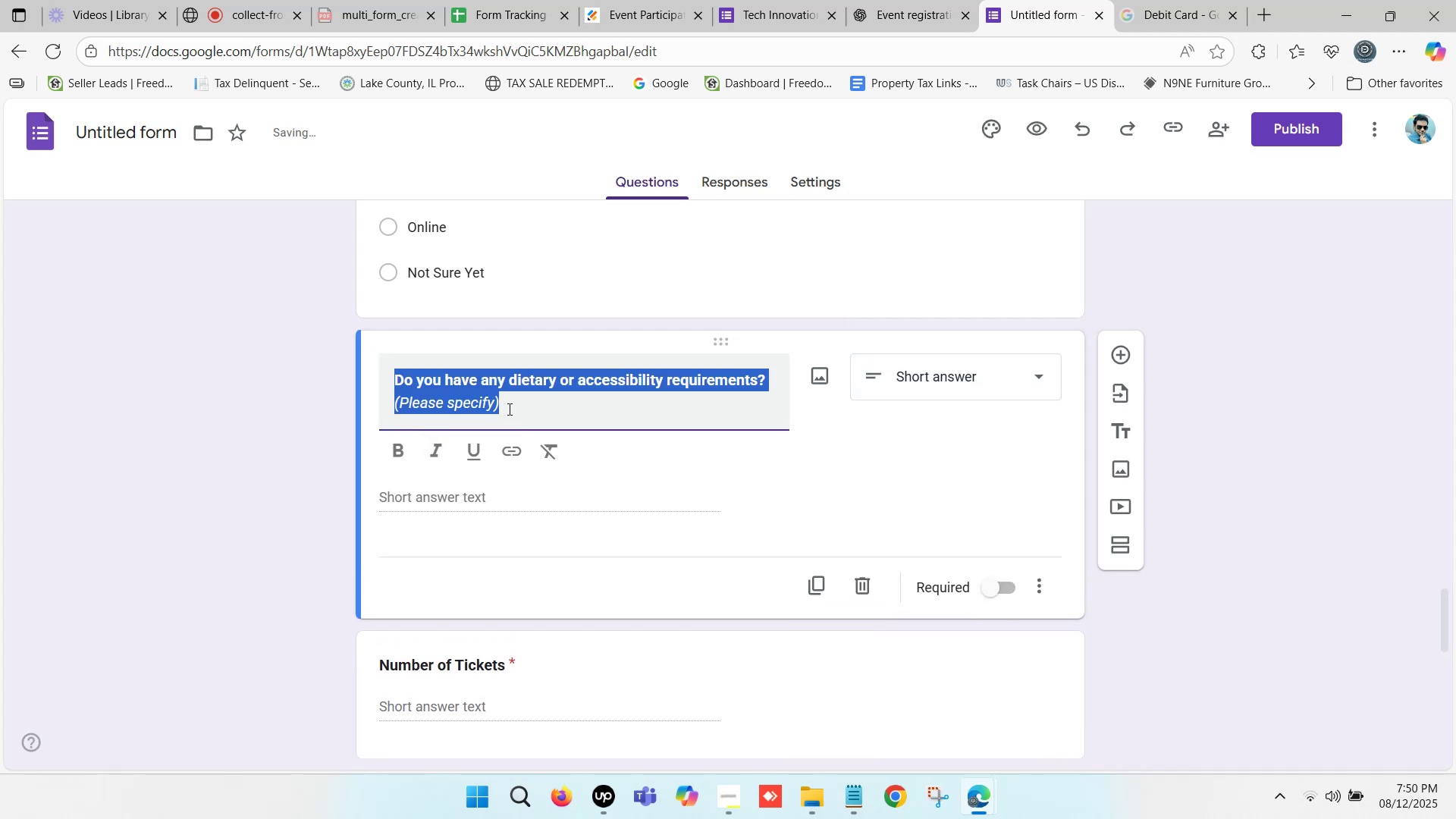 
left_click([513, 402])
 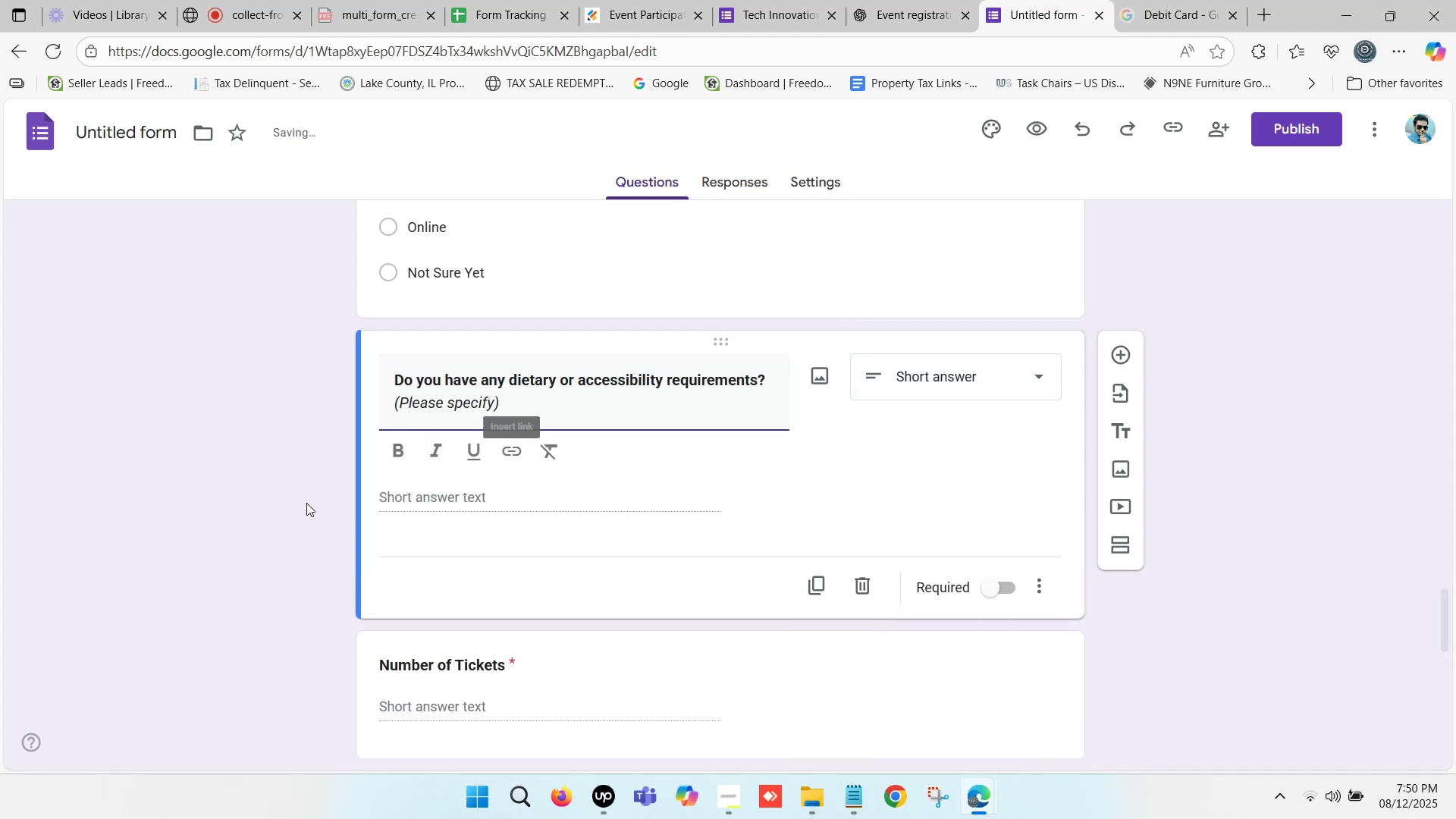 
left_click([293, 485])
 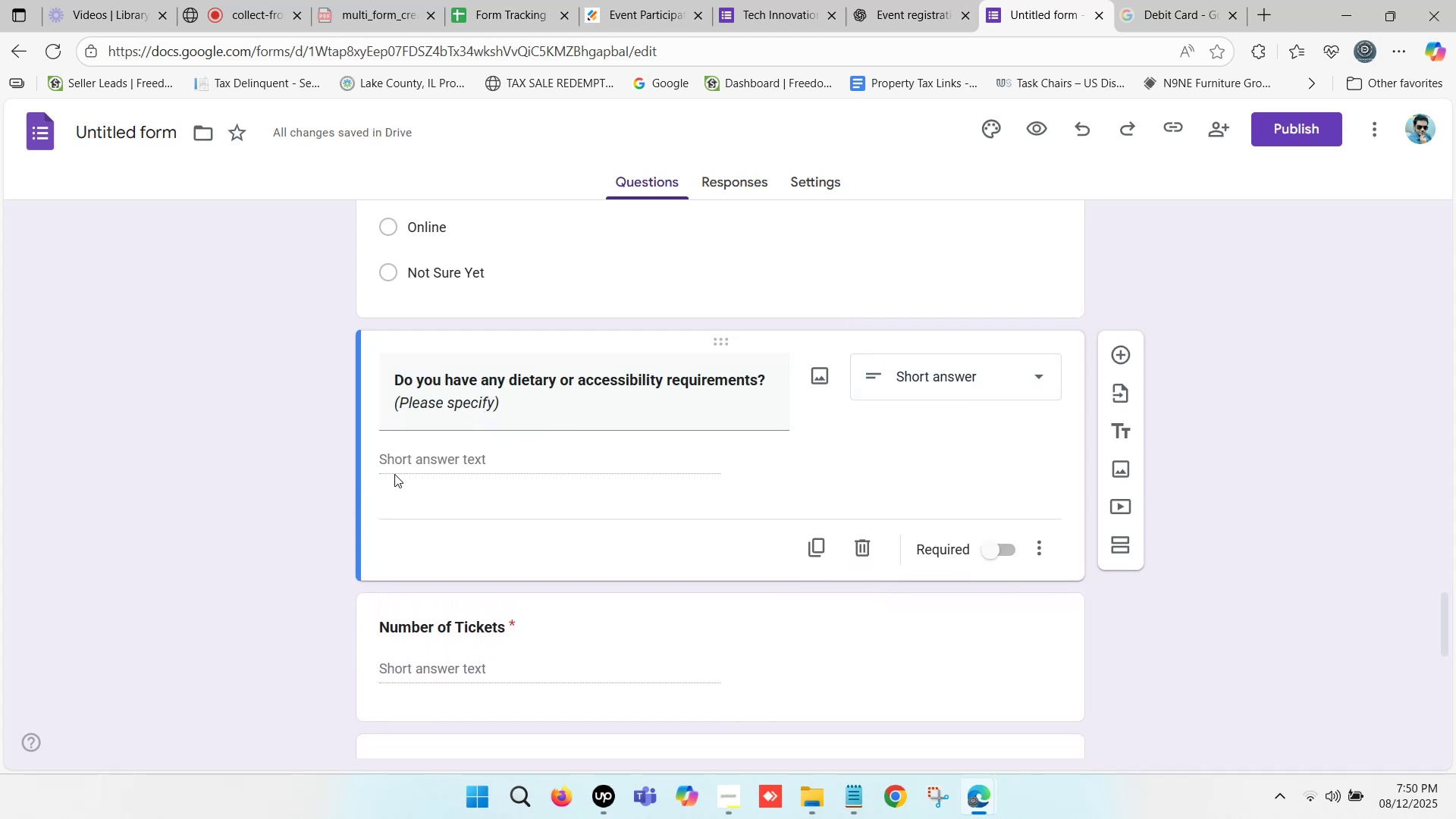 
scroll: coordinate [754, 475], scroll_direction: up, amount: 3.0
 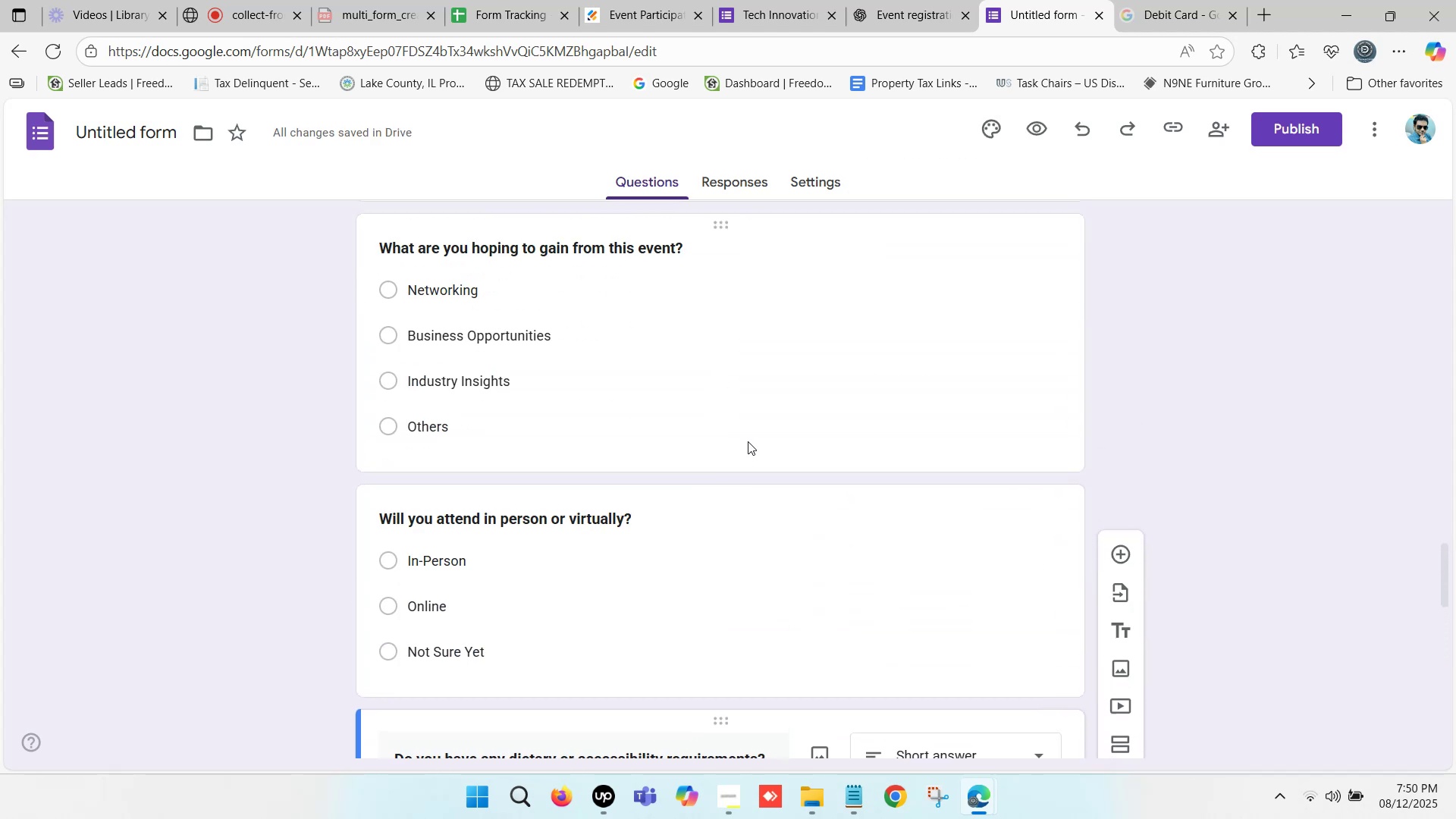 
scroll: coordinate [748, 441], scroll_direction: down, amount: 3.0
 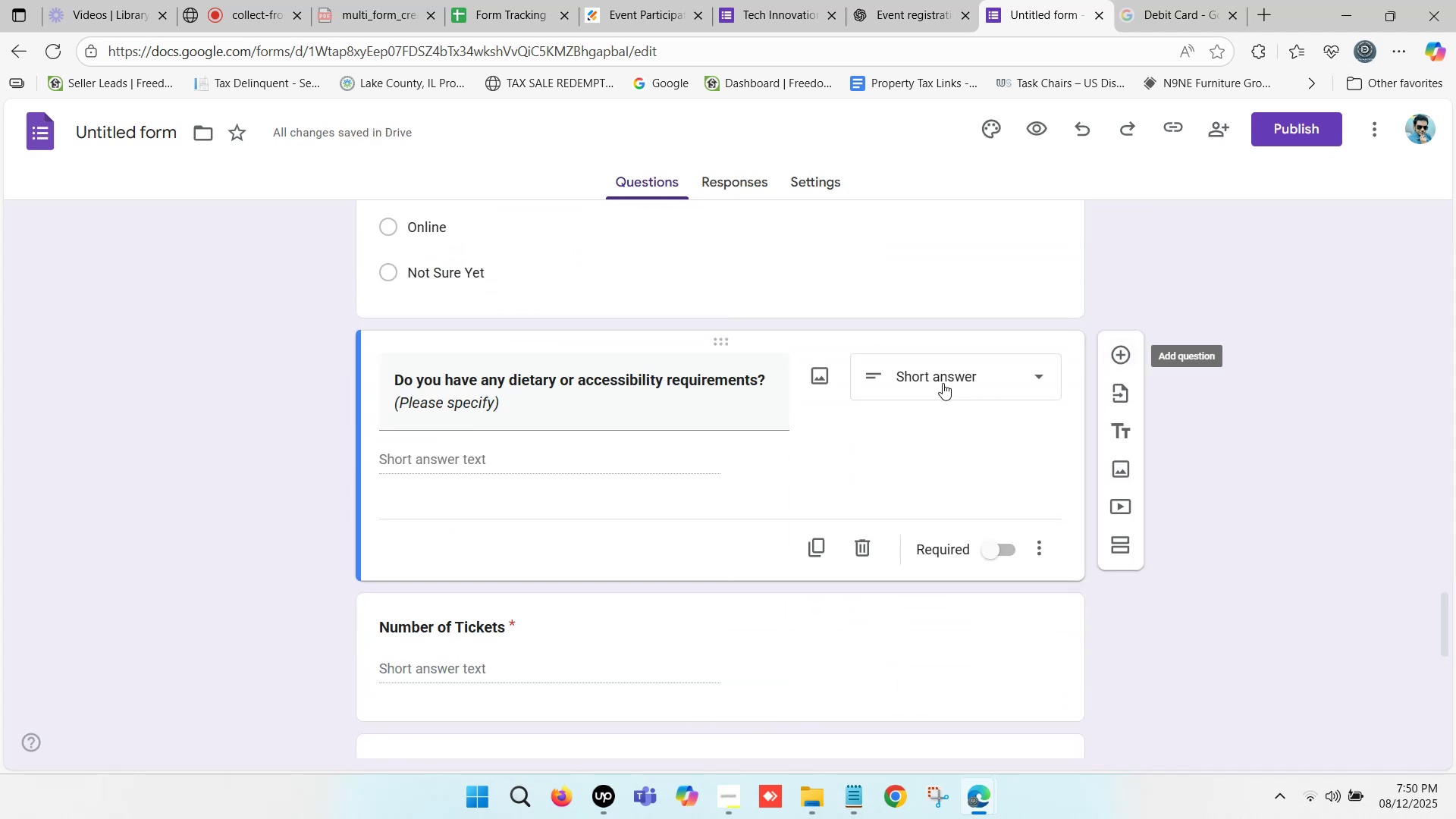 
left_click([927, 383])
 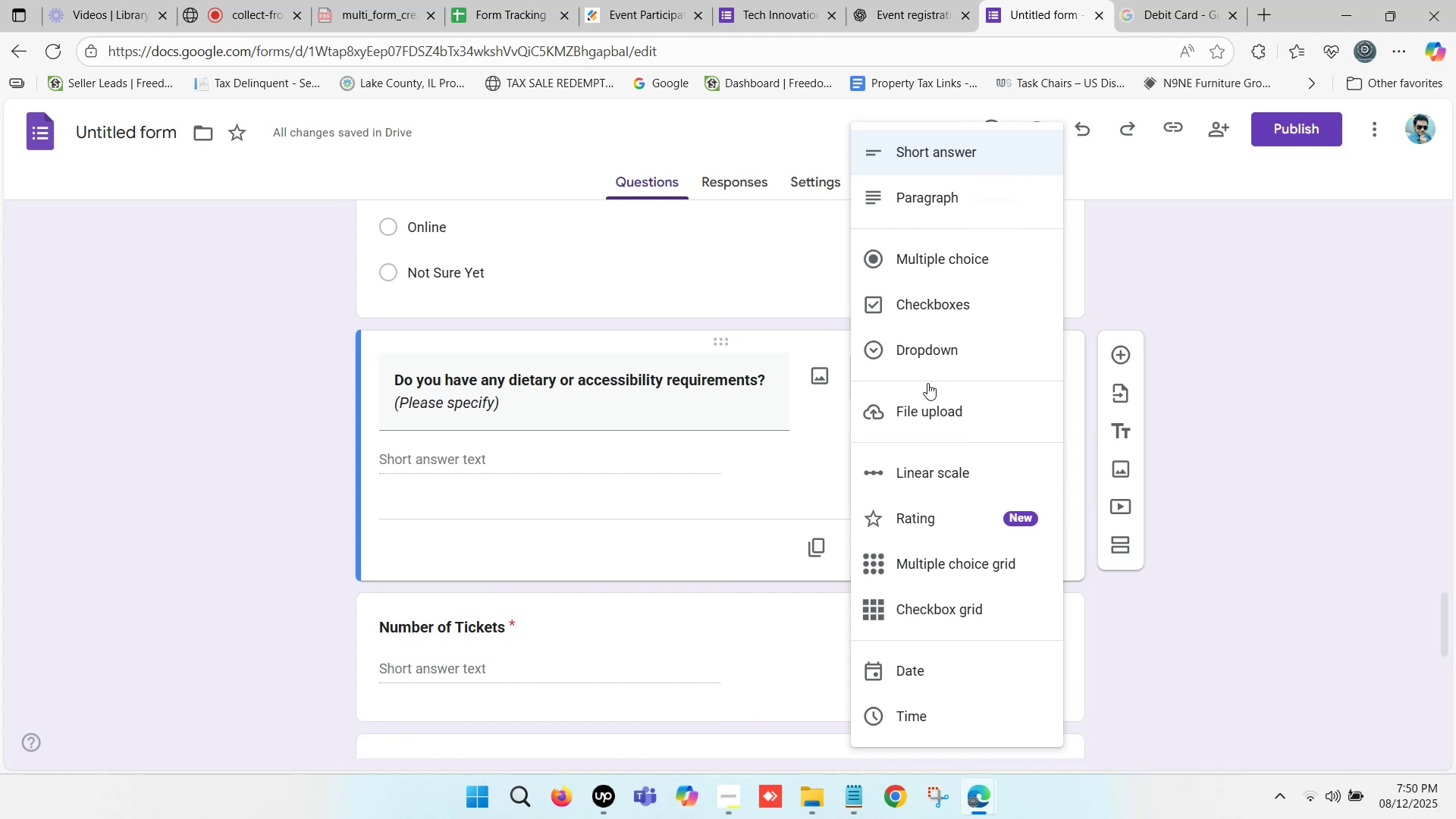 
scroll: coordinate [927, 383], scroll_direction: up, amount: 1.0
 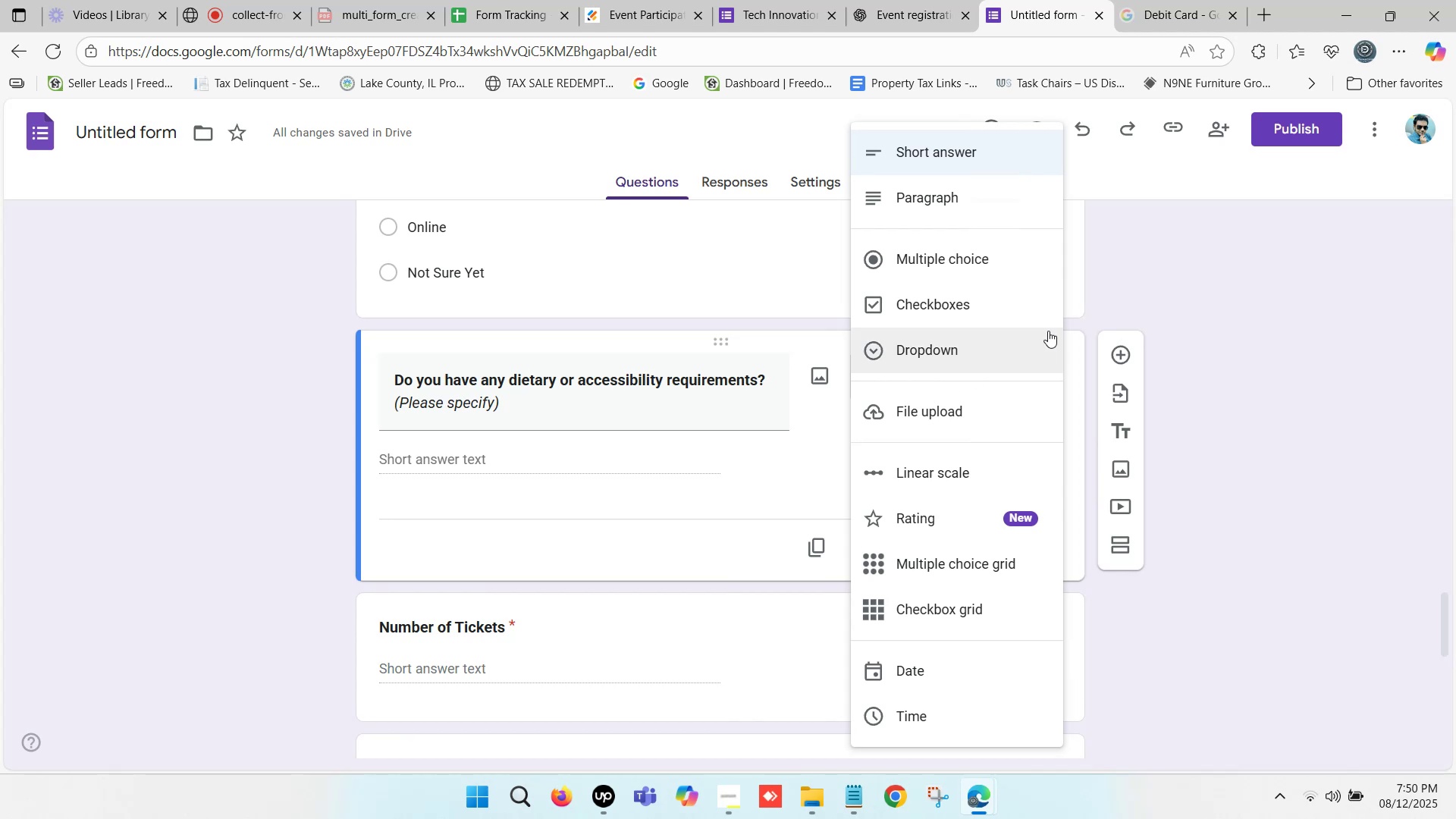 
mouse_move([861, 19])
 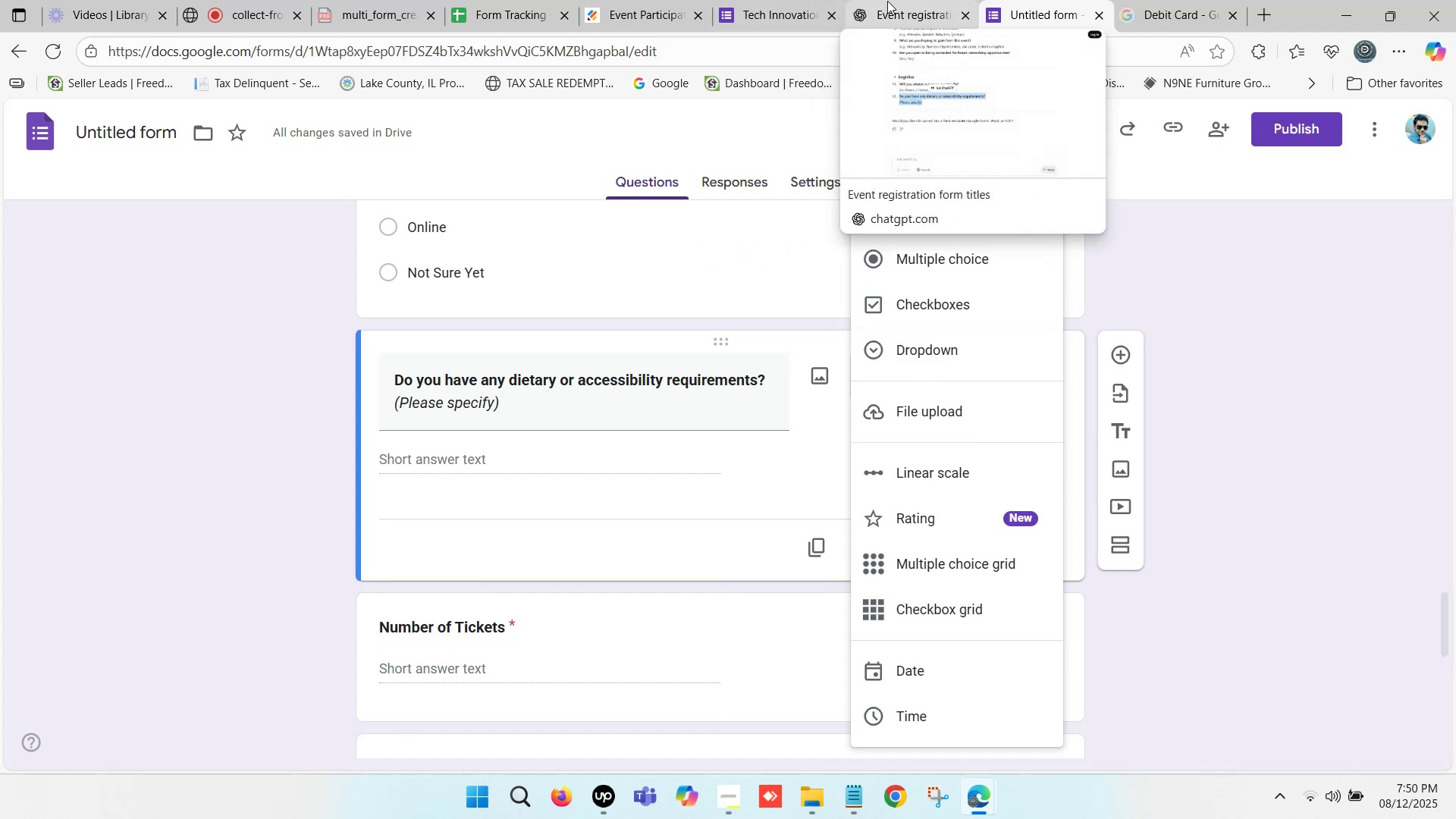 
left_click([892, 0])
 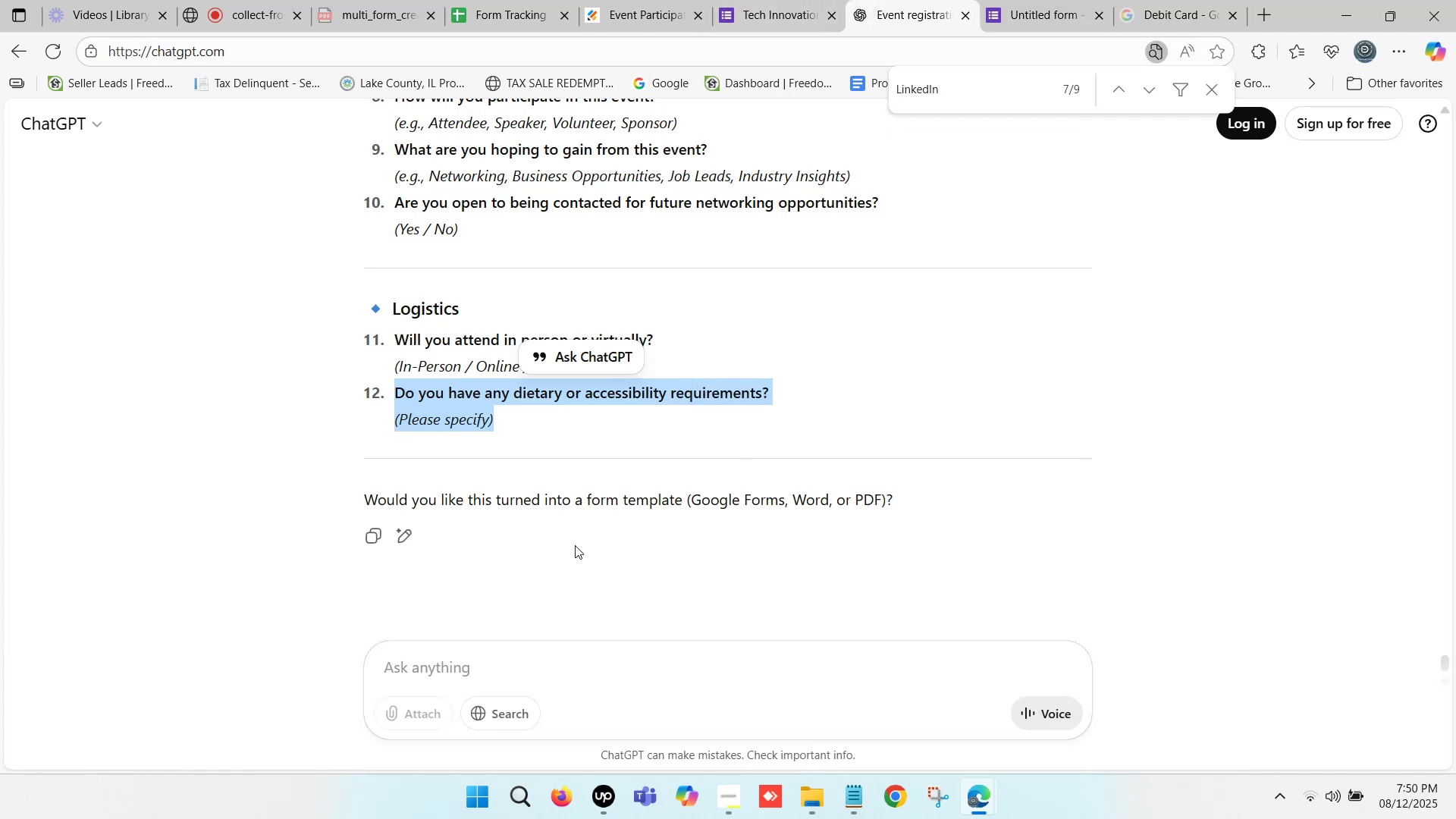 
left_click([449, 664])
 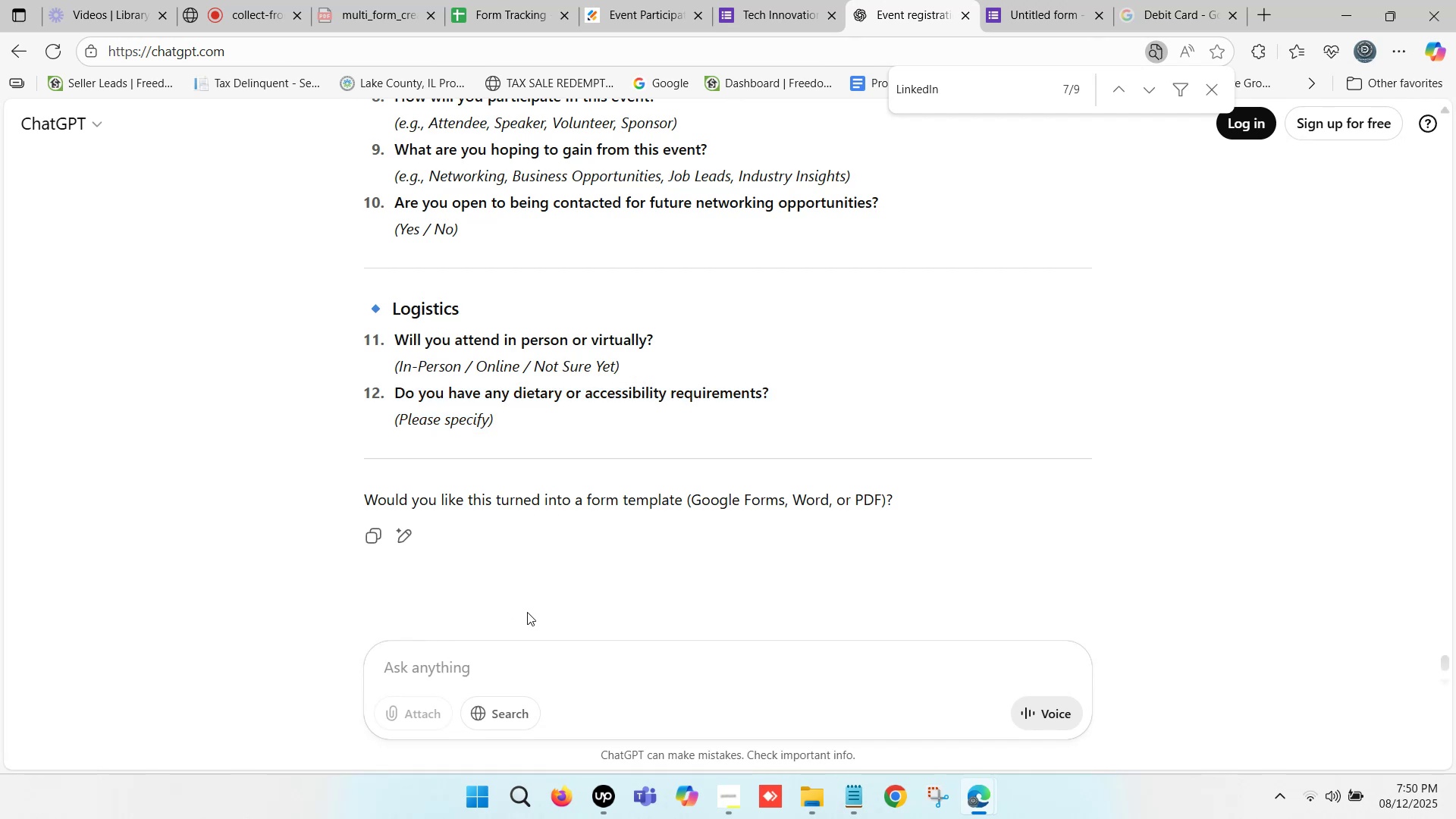 
type(Linear scale question)
 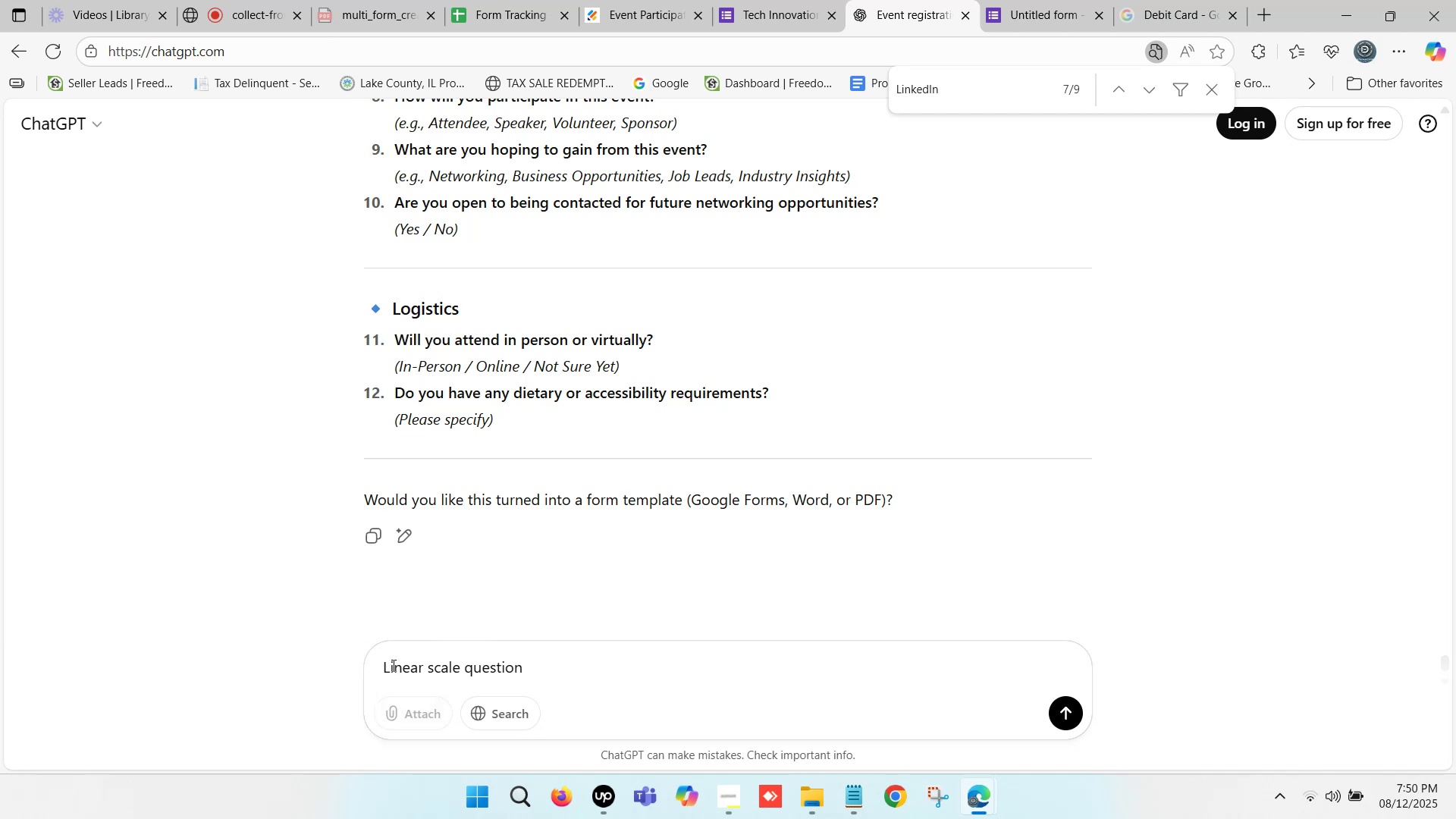 
left_click([384, 664])
 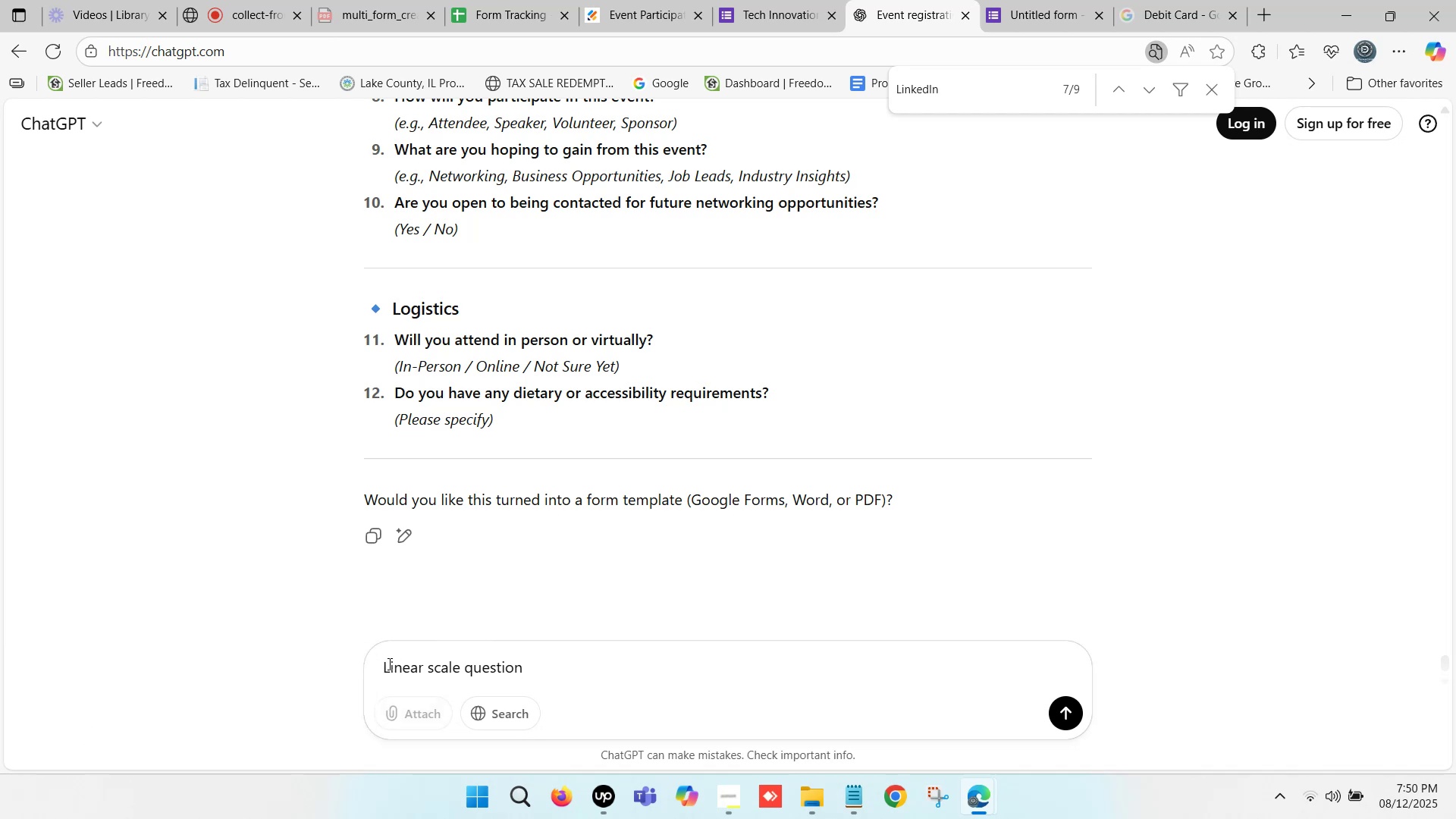 
type(need )
 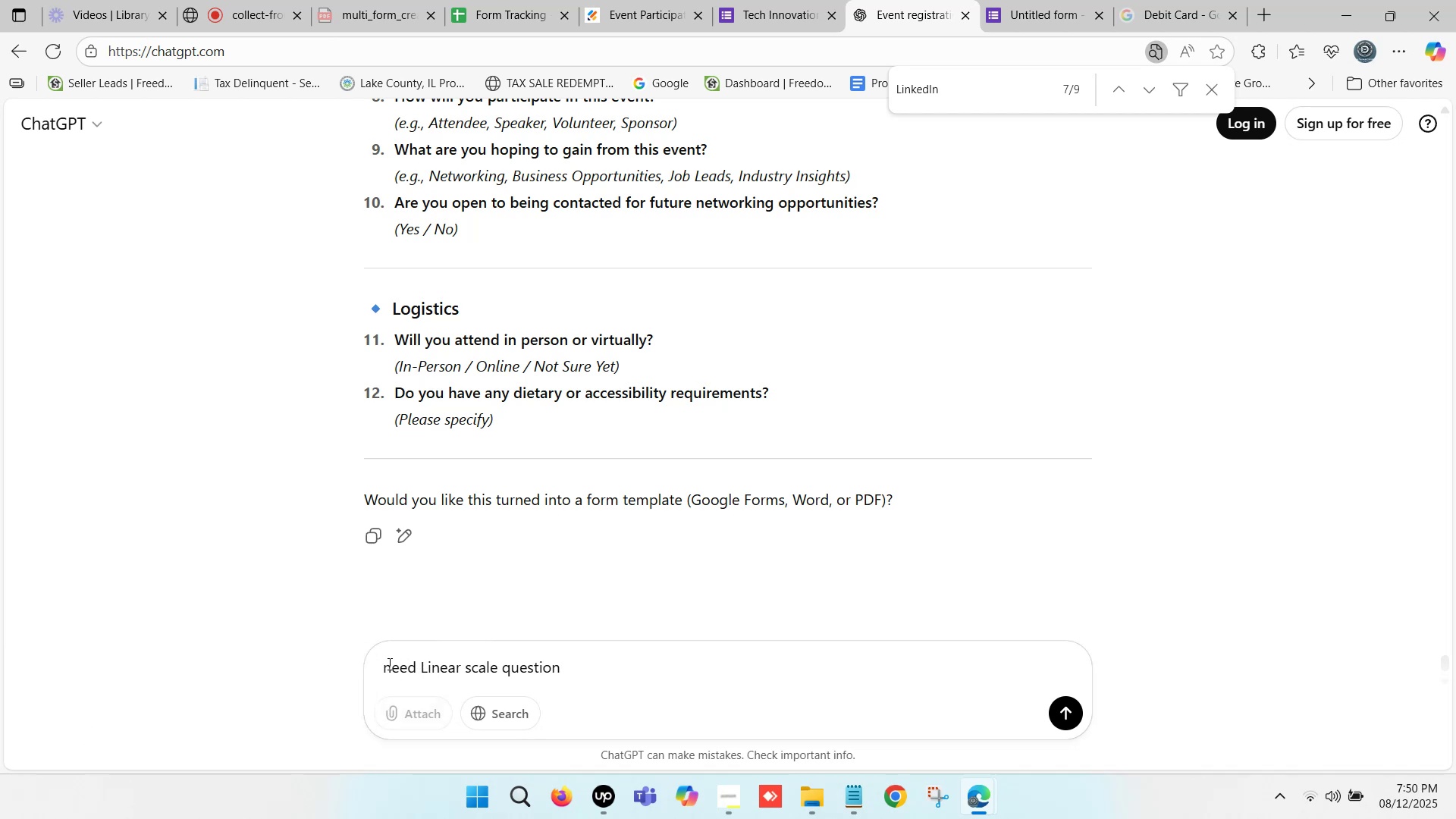 
type(some  about )
 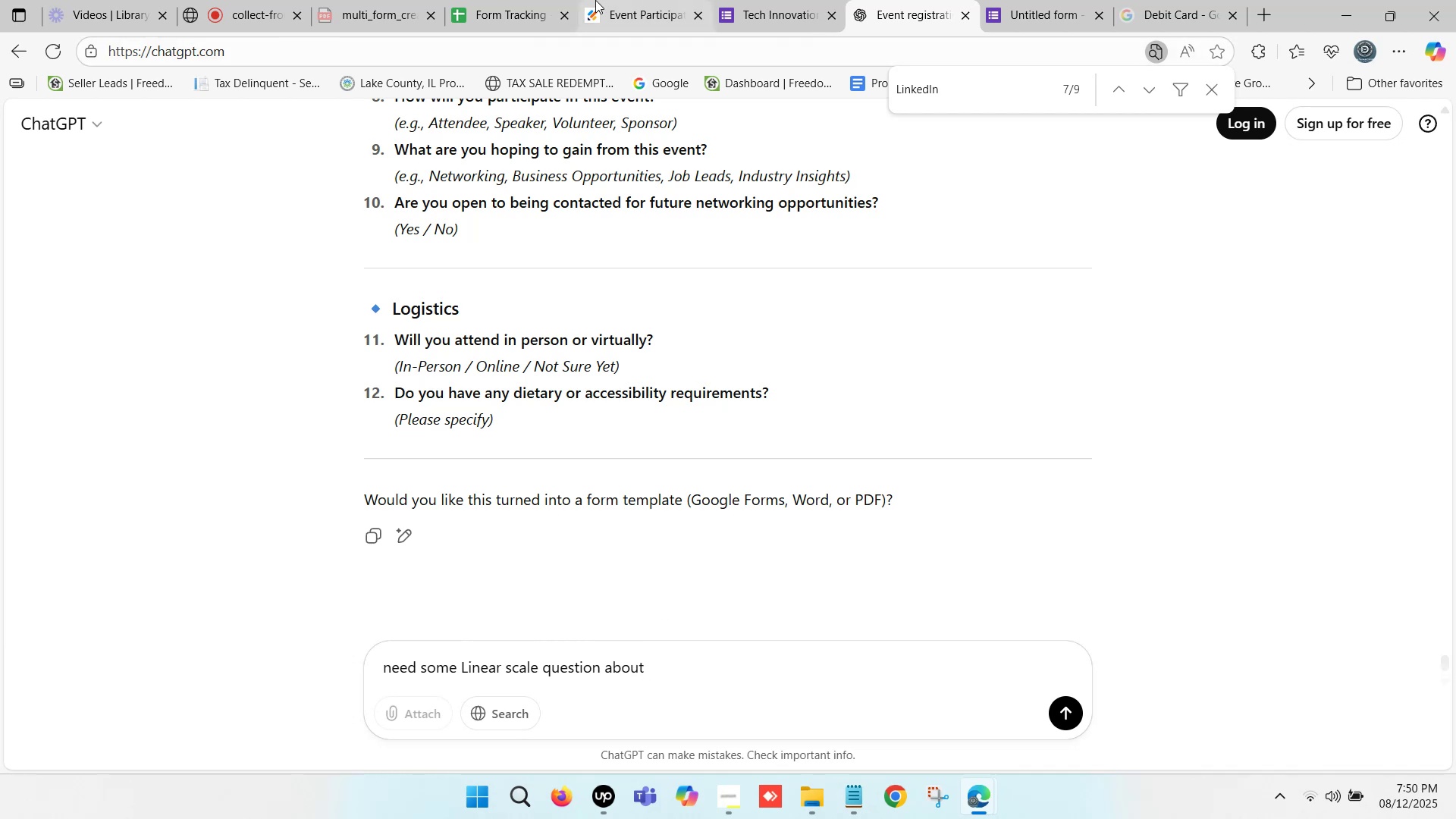 
left_click([532, 0])
 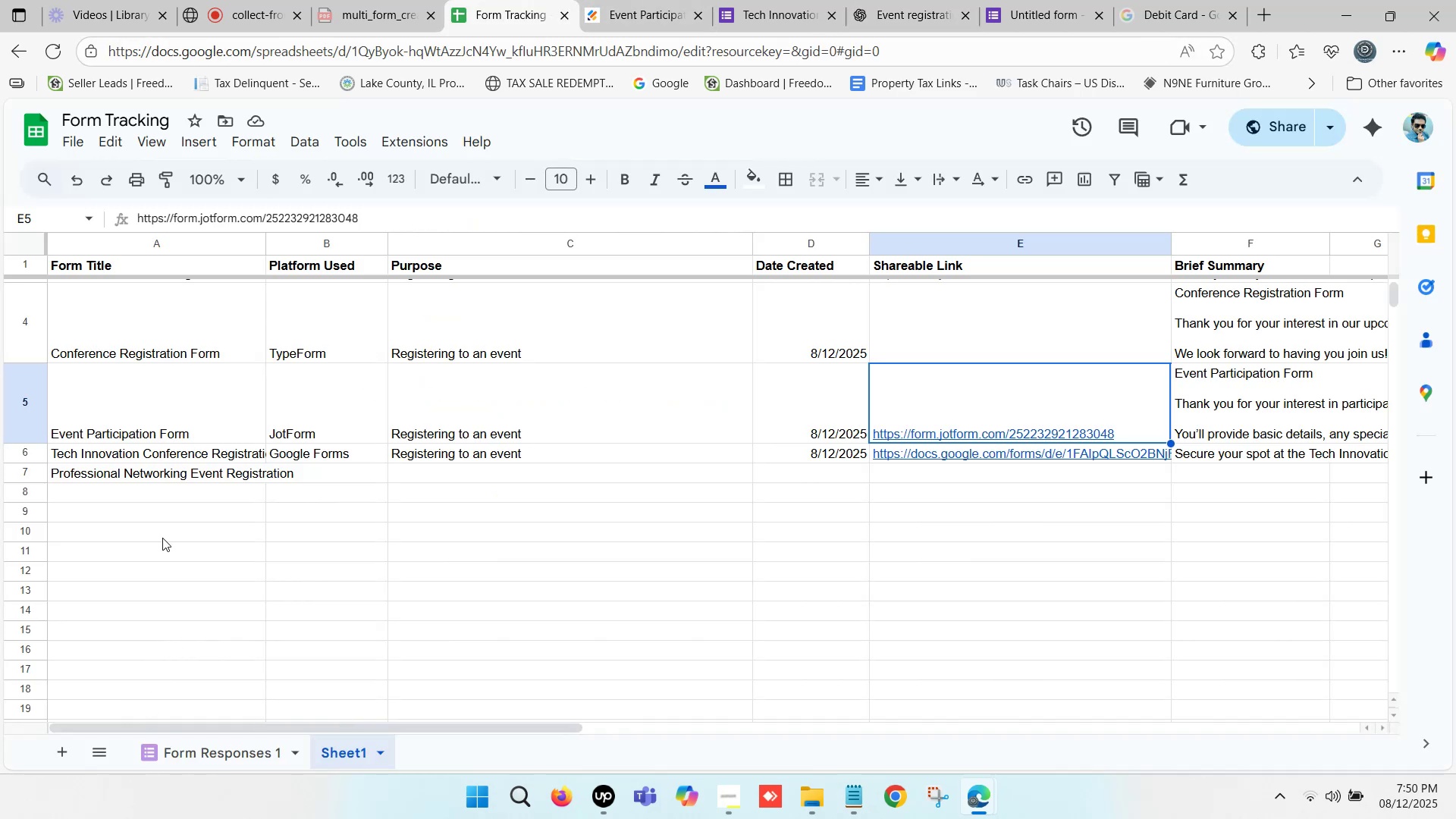 
left_click([167, 480])
 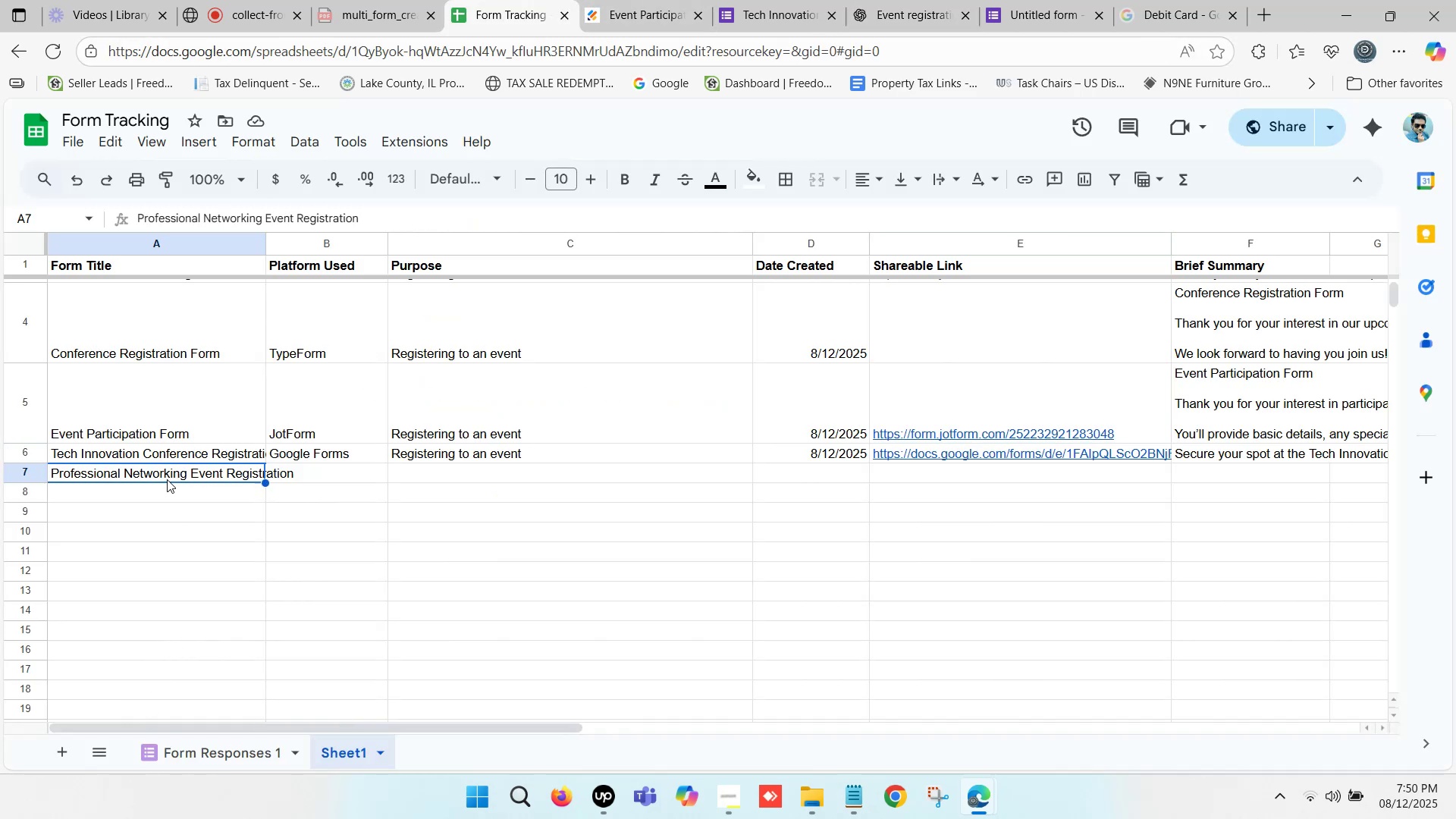 
key(Control+C)
 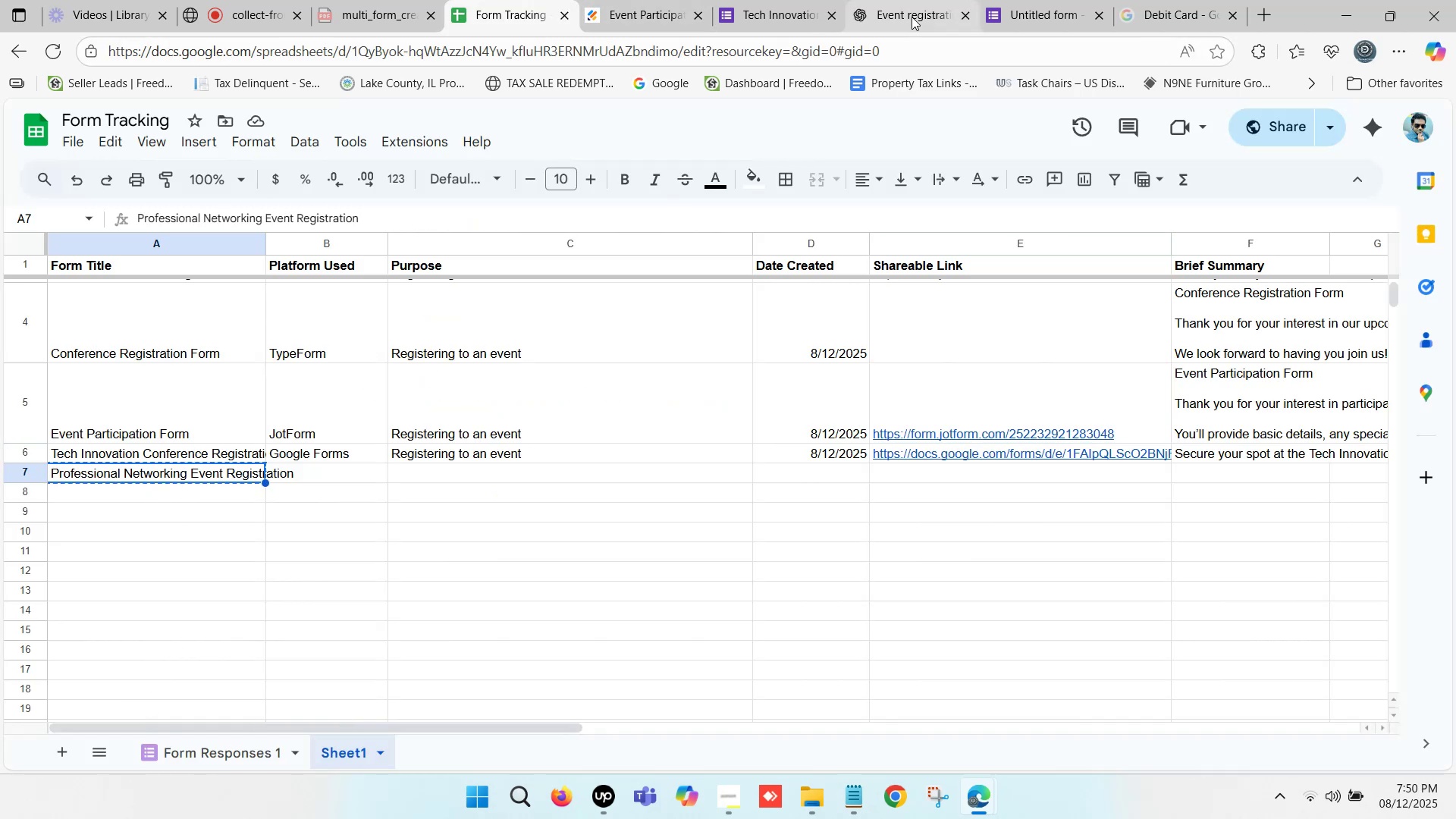 
left_click([921, 0])
 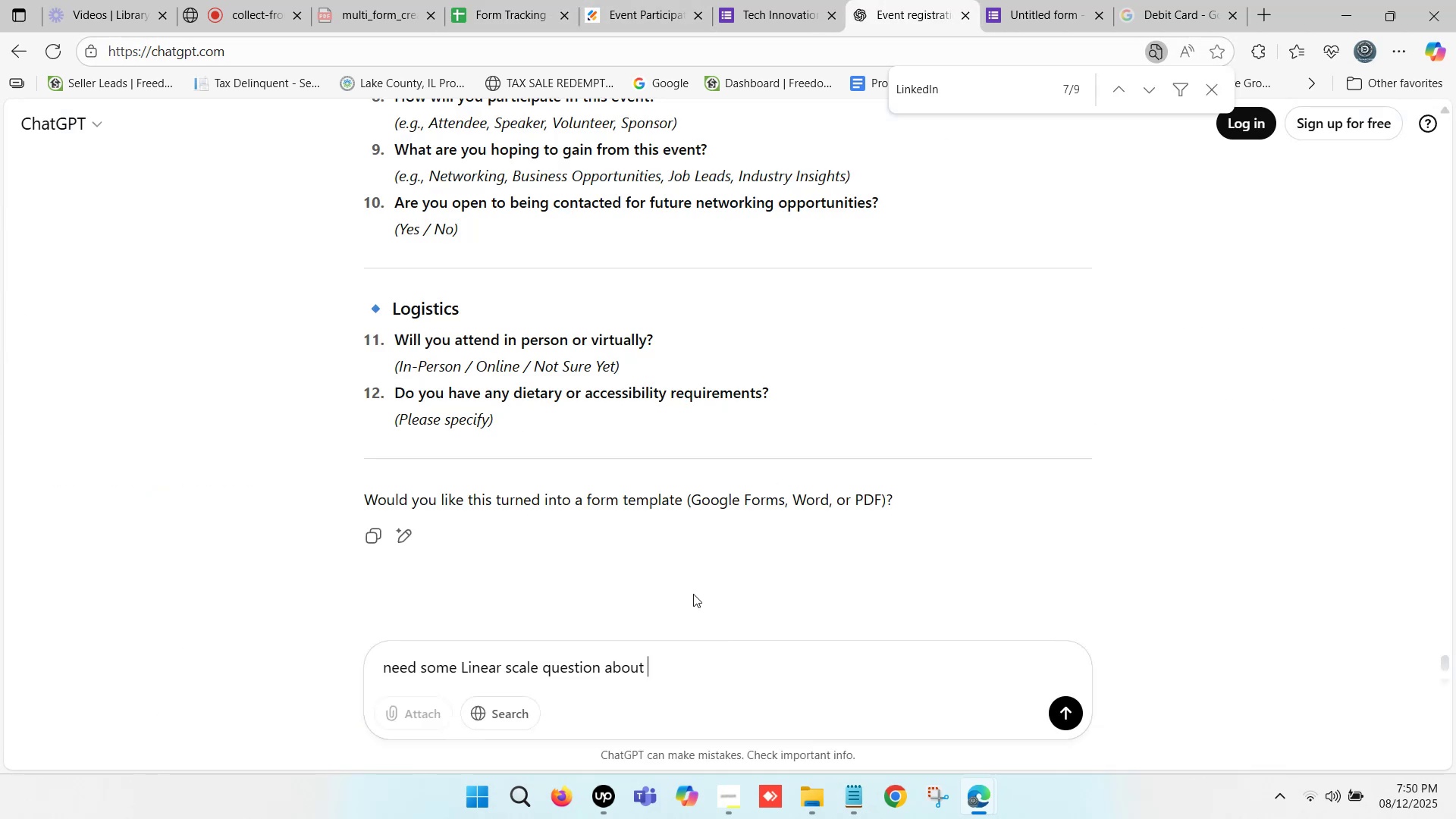 
key(Control+ControlLeft)
 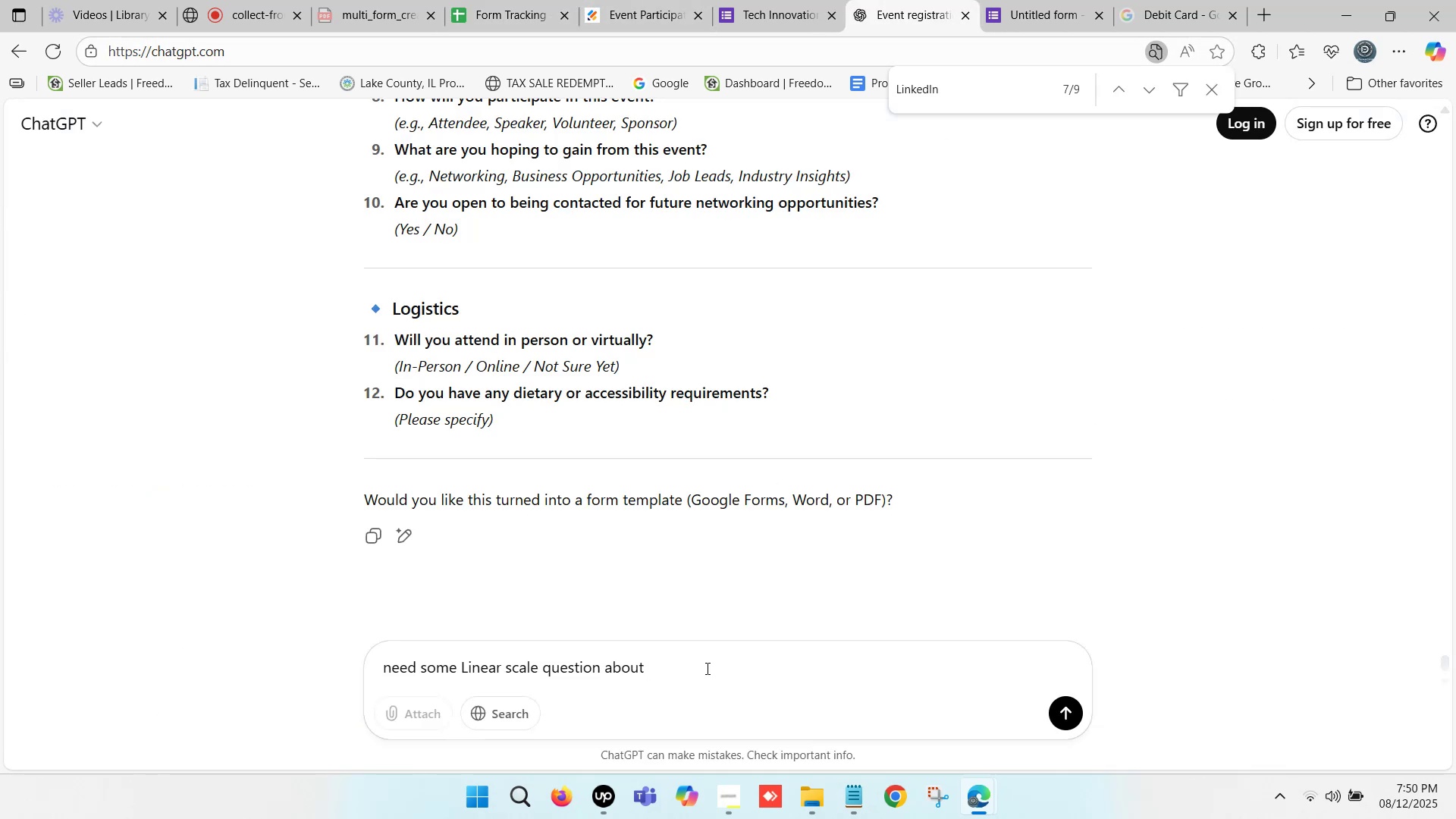 
key(Control+V)
 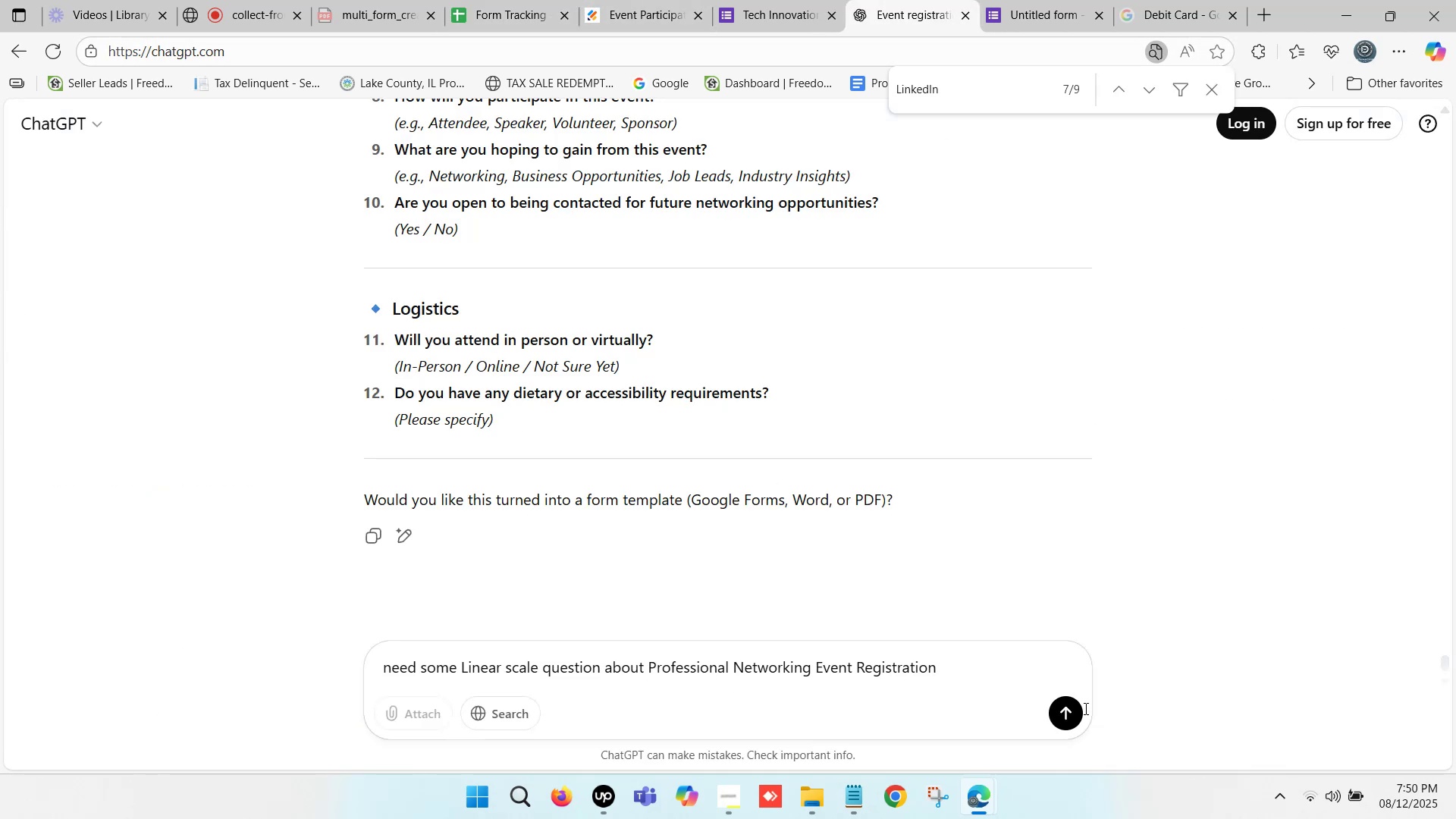 
left_click([1063, 711])
 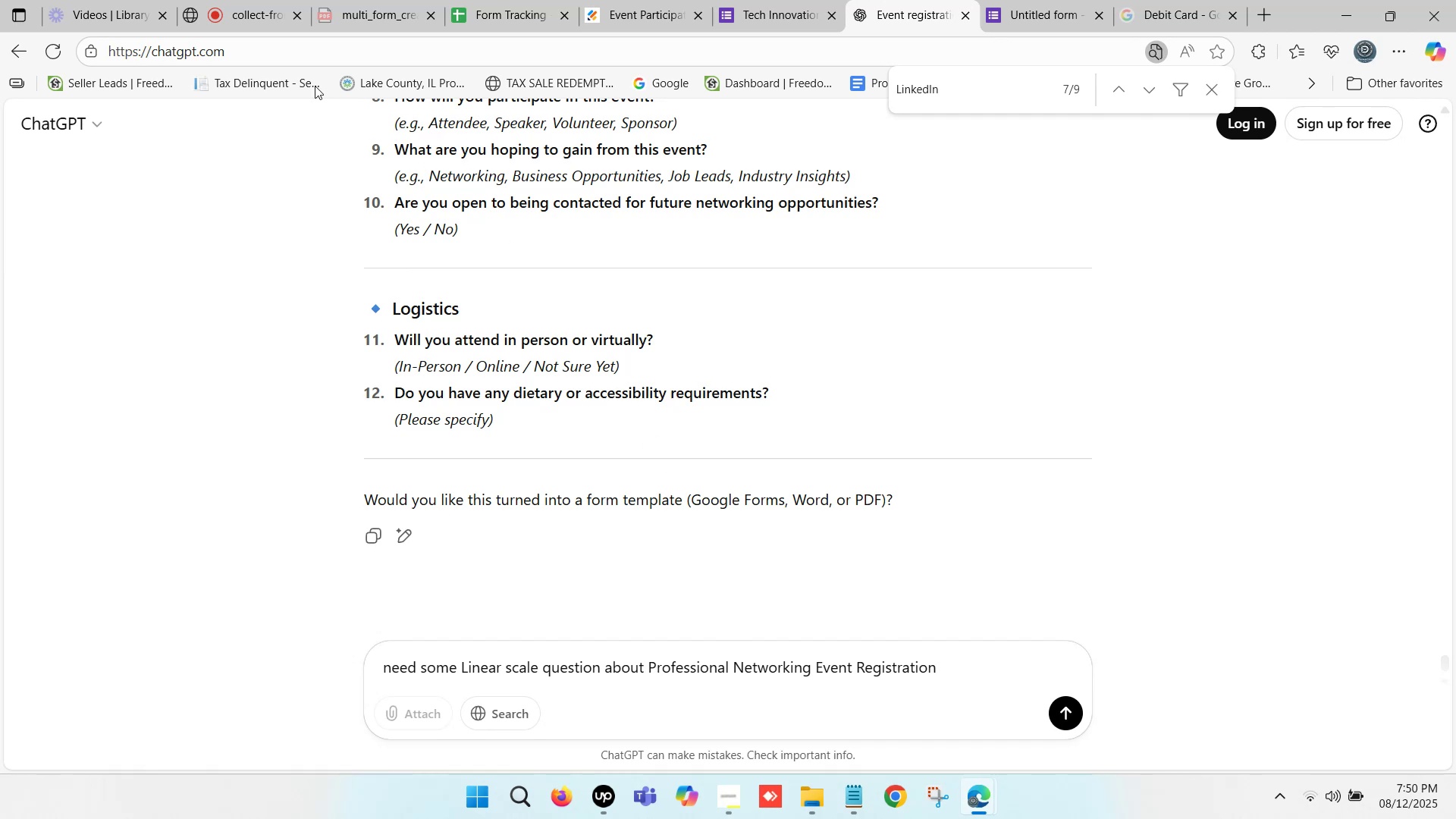 
left_click([234, 0])
 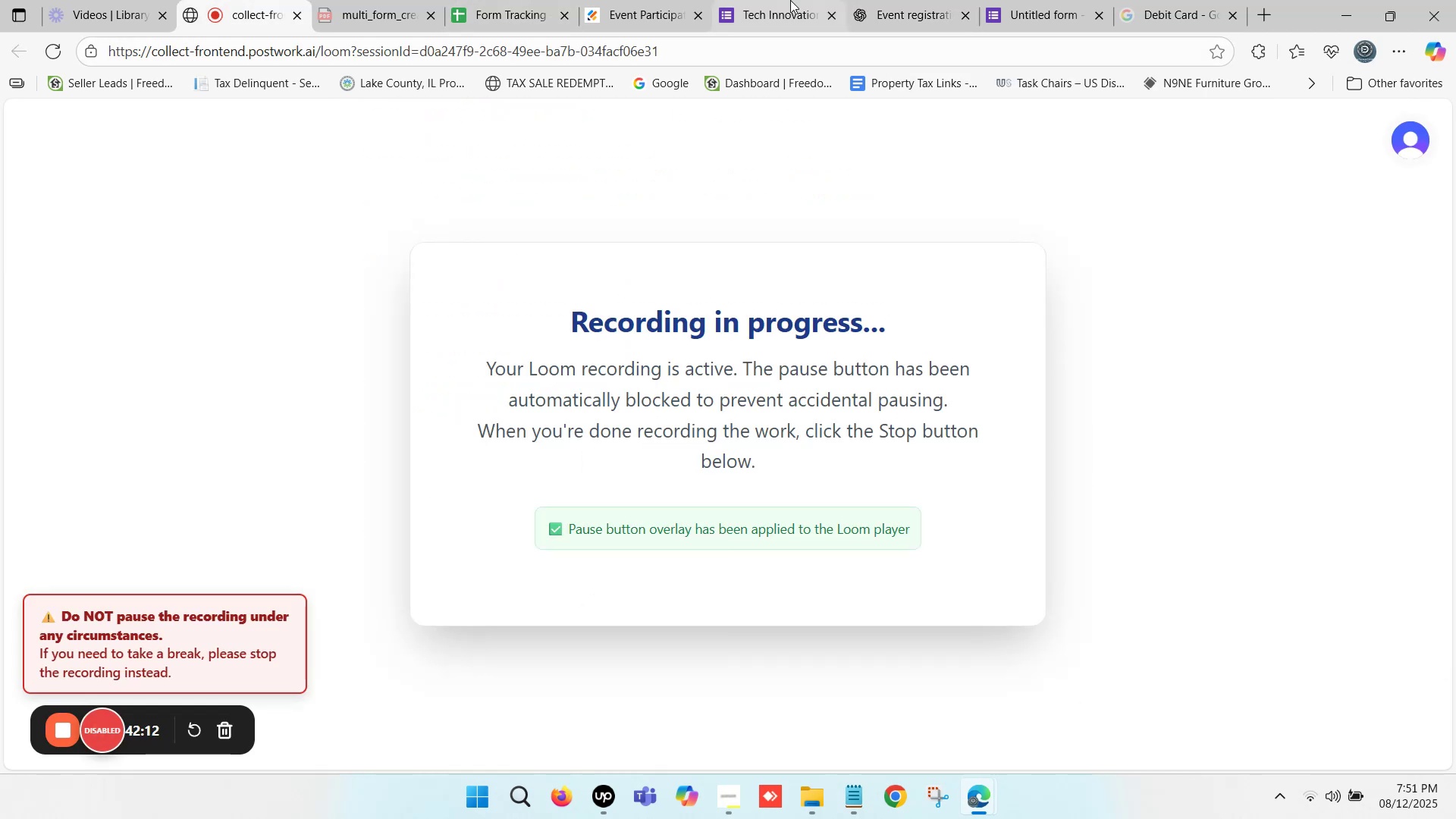 
left_click([905, 0])
 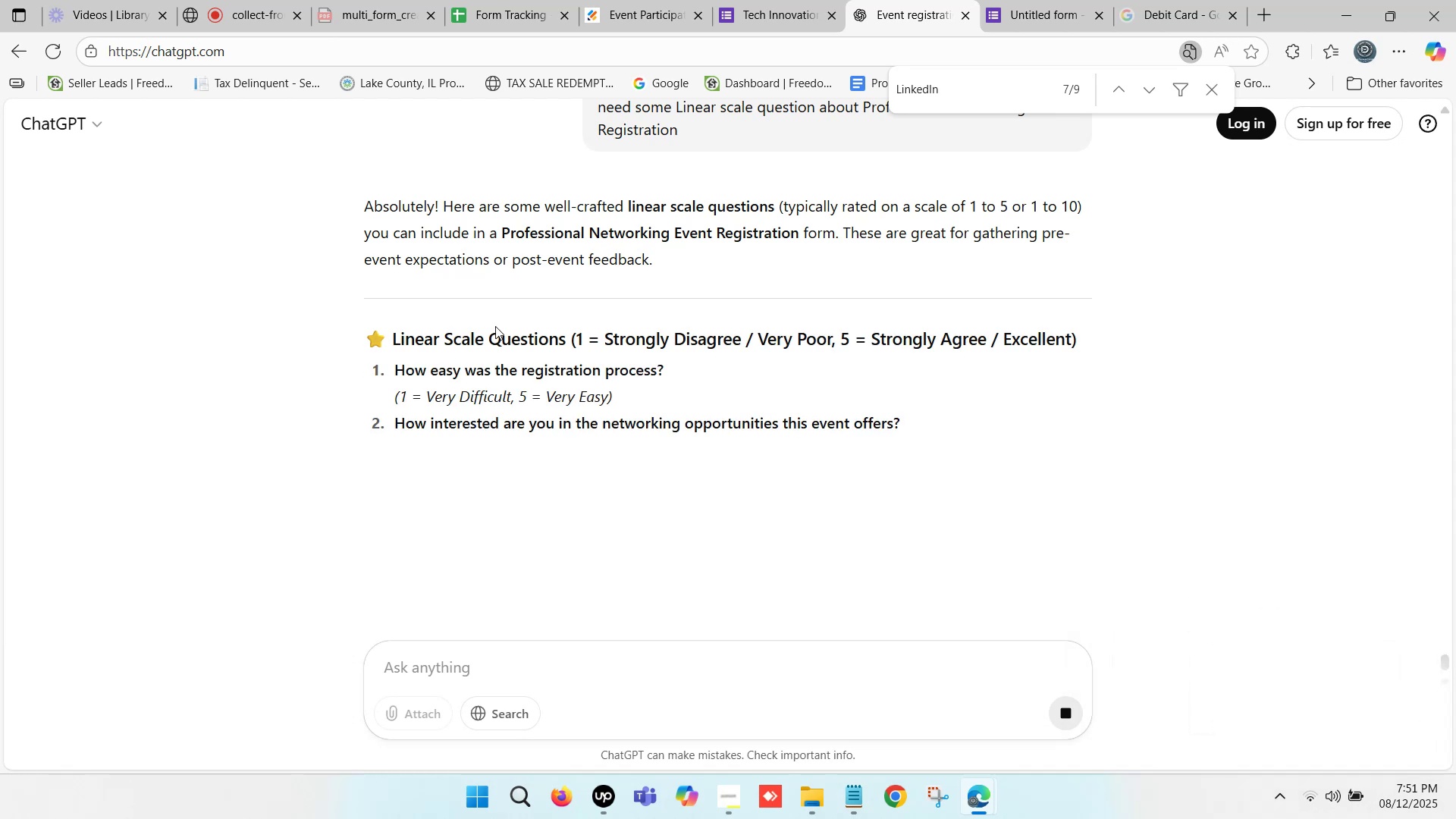 
wait(17.47)
 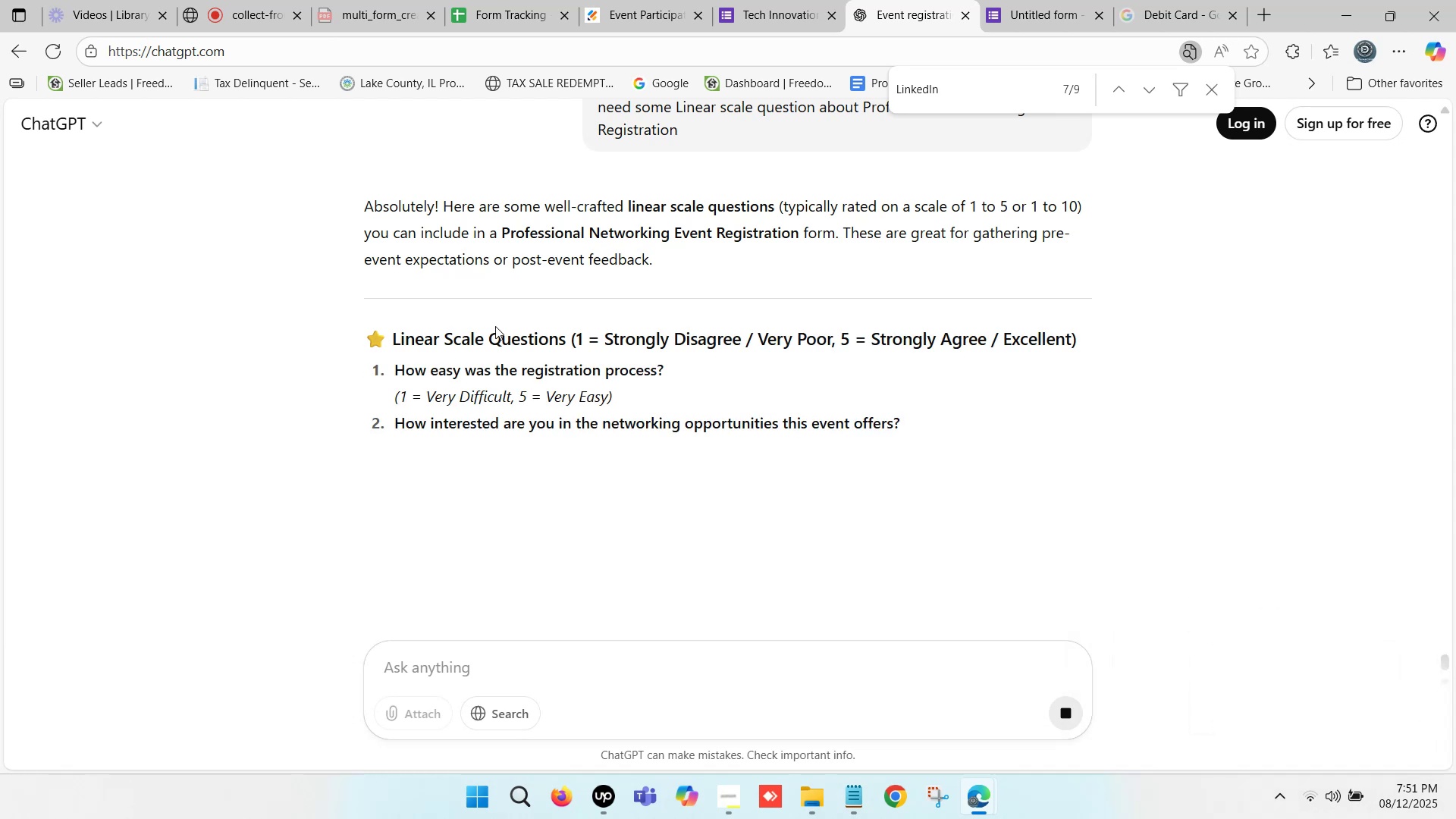 
left_click_drag(start_coordinate=[397, 423], to_coordinate=[900, 425])
 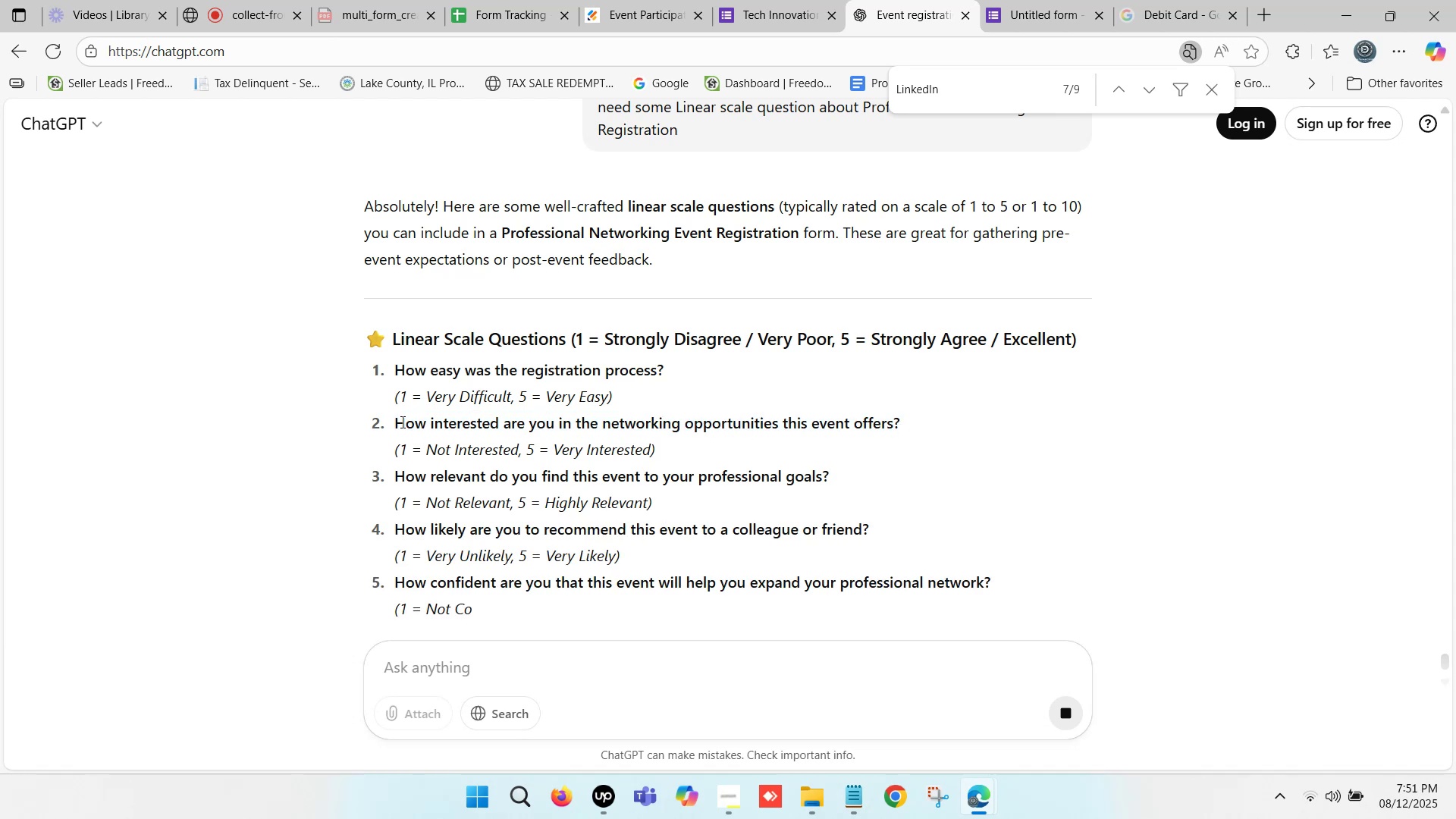 
left_click_drag(start_coordinate=[397, 419], to_coordinate=[901, 422])
 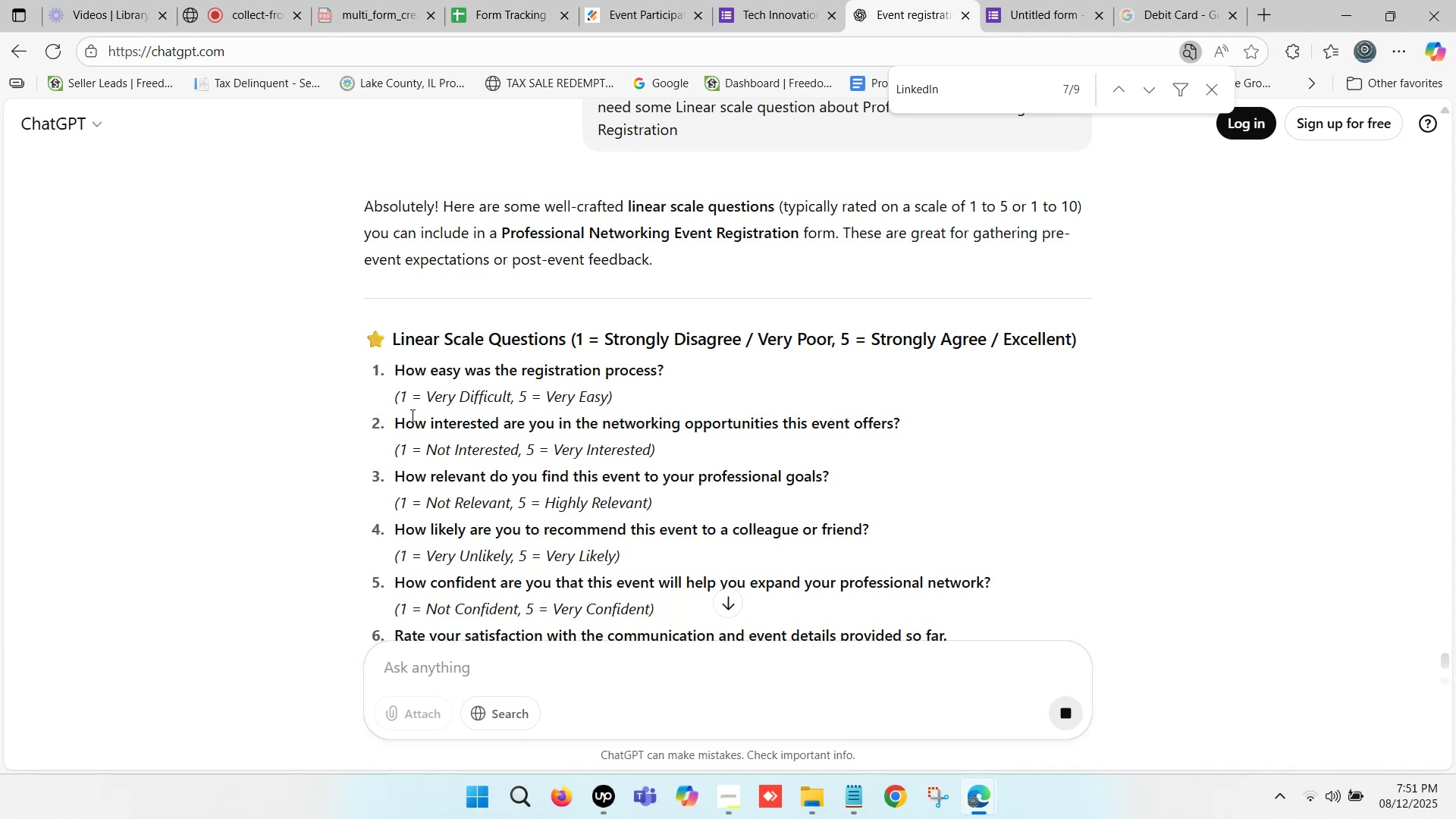 
scroll: coordinate [409, 410], scroll_direction: down, amount: 1.0
 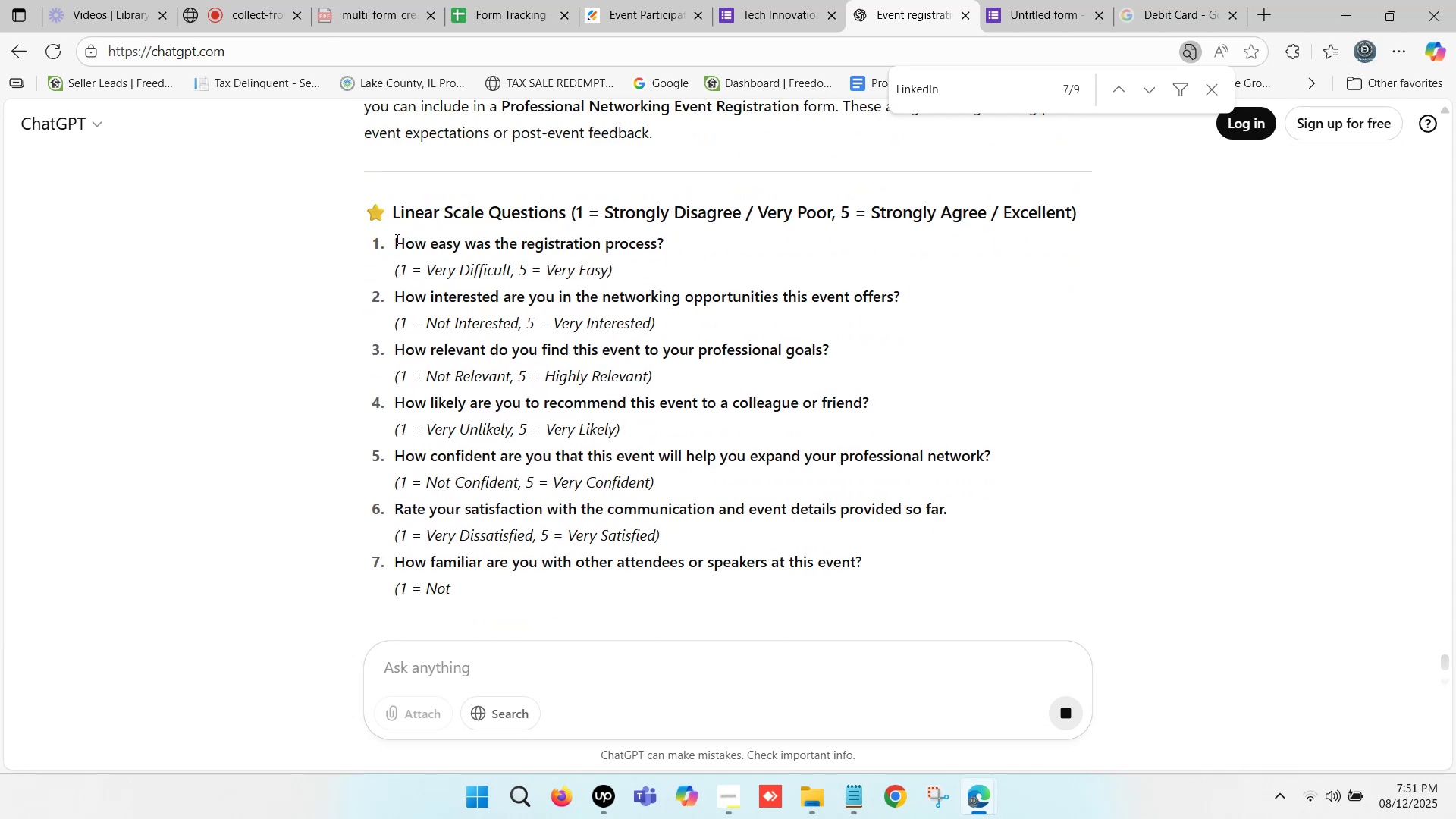 
left_click_drag(start_coordinate=[386, 212], to_coordinate=[518, 387])
 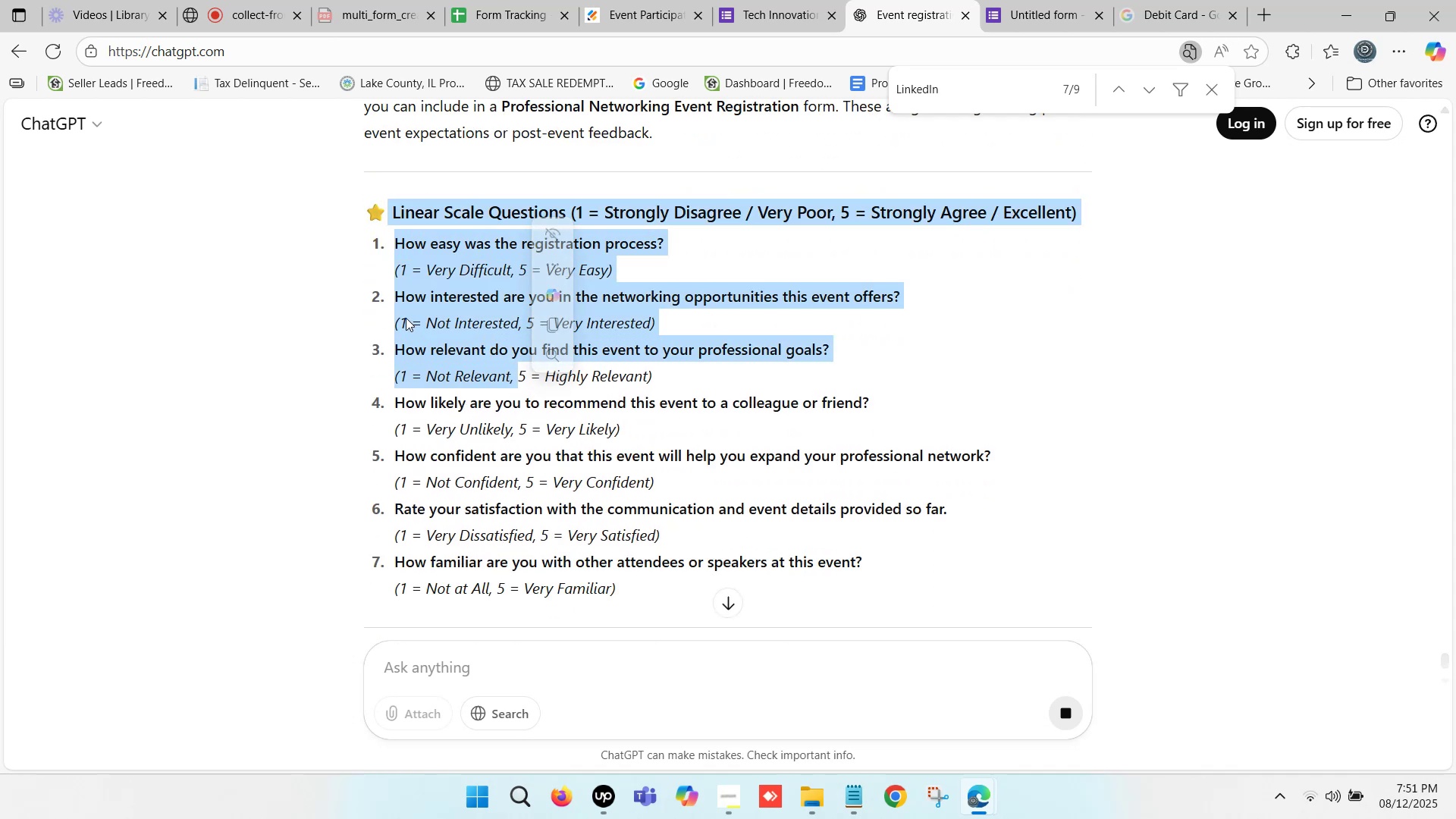 
left_click([406, 291])
 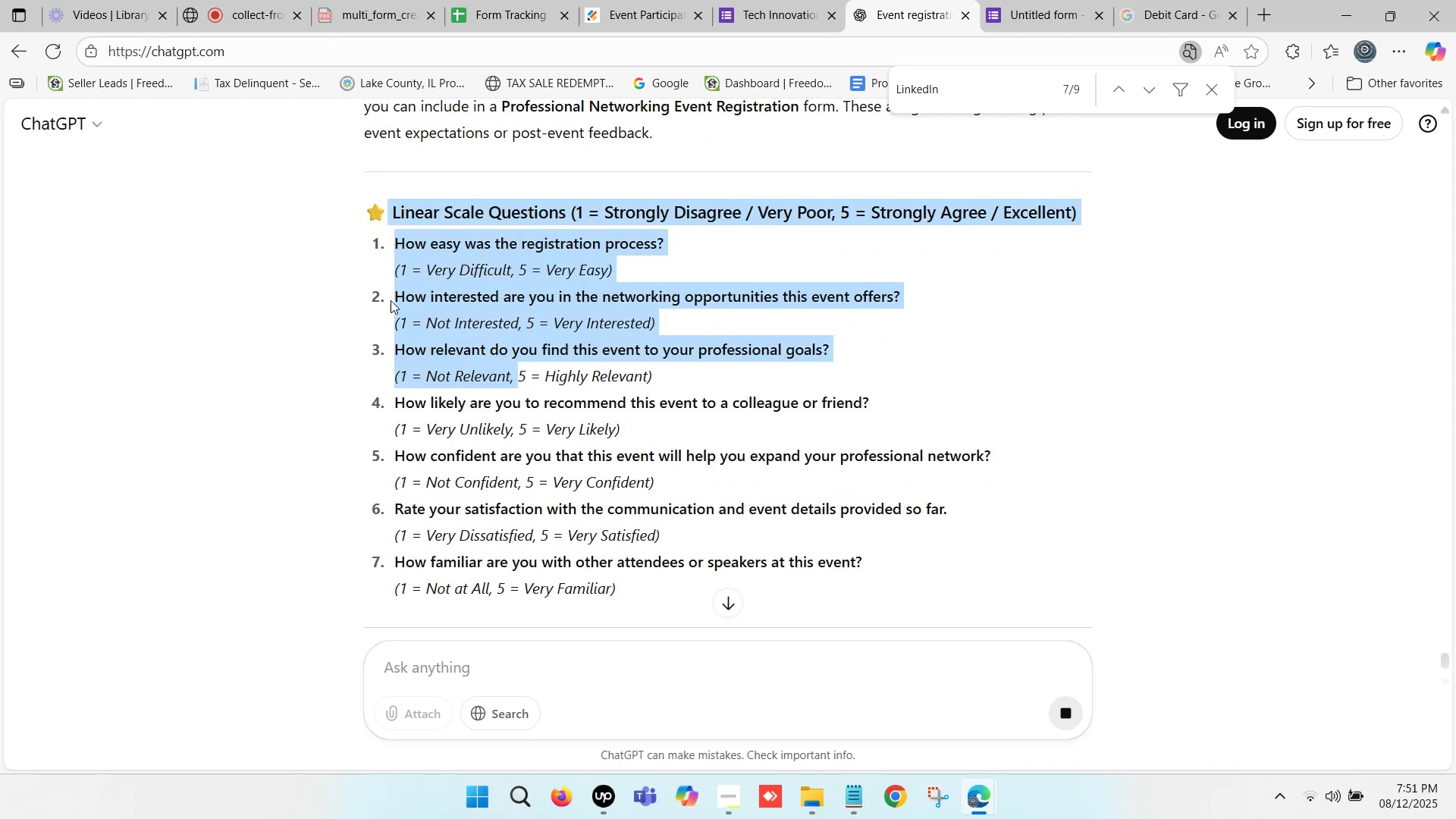 
left_click([394, 297])
 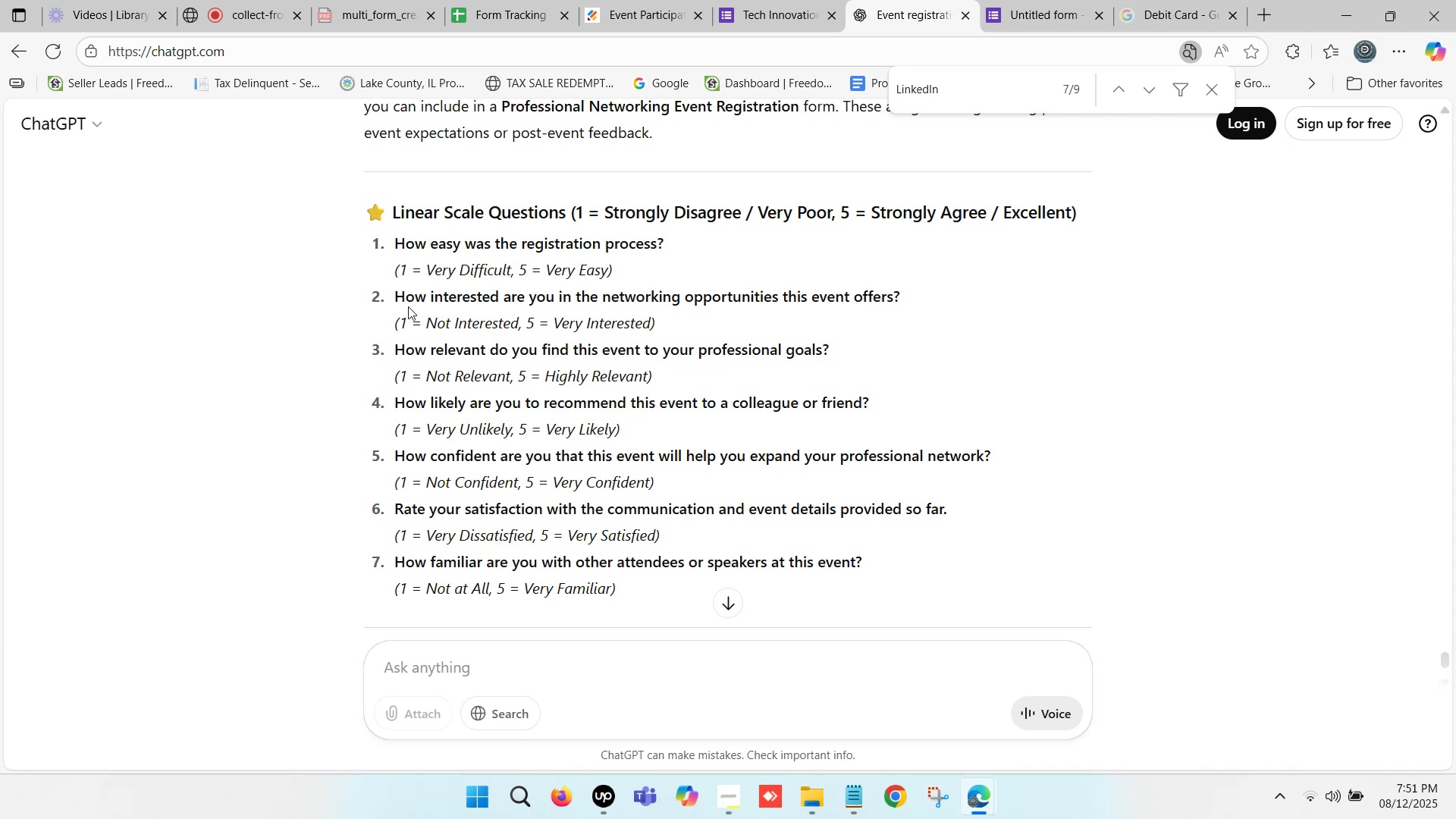 
wait(6.25)
 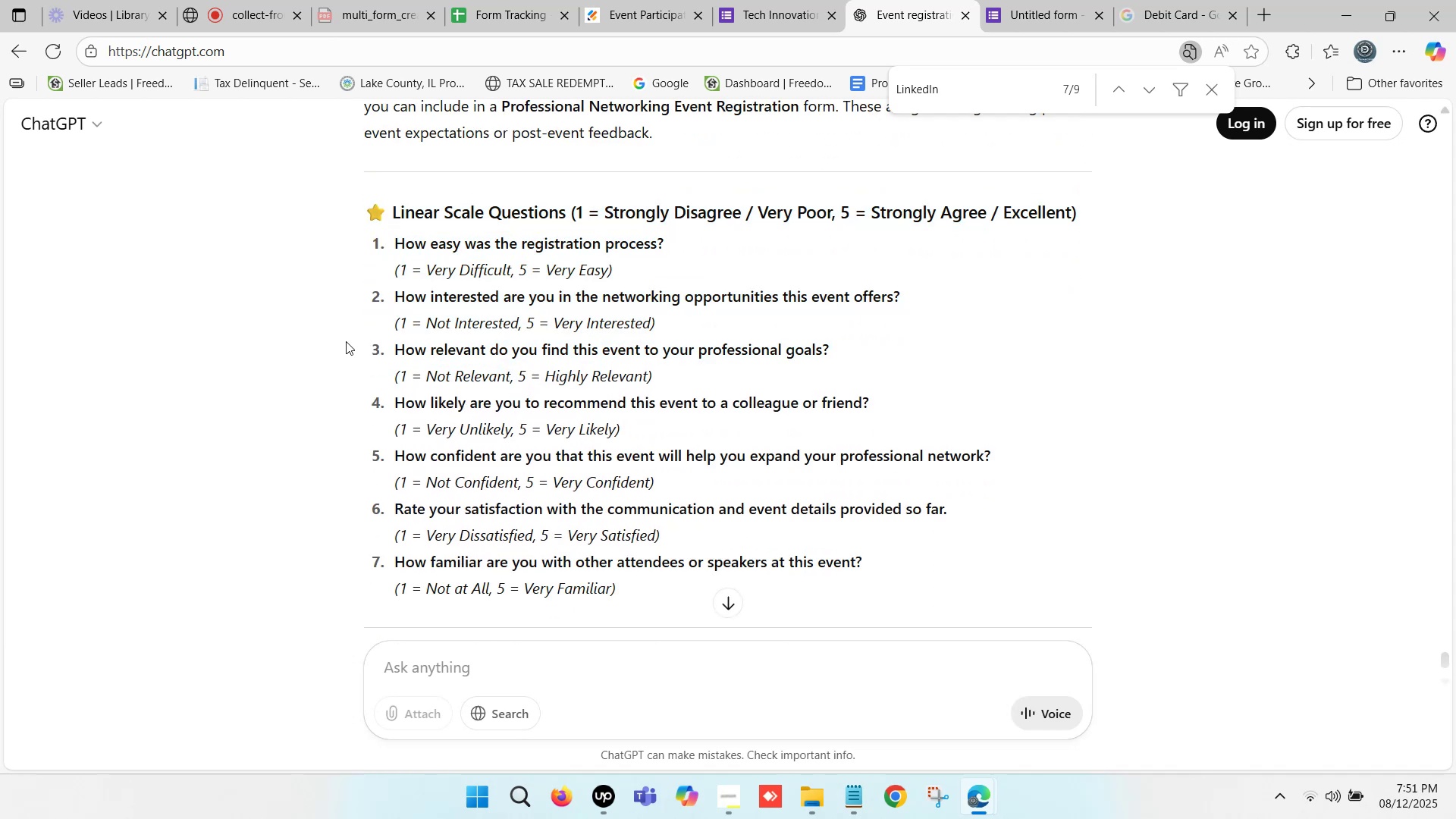 
left_click_drag(start_coordinate=[397, 296], to_coordinate=[899, 294])
 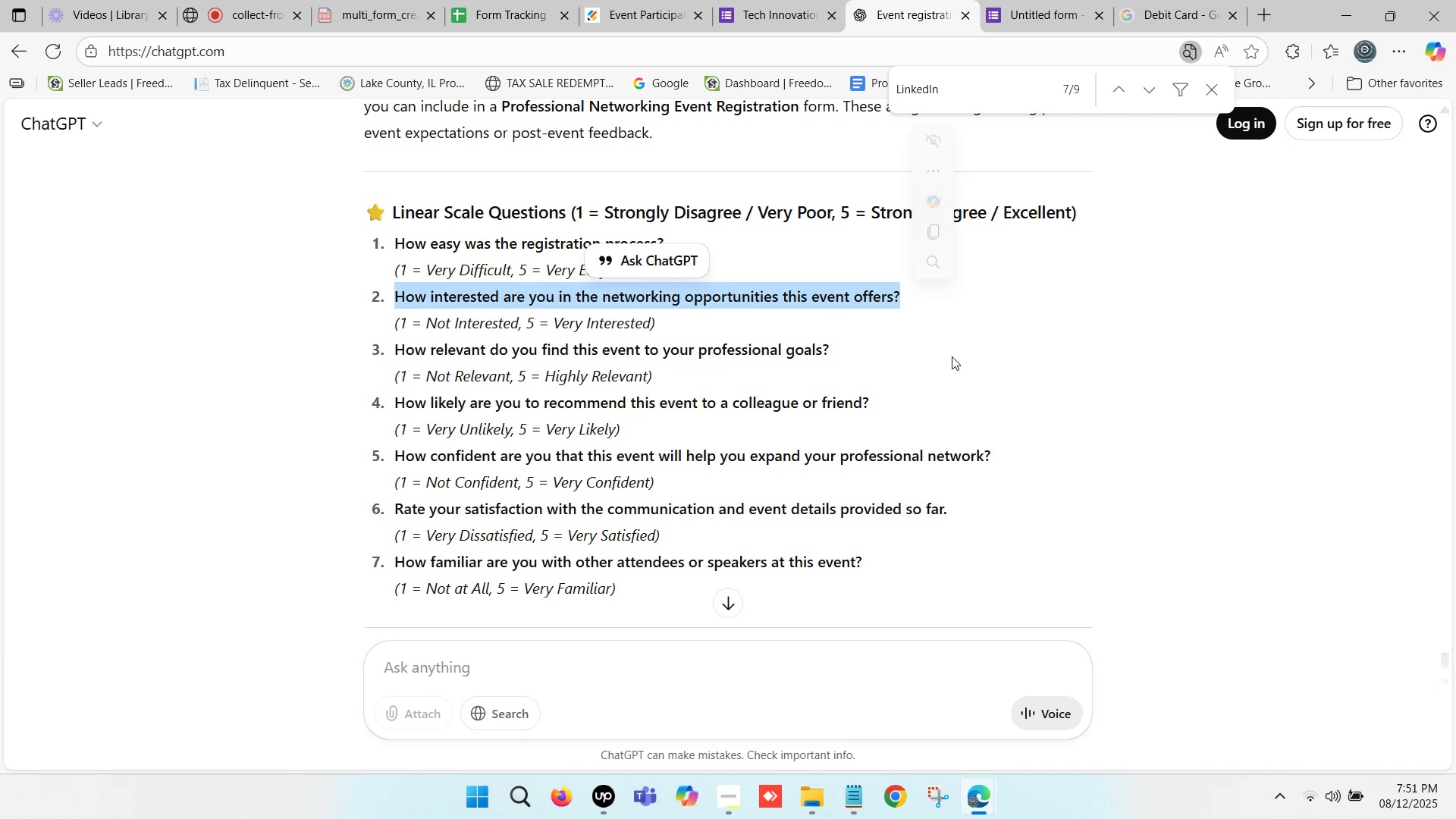 
key(Control+C)
 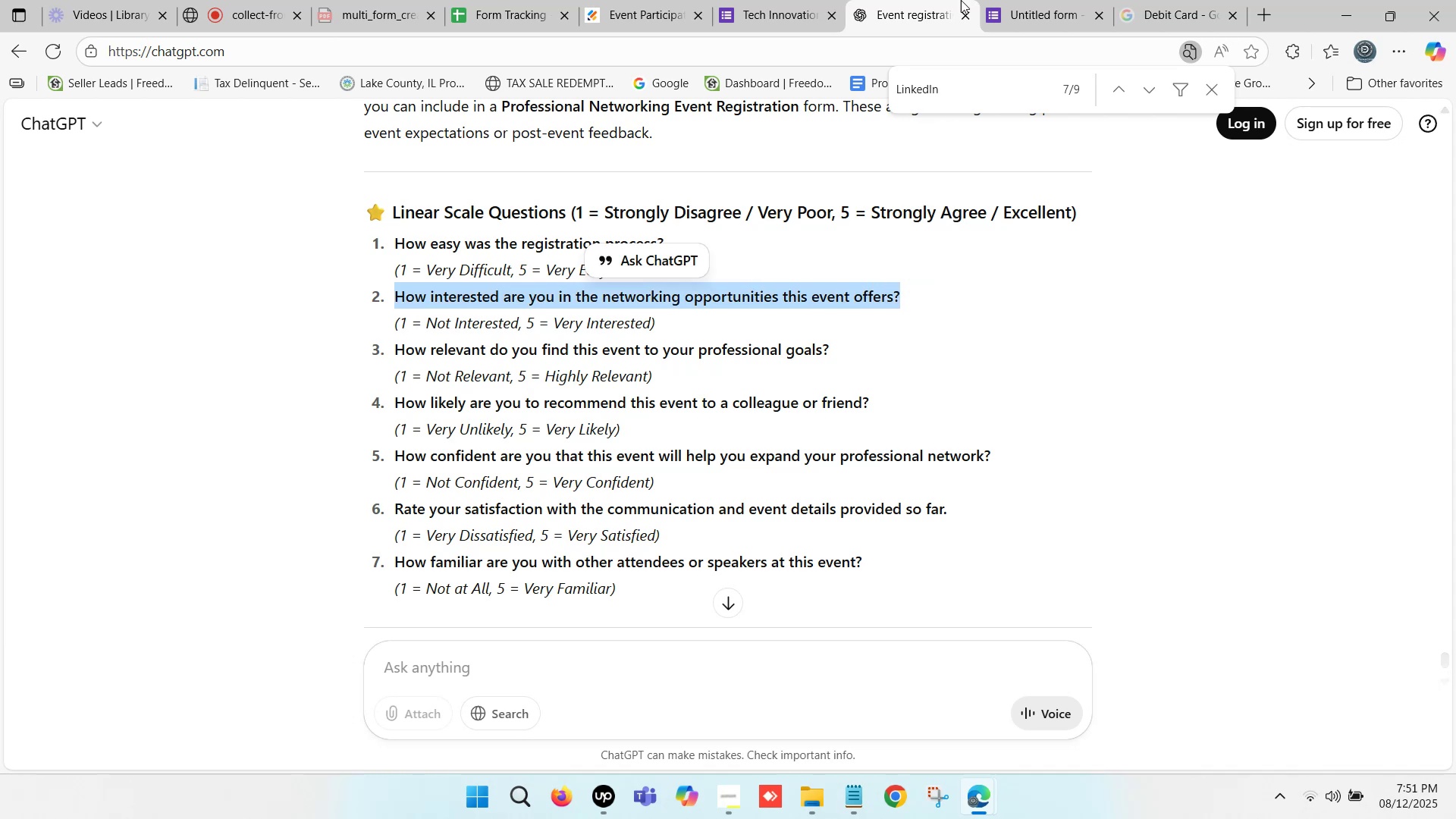 
left_click([1020, 0])
 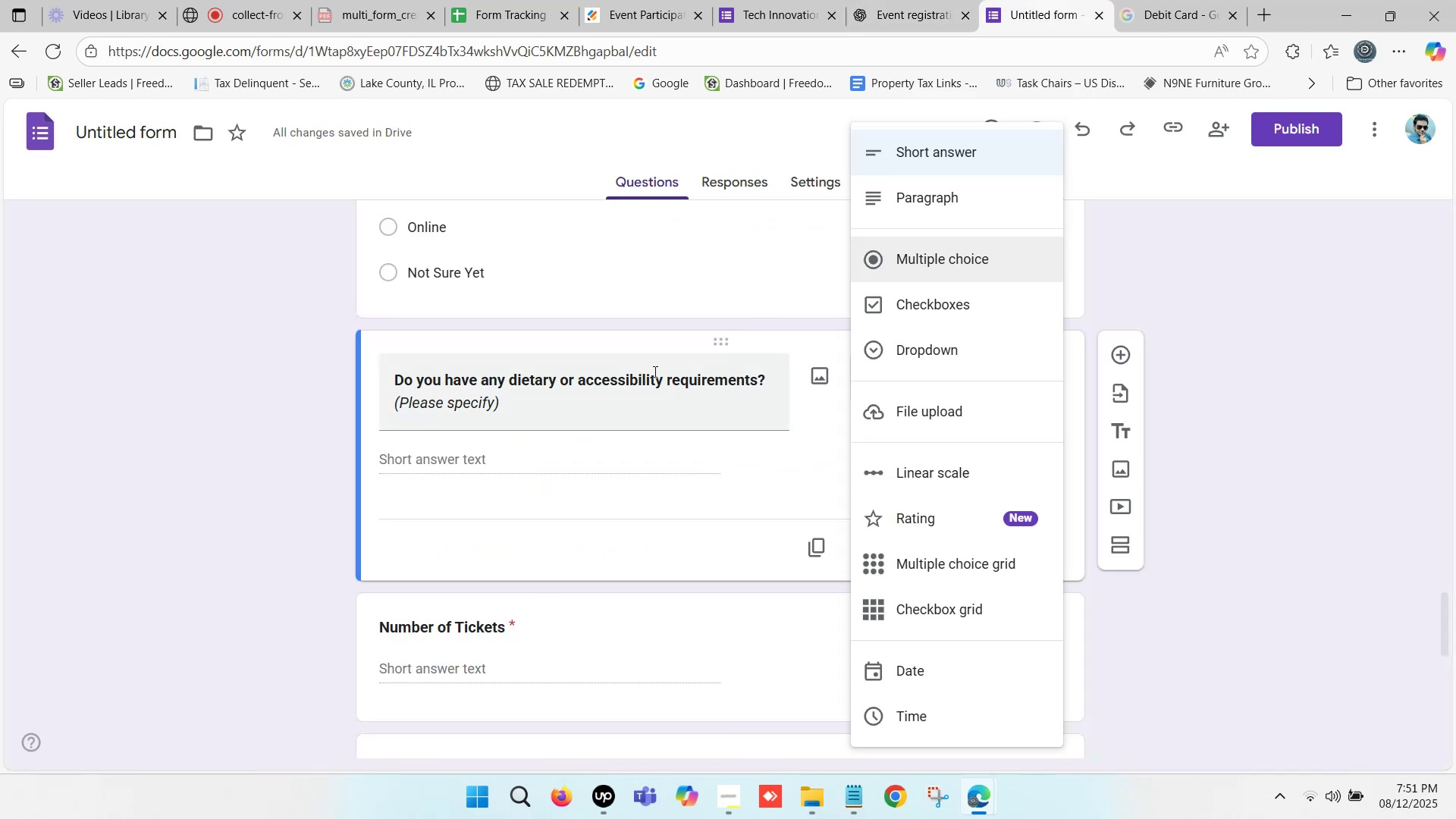 
scroll: coordinate [585, 393], scroll_direction: down, amount: 15.0
 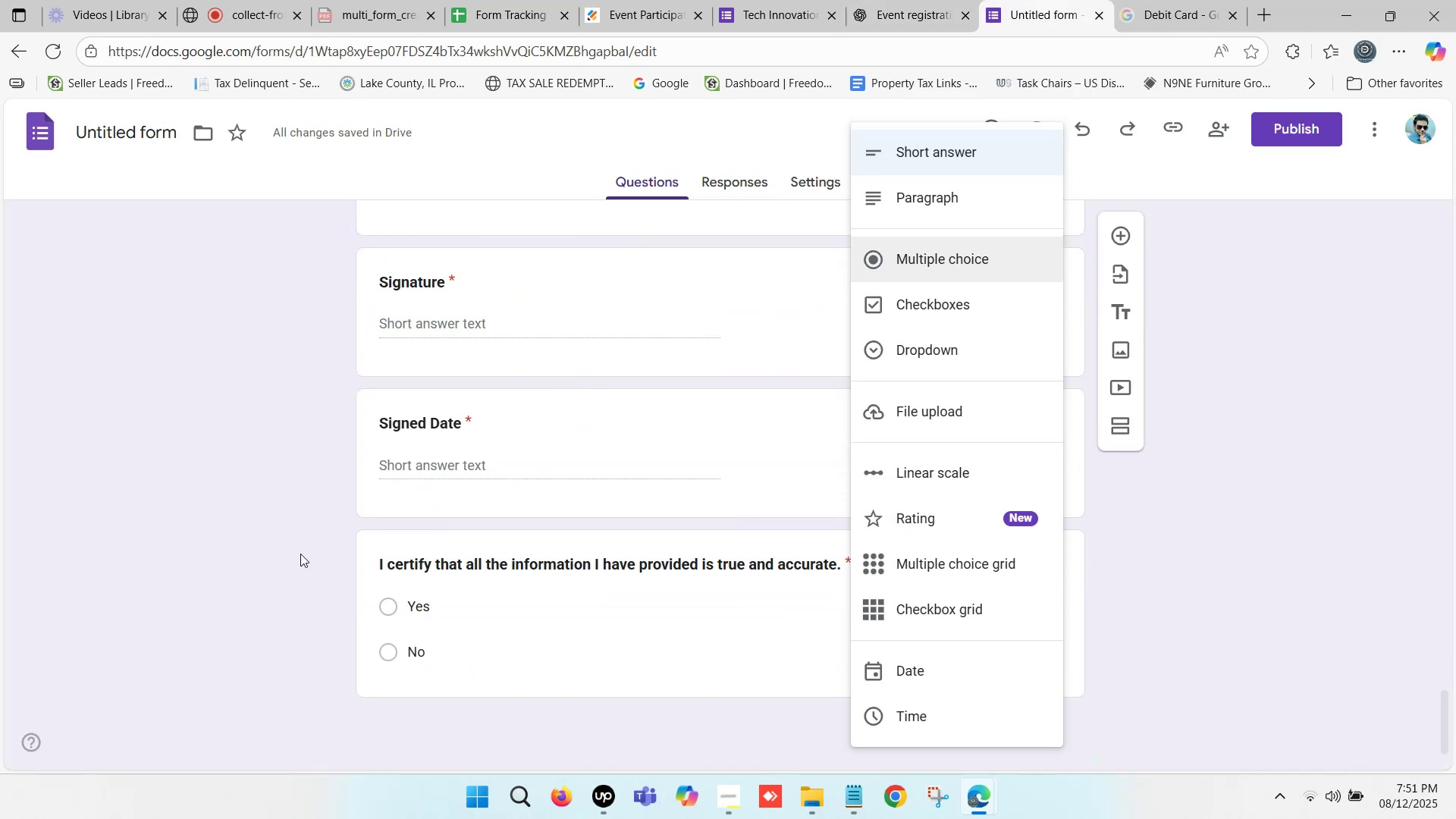 
left_click([300, 554])
 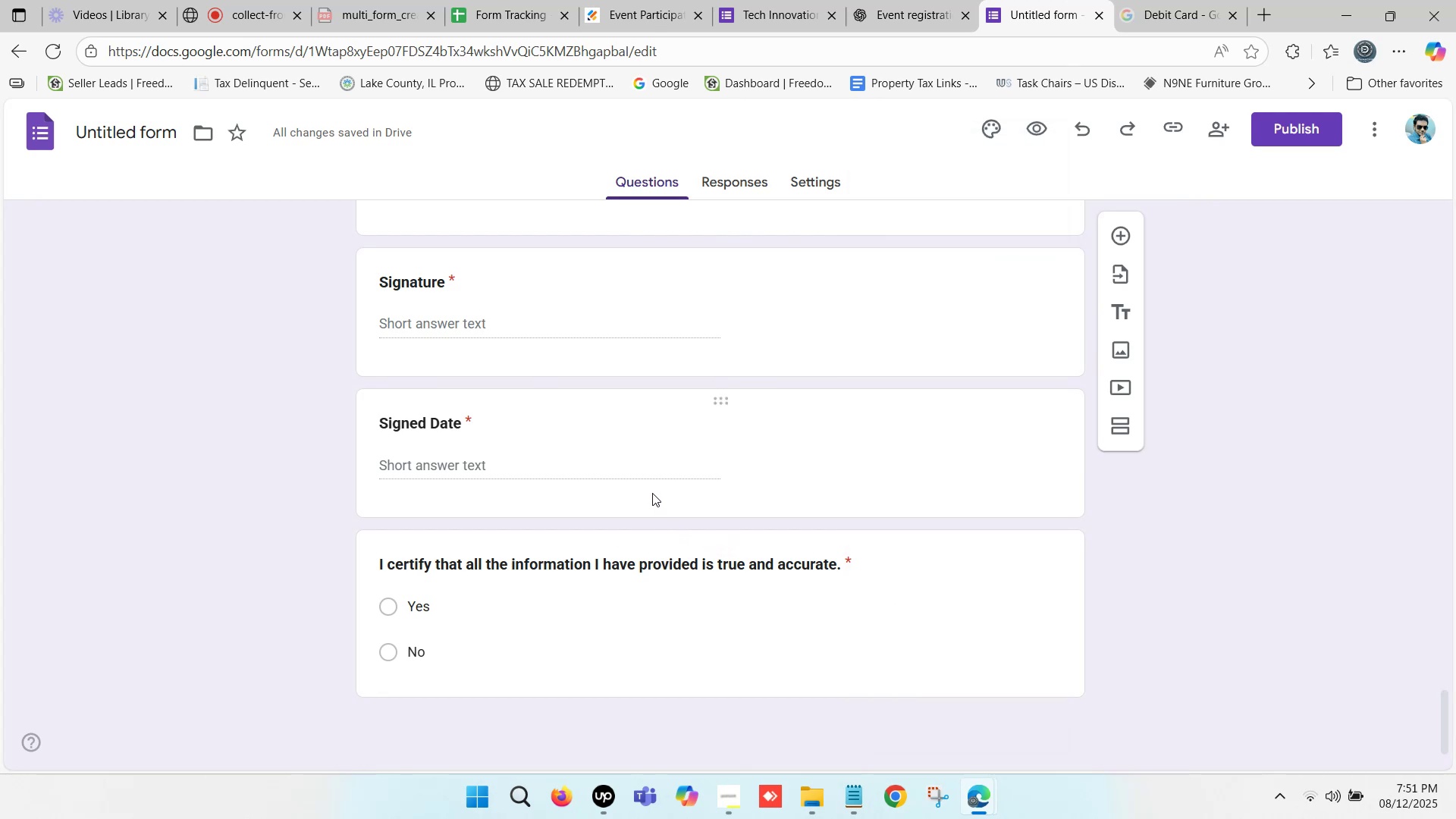 
left_click([565, 440])
 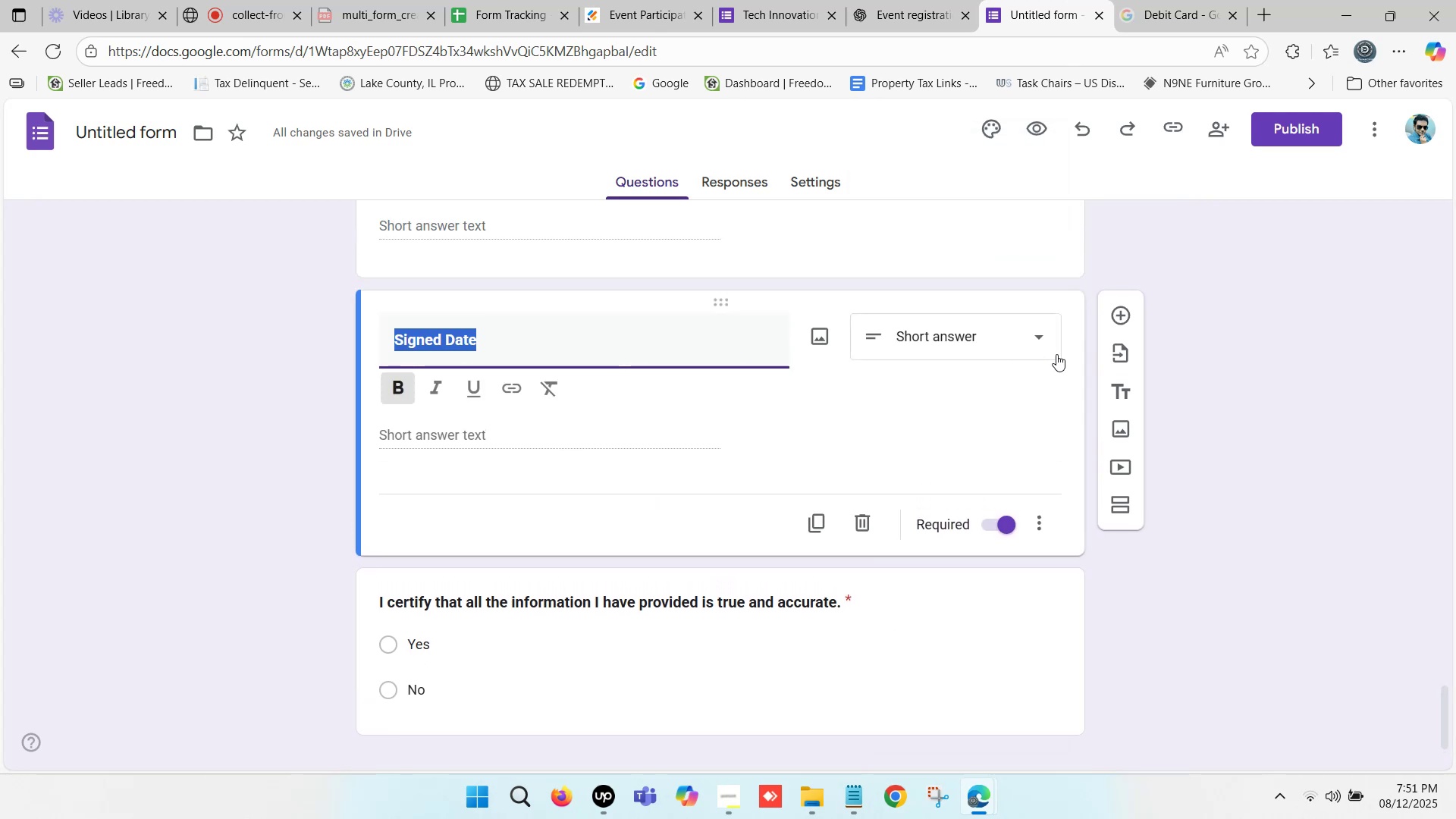 
left_click([1119, 310])
 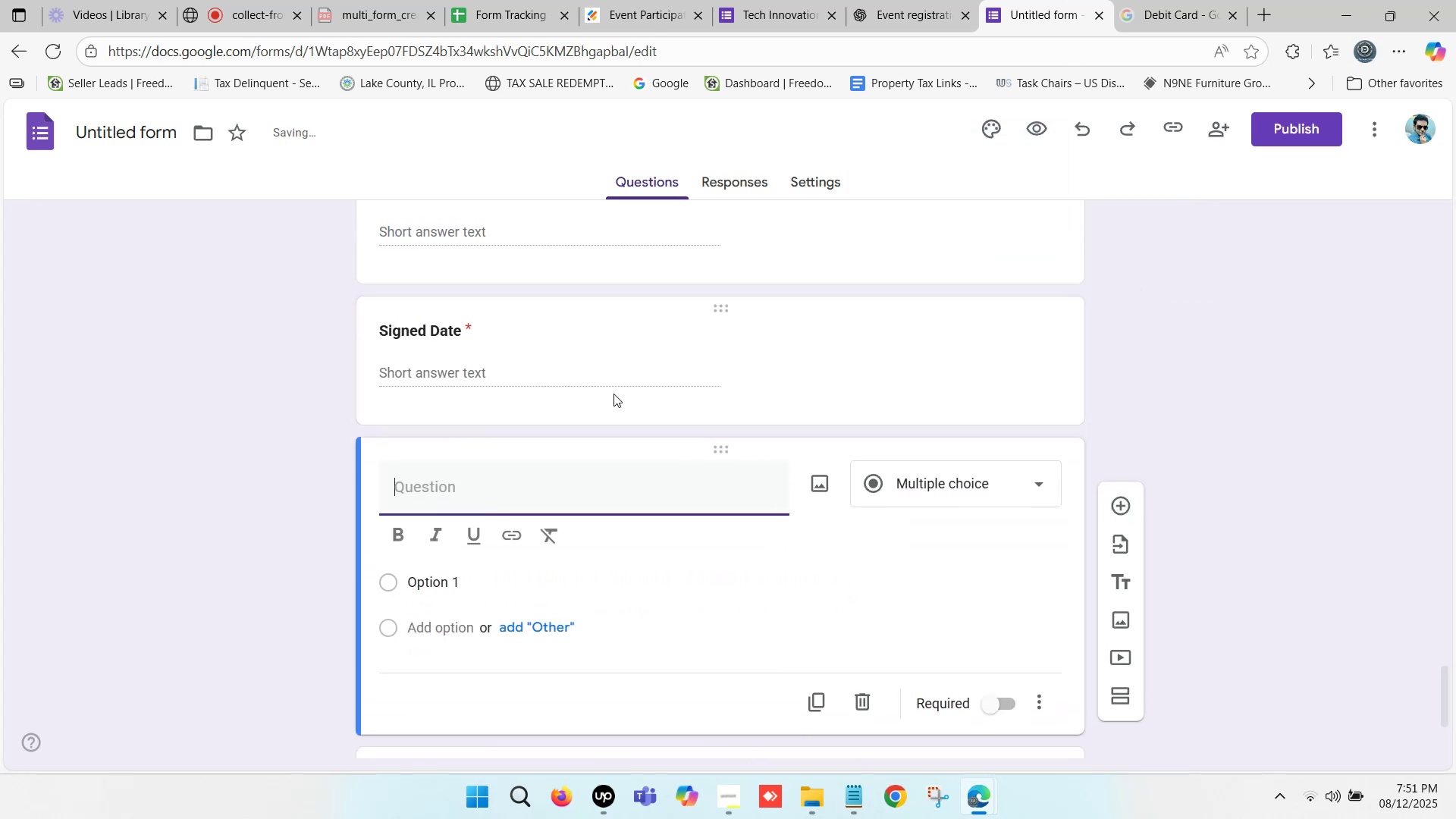 
key(Control+V)
 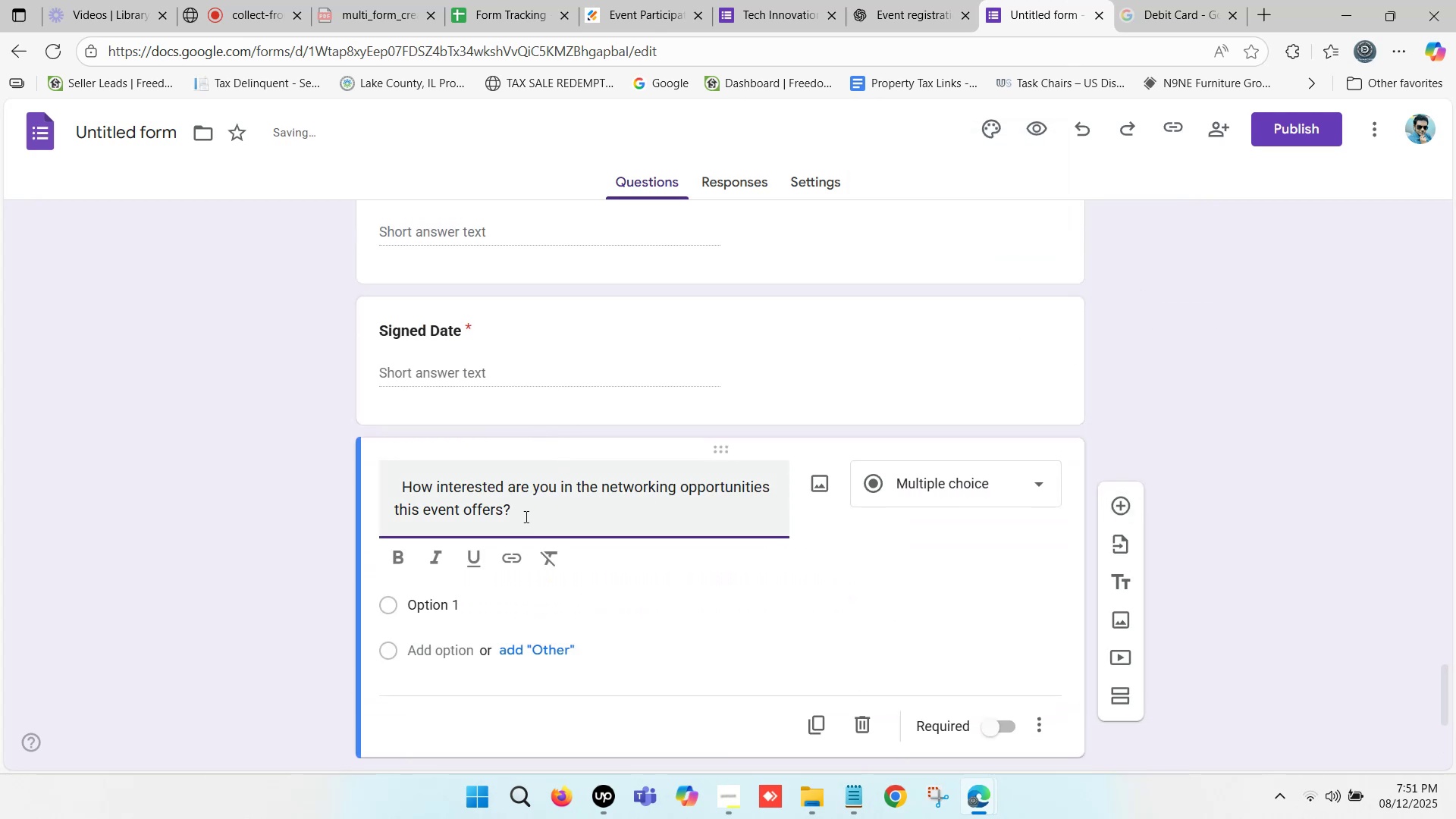 
left_click_drag(start_coordinate=[526, 516], to_coordinate=[566, 516])
 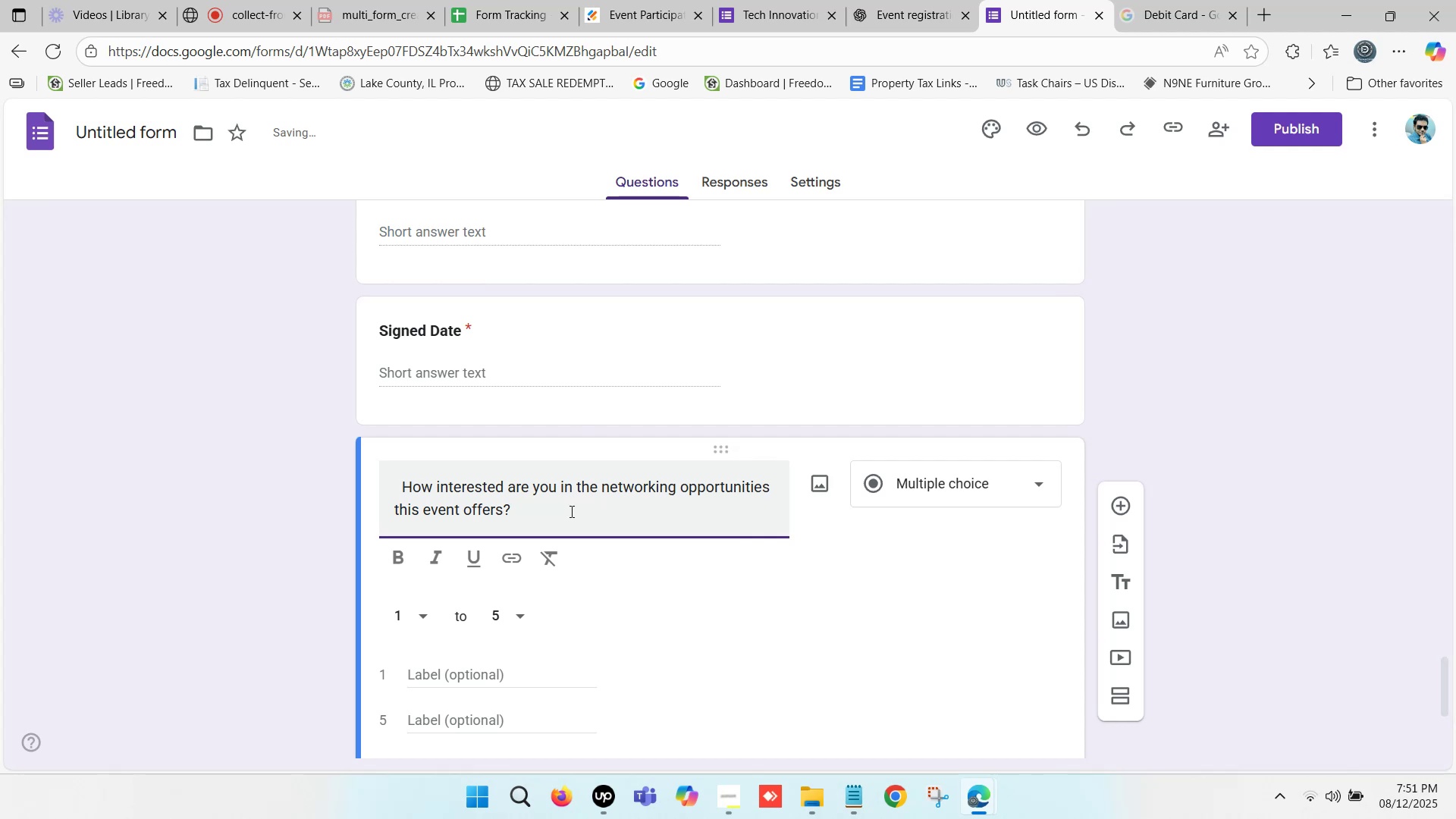 
key(Backspace)
 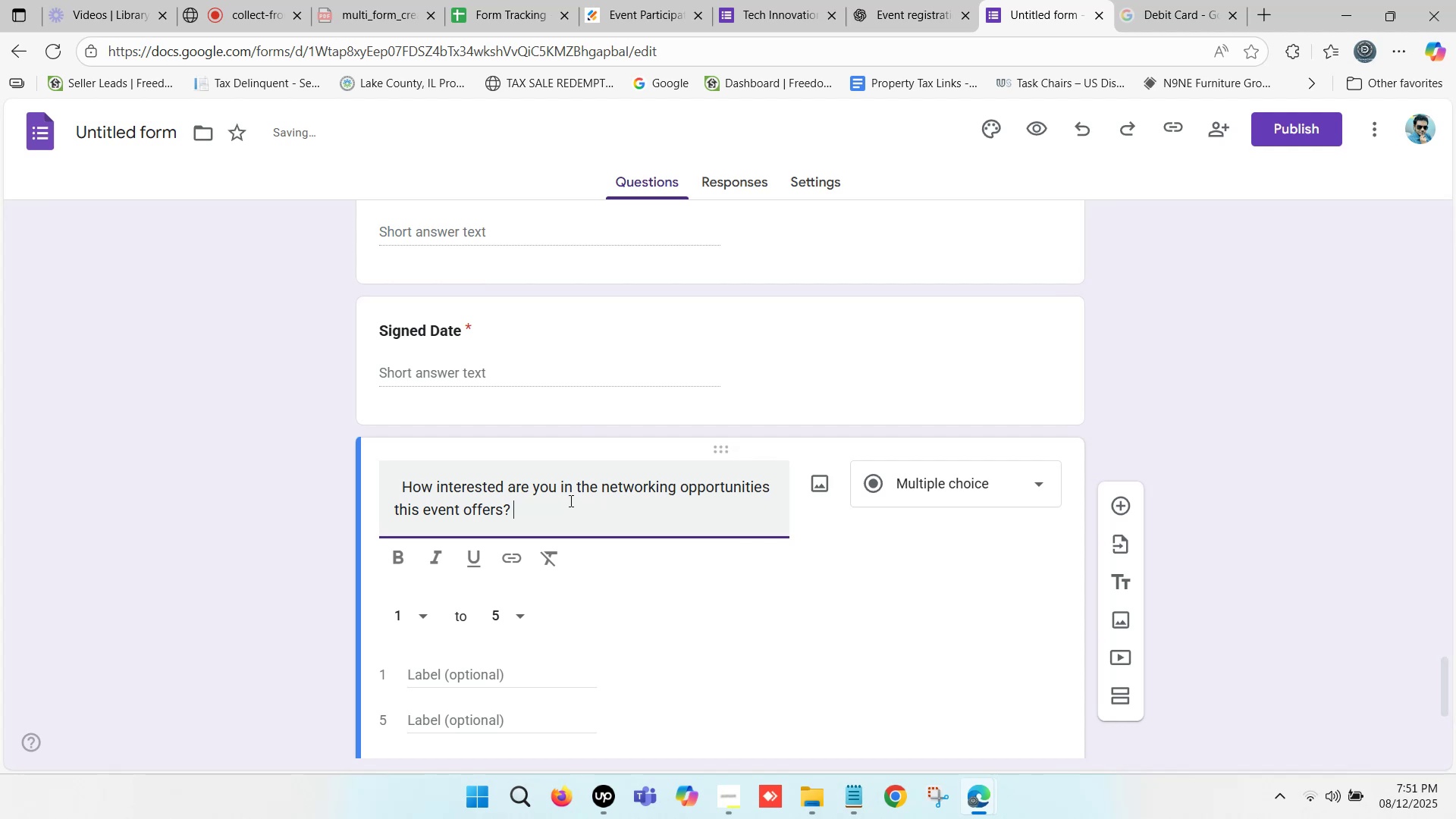 
key(Backspace)
 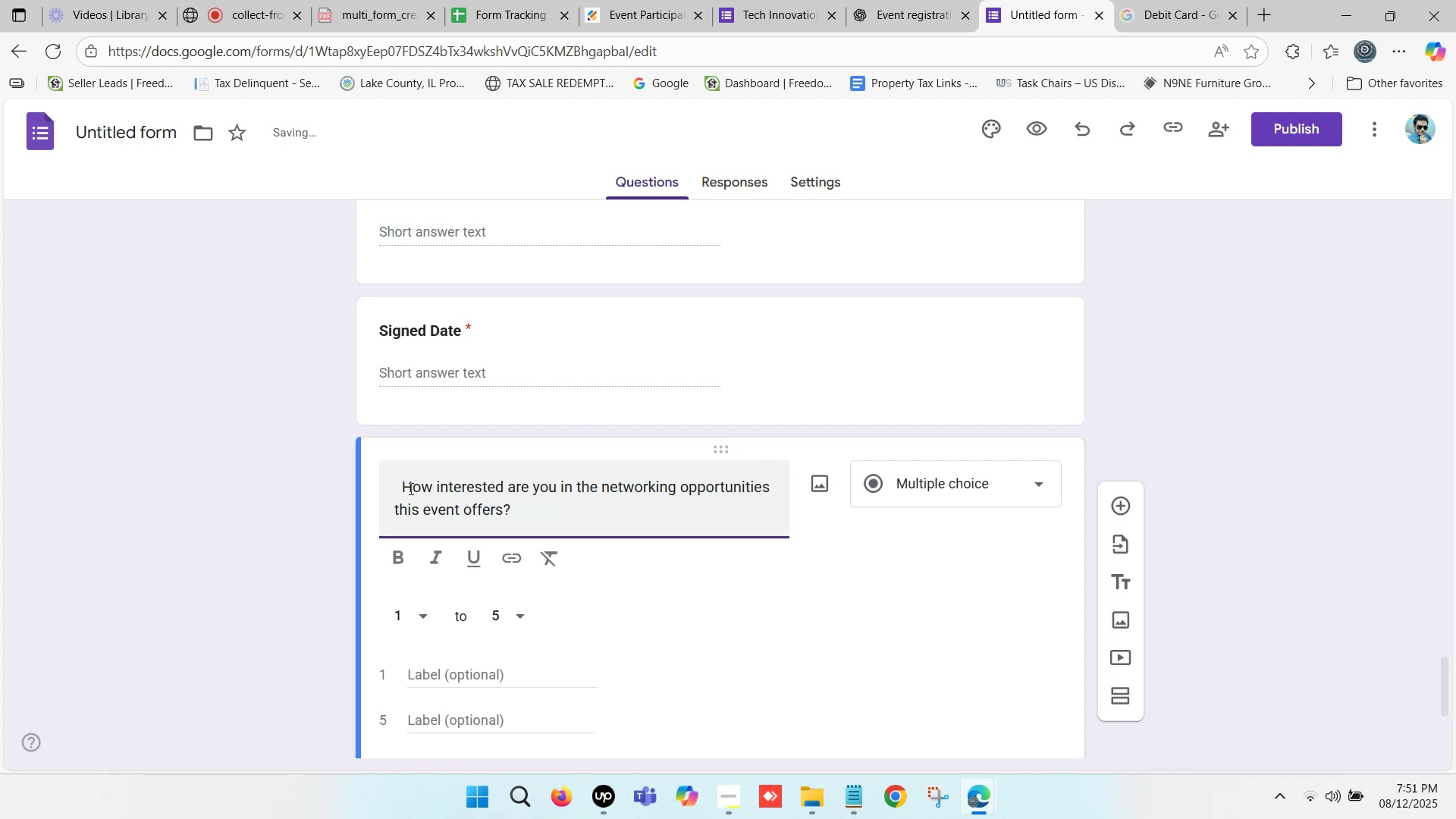 
left_click_drag(start_coordinate=[403, 482], to_coordinate=[373, 484])
 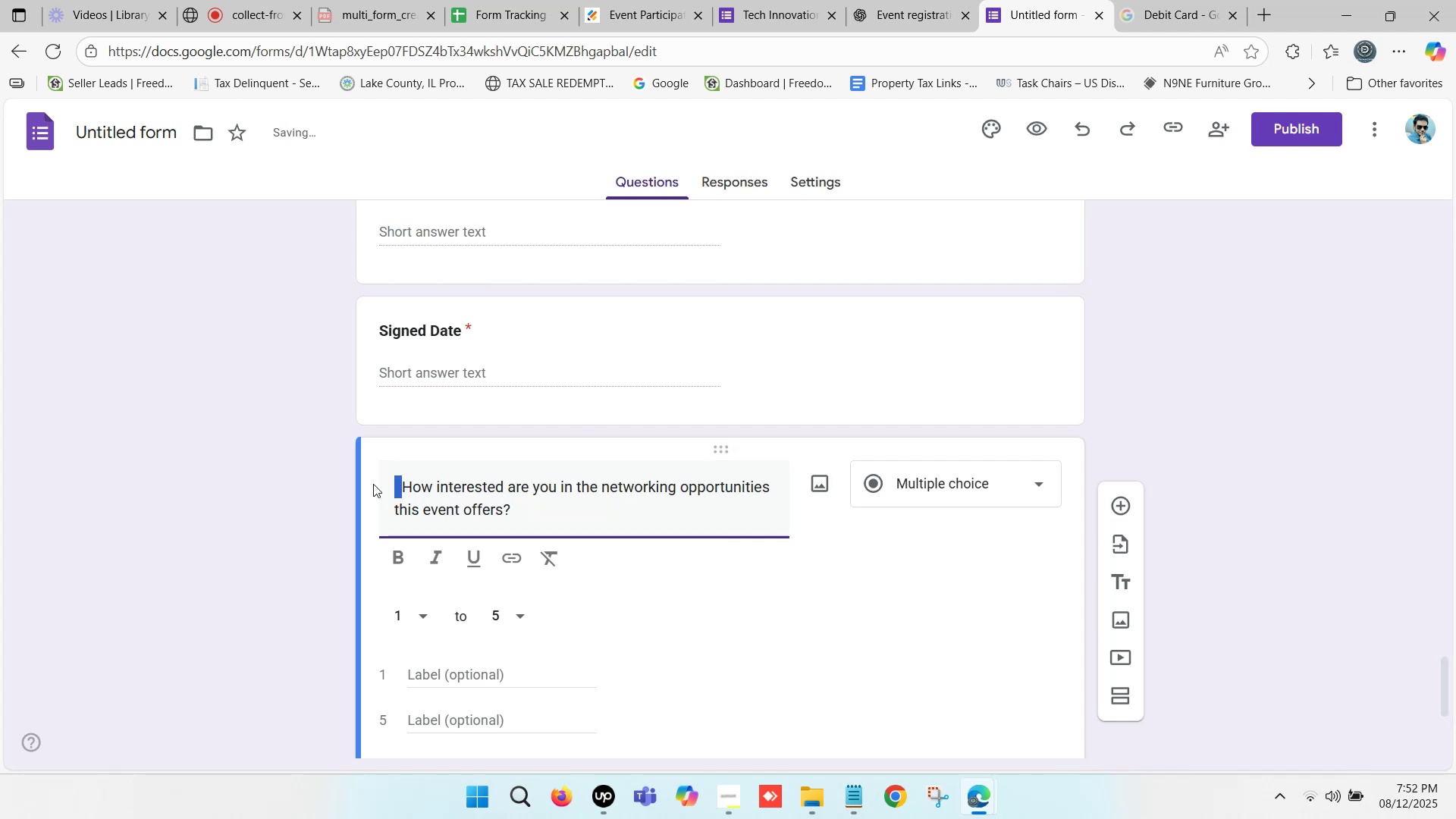 
key(Backspace)
 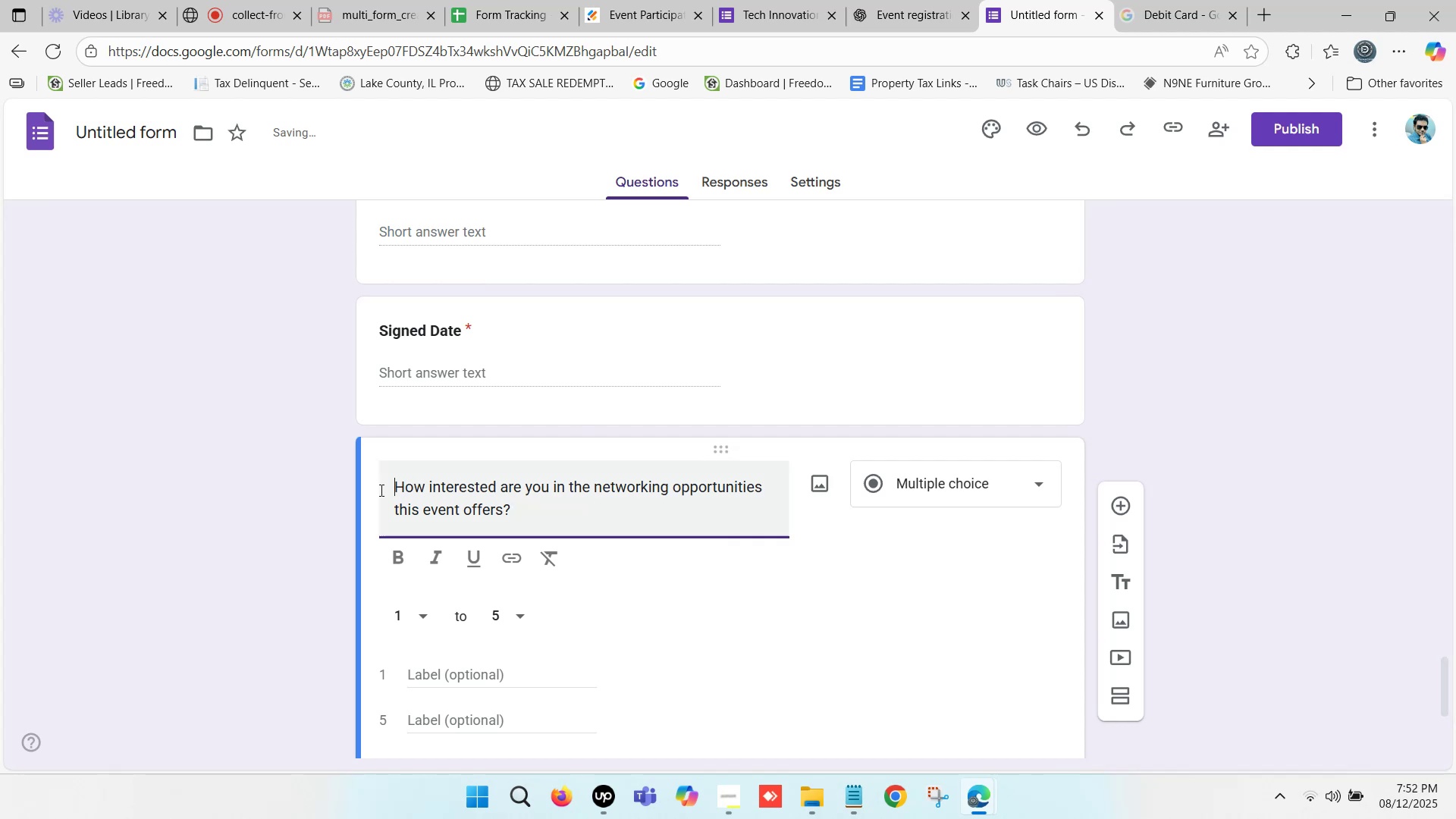 
key(Backspace)
 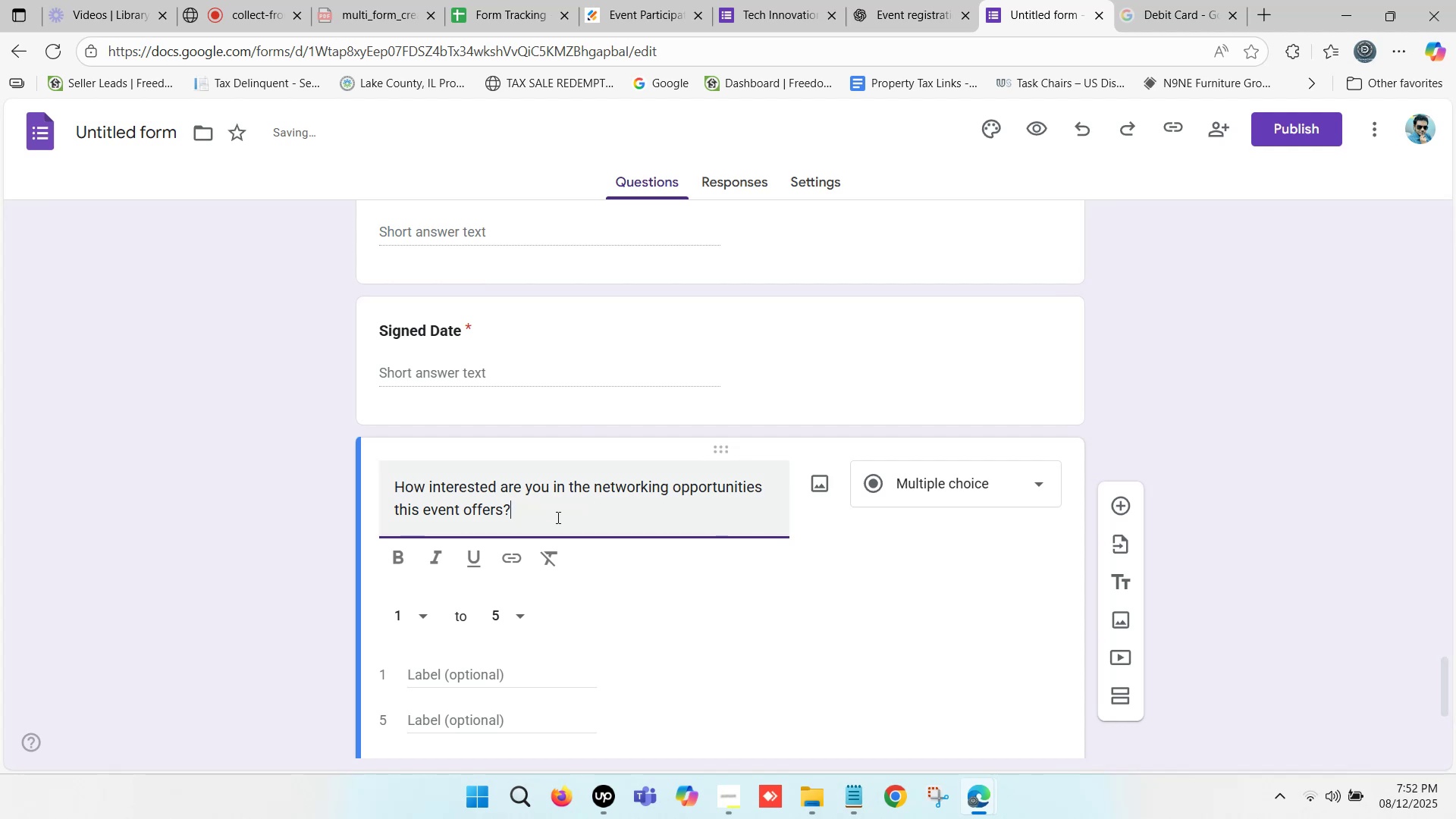 
left_click_drag(start_coordinate=[548, 511], to_coordinate=[369, 497])
 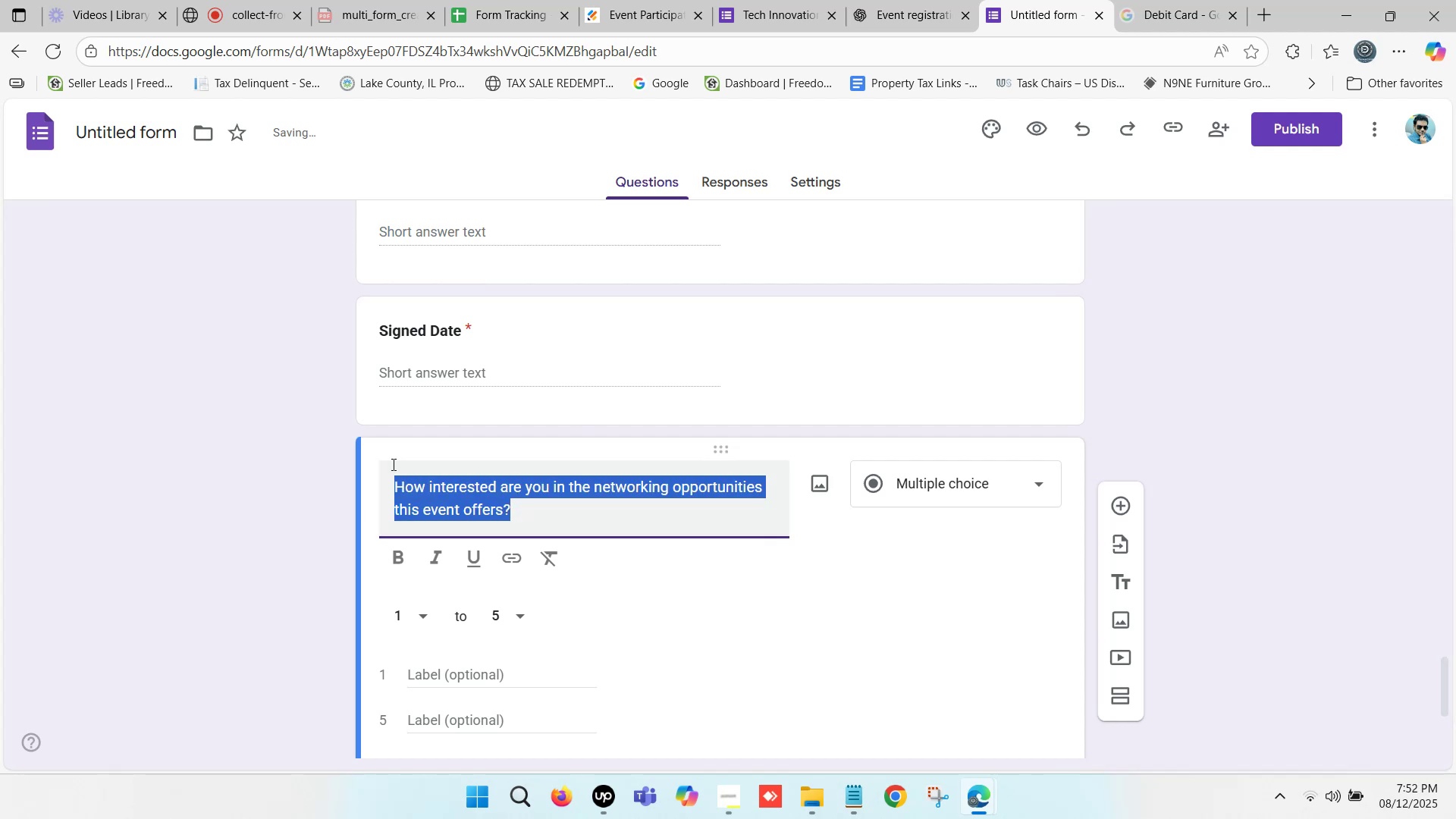 
key(Control+B)
 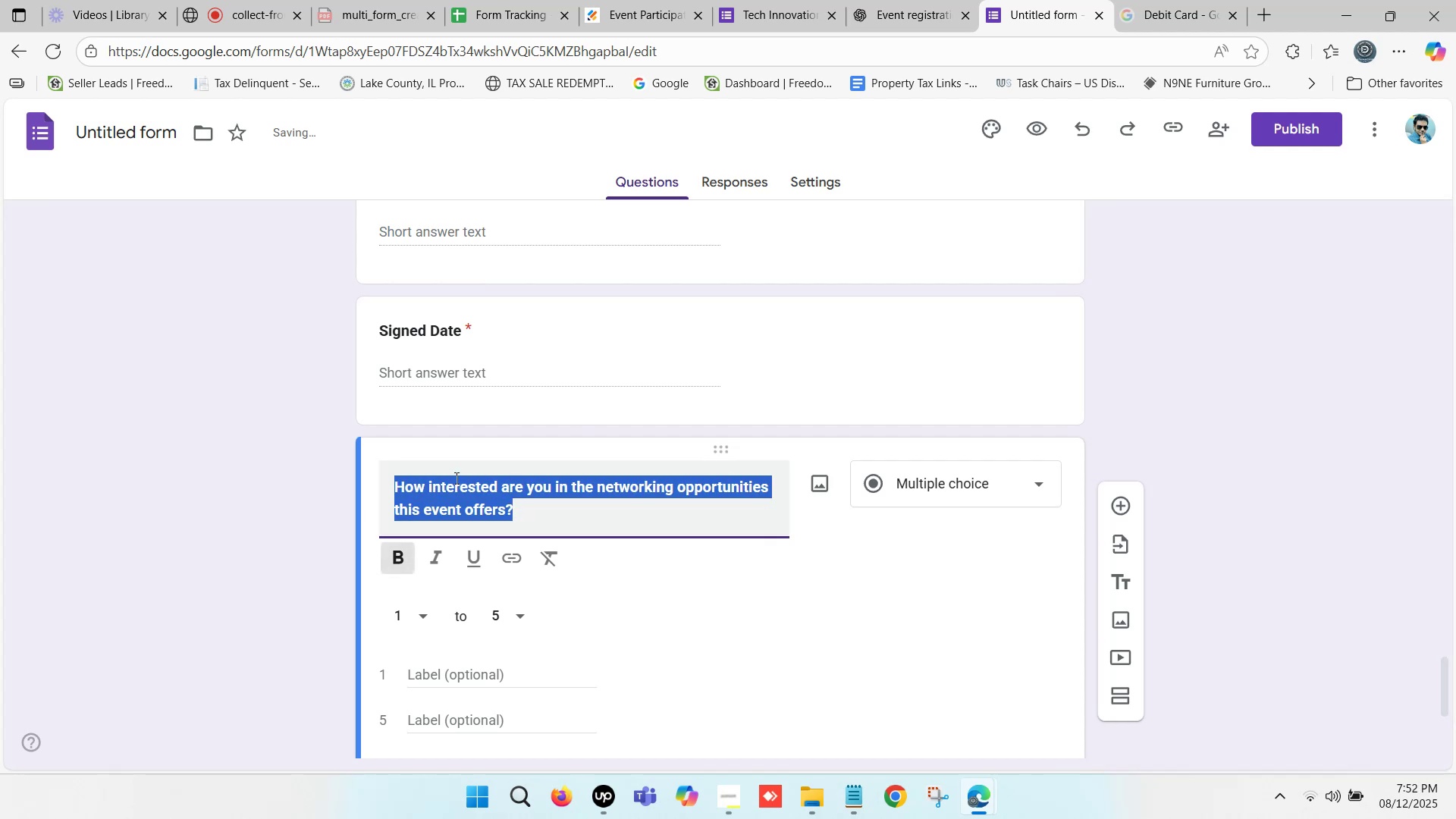 
scroll: coordinate [519, 490], scroll_direction: down, amount: 2.0
 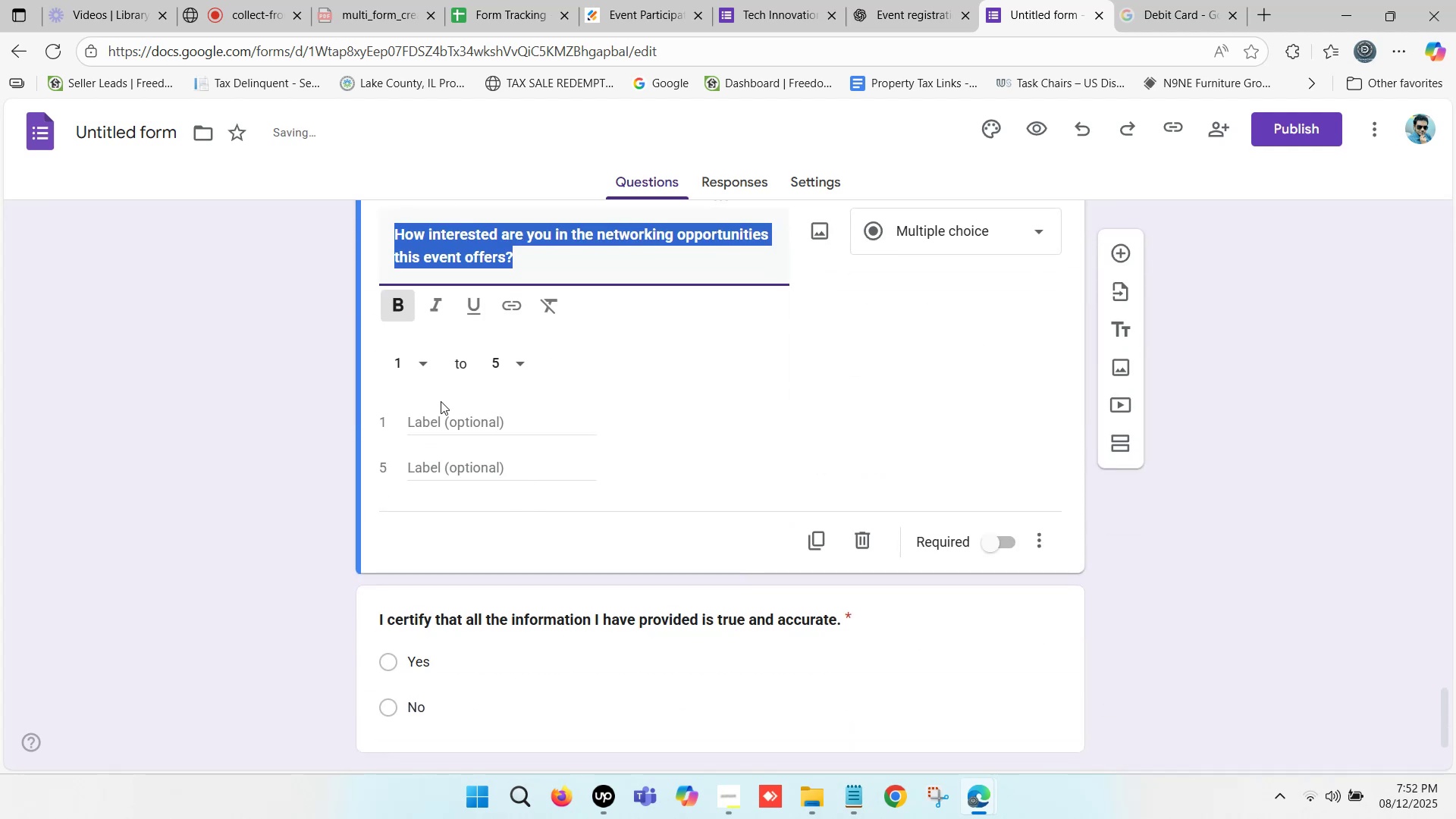 
left_click([429, 419])
 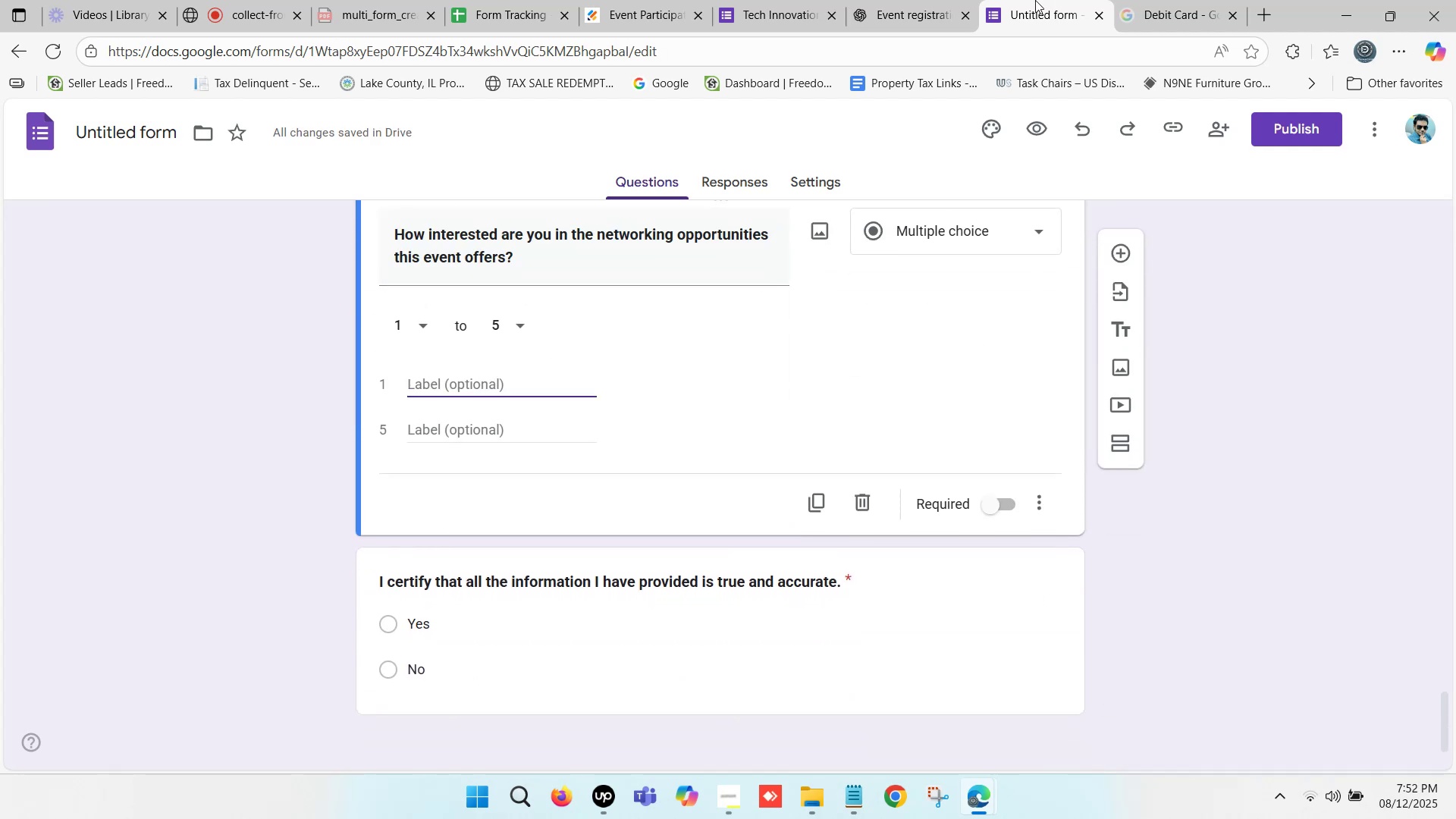 
left_click([933, 0])
 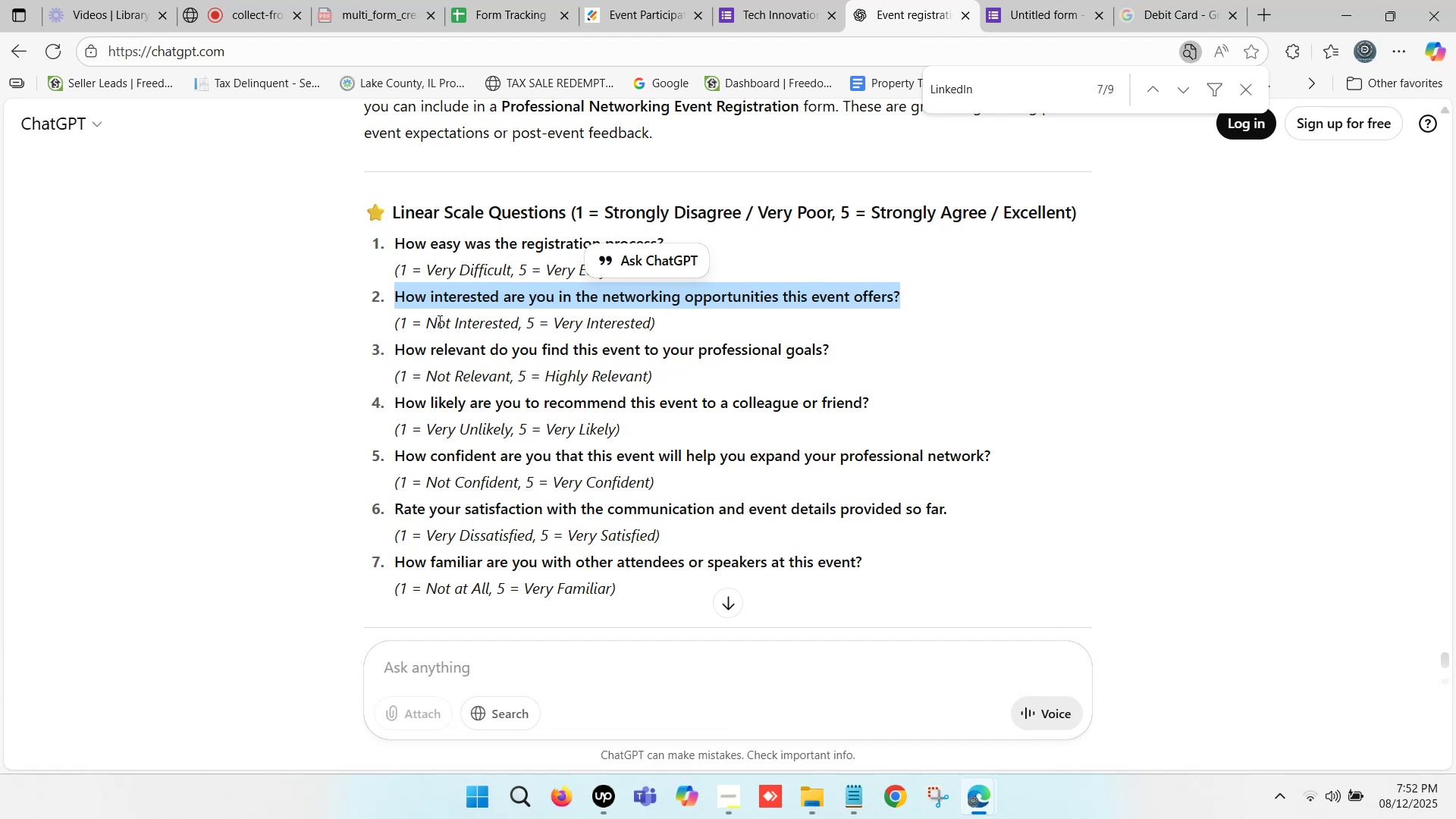 
left_click_drag(start_coordinate=[428, 317], to_coordinate=[516, 319])
 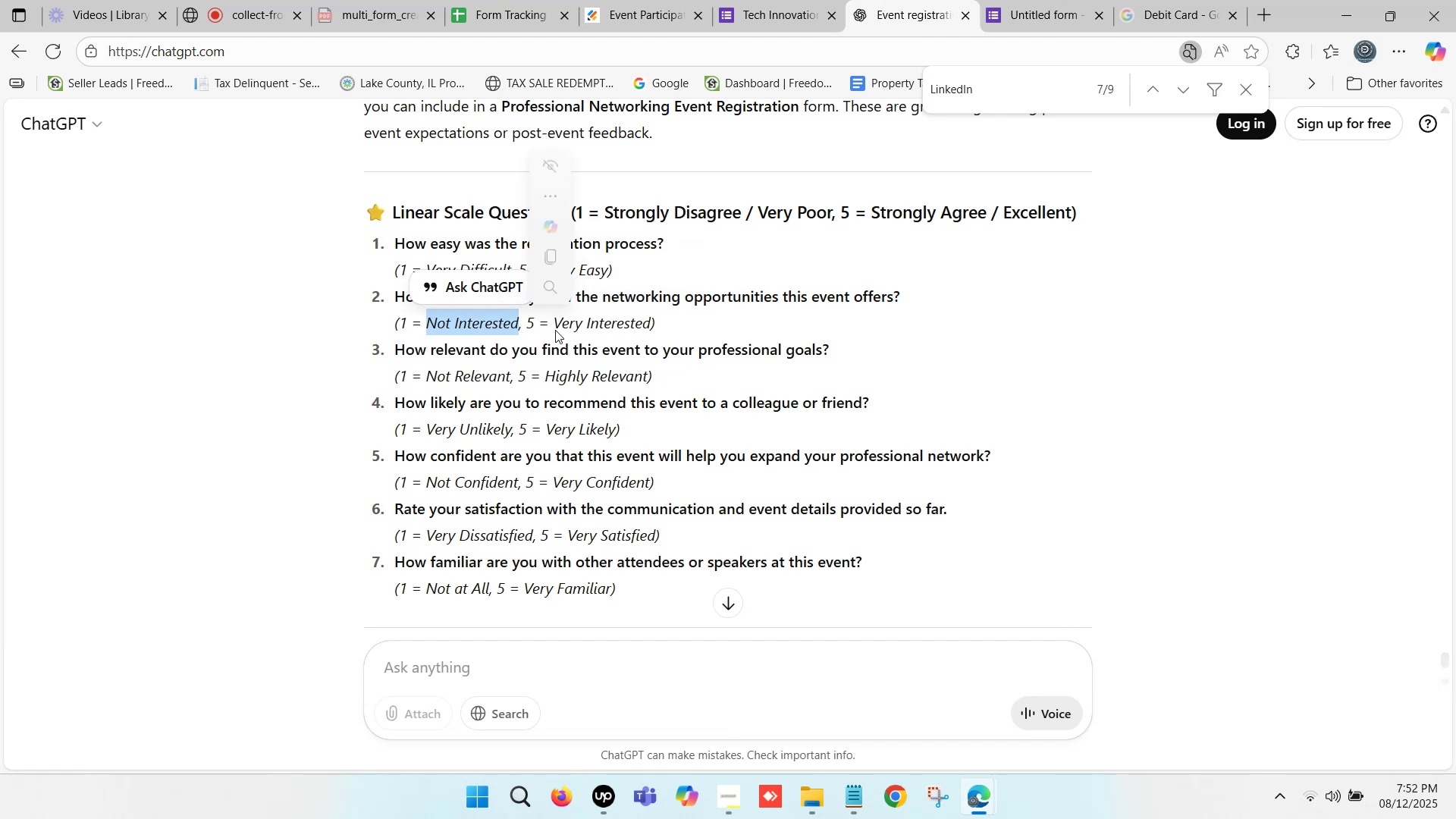 
key(Control+C)
 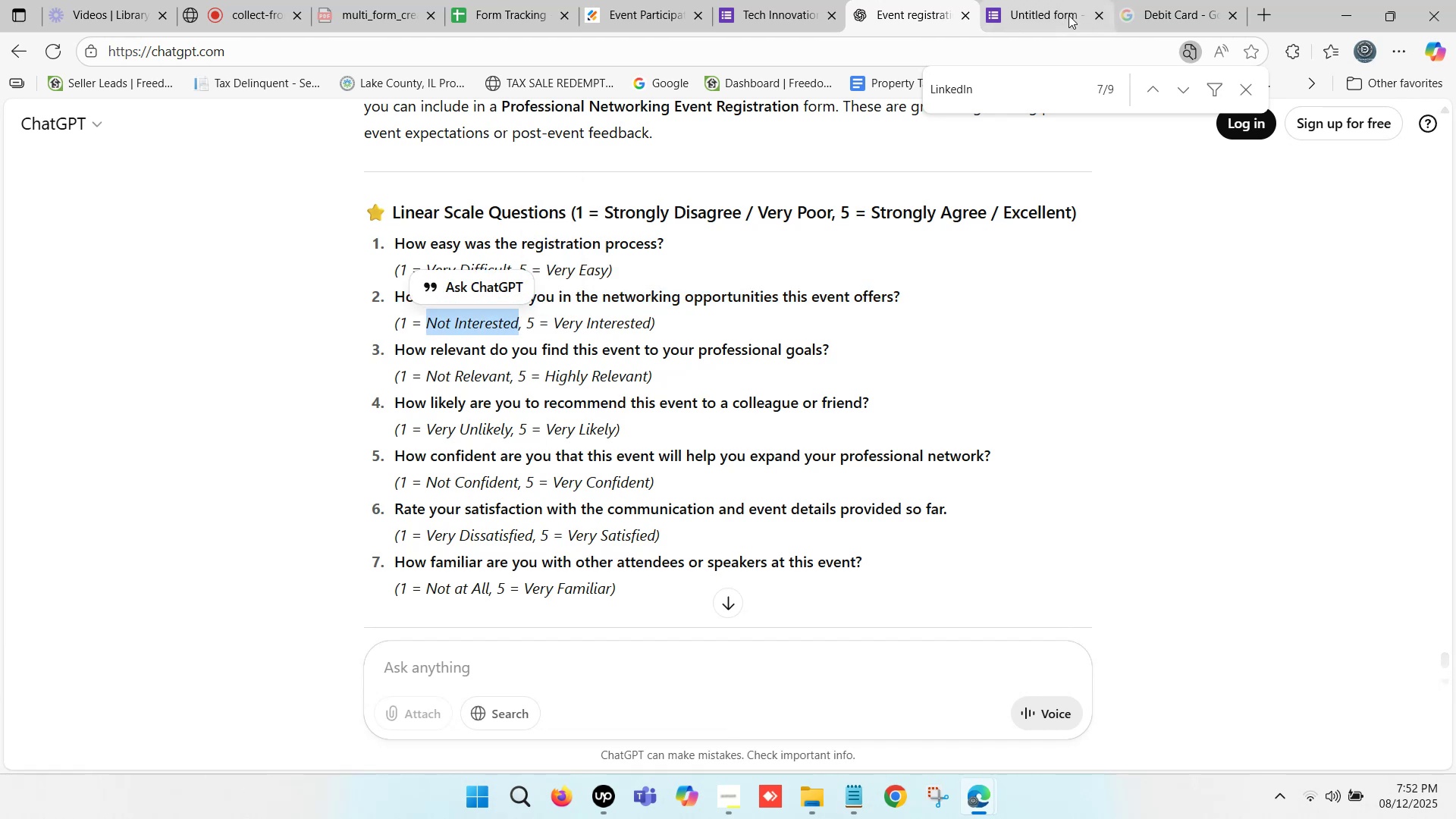 
left_click([1056, 0])
 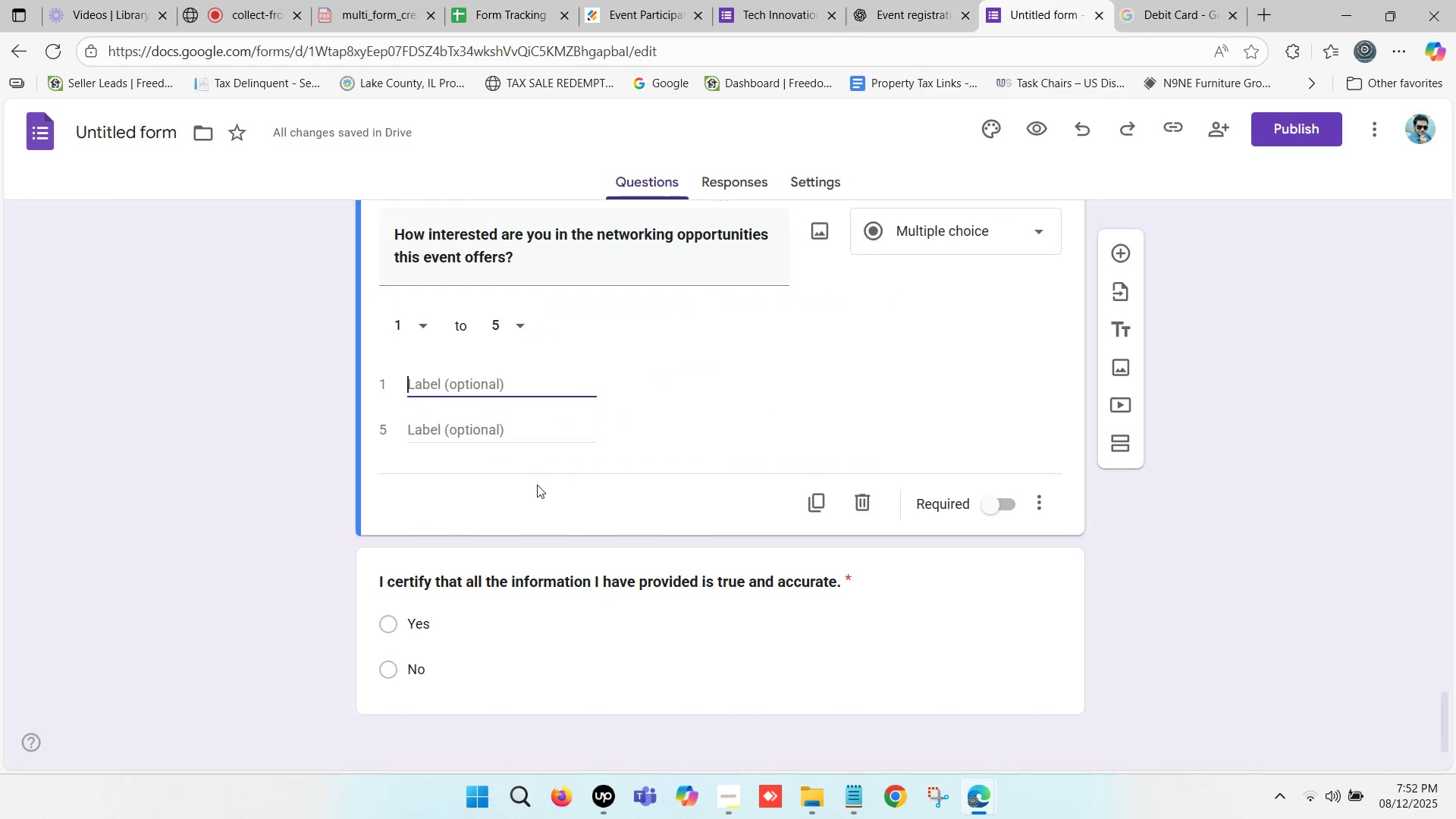 
key(Control+ControlLeft)
 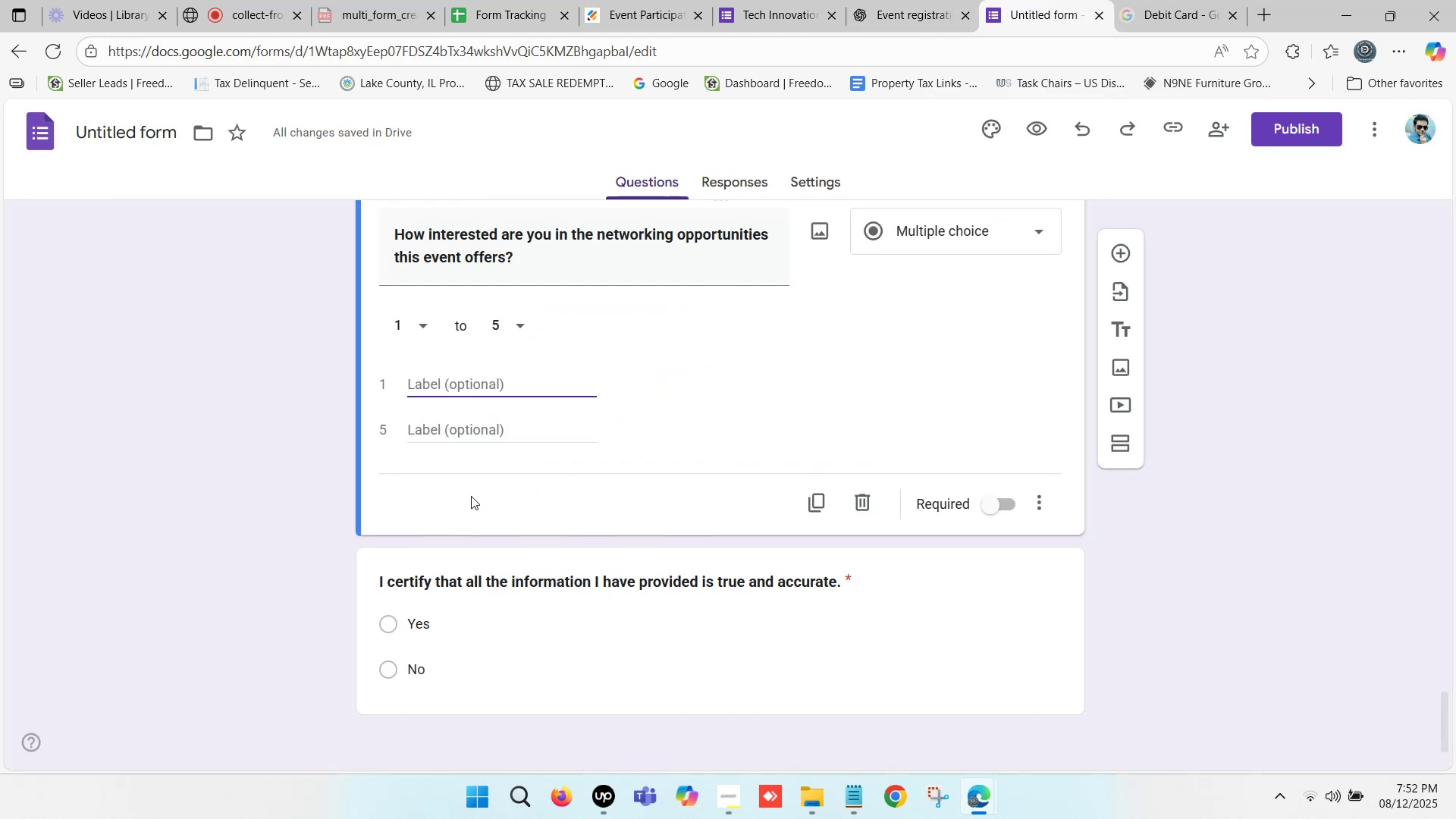 
key(Control+V)
 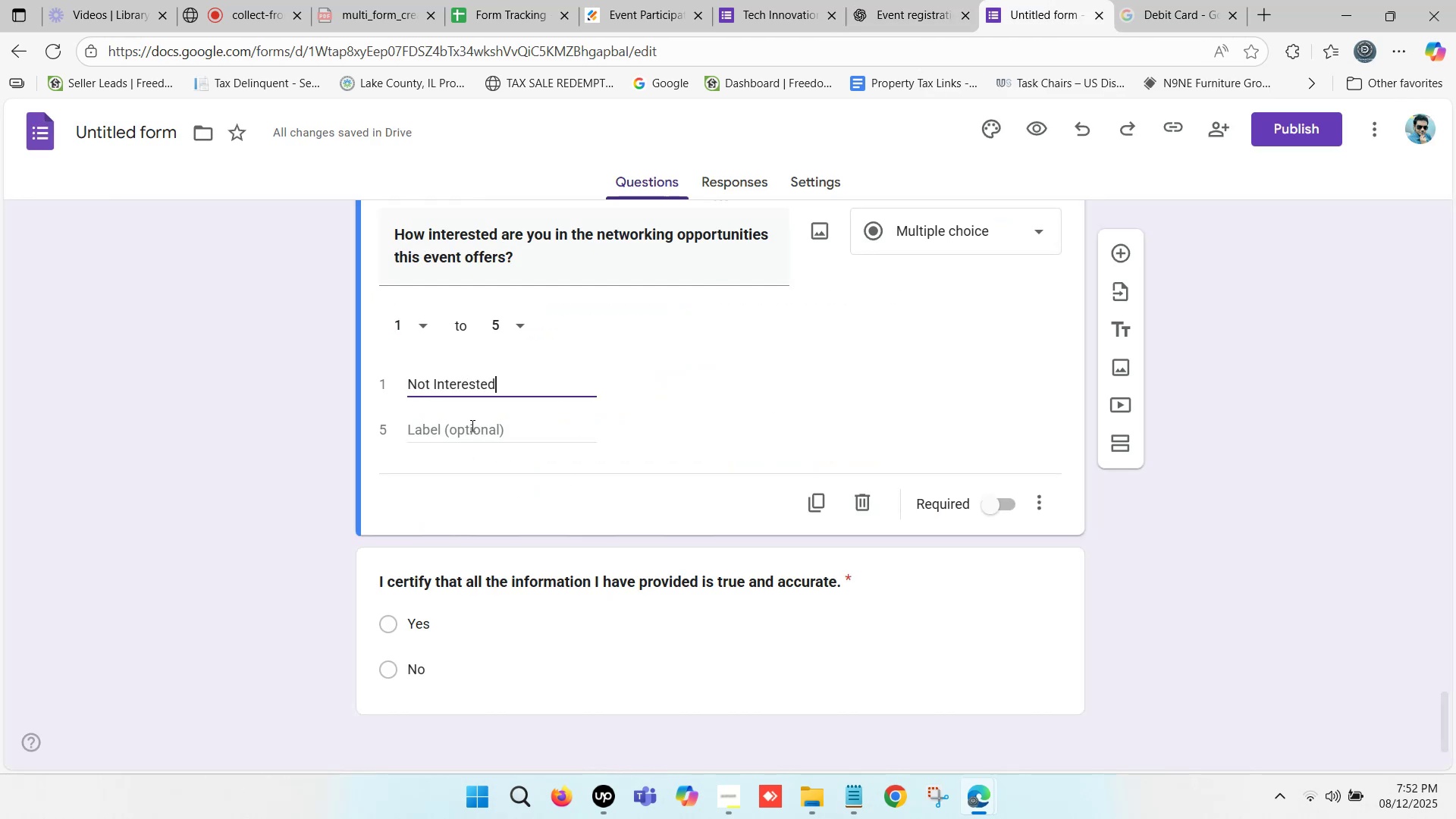 
left_click([469, 426])
 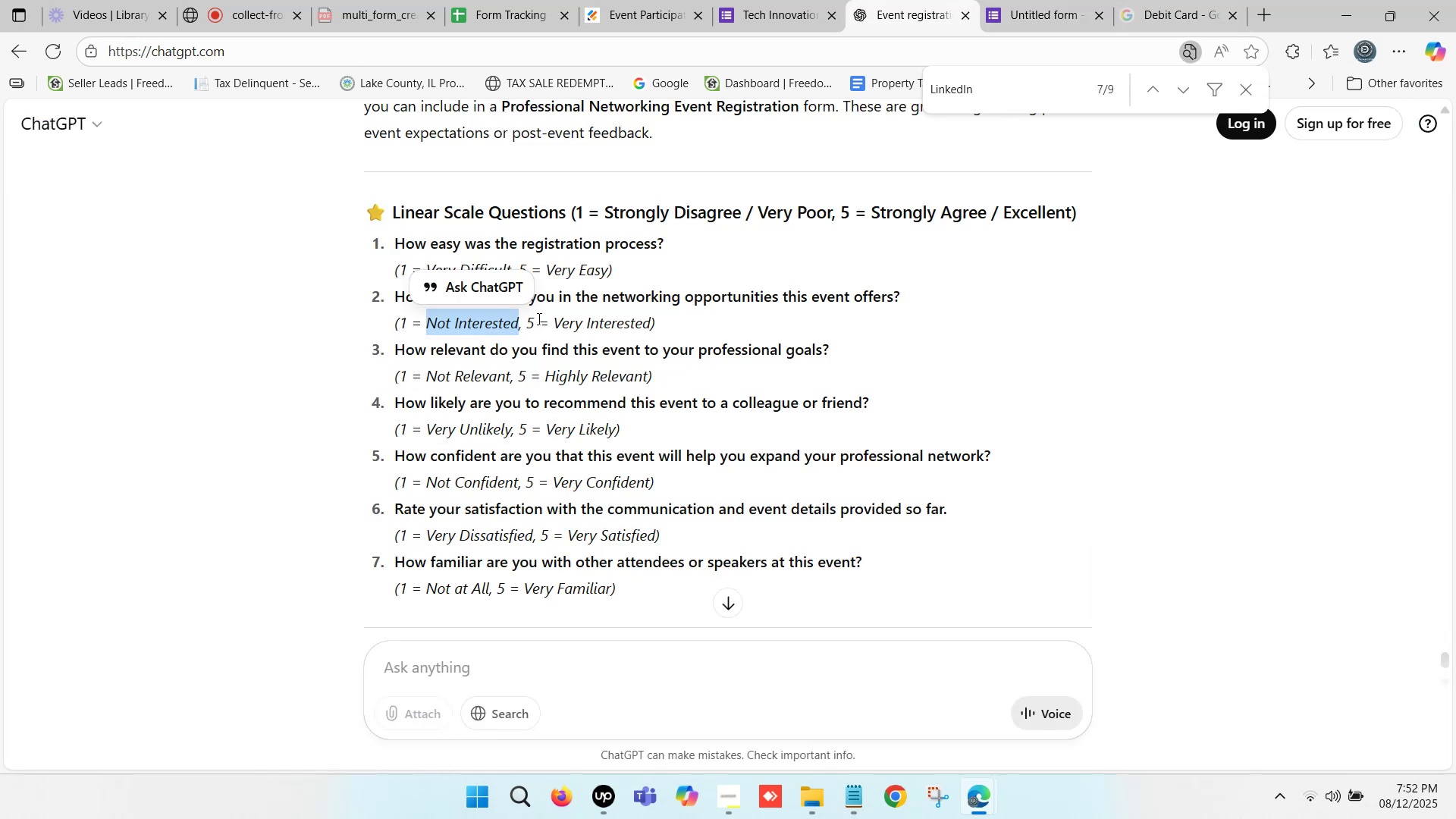 
left_click_drag(start_coordinate=[552, 322], to_coordinate=[651, 325])
 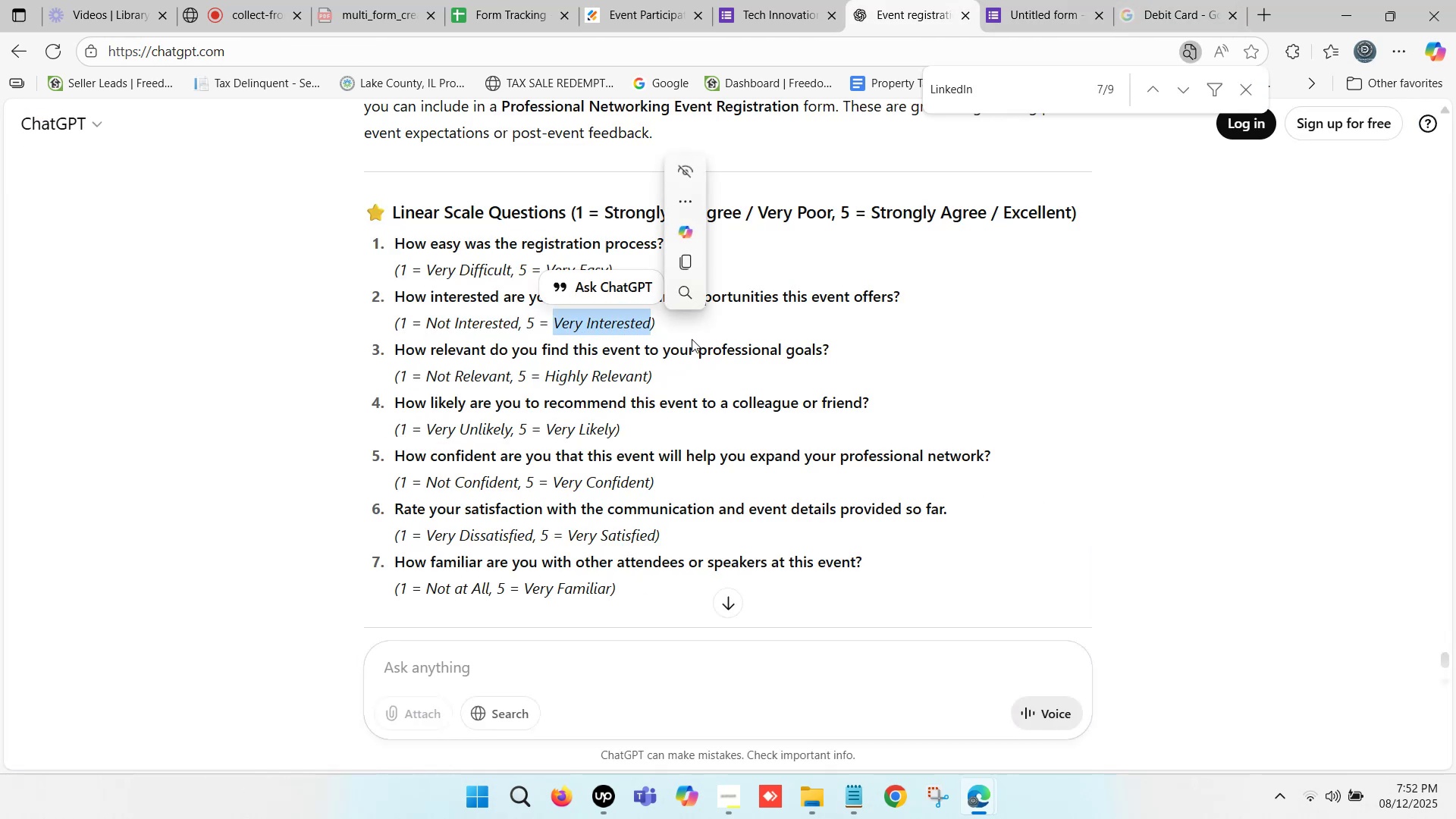 
key(Control+C)
 